 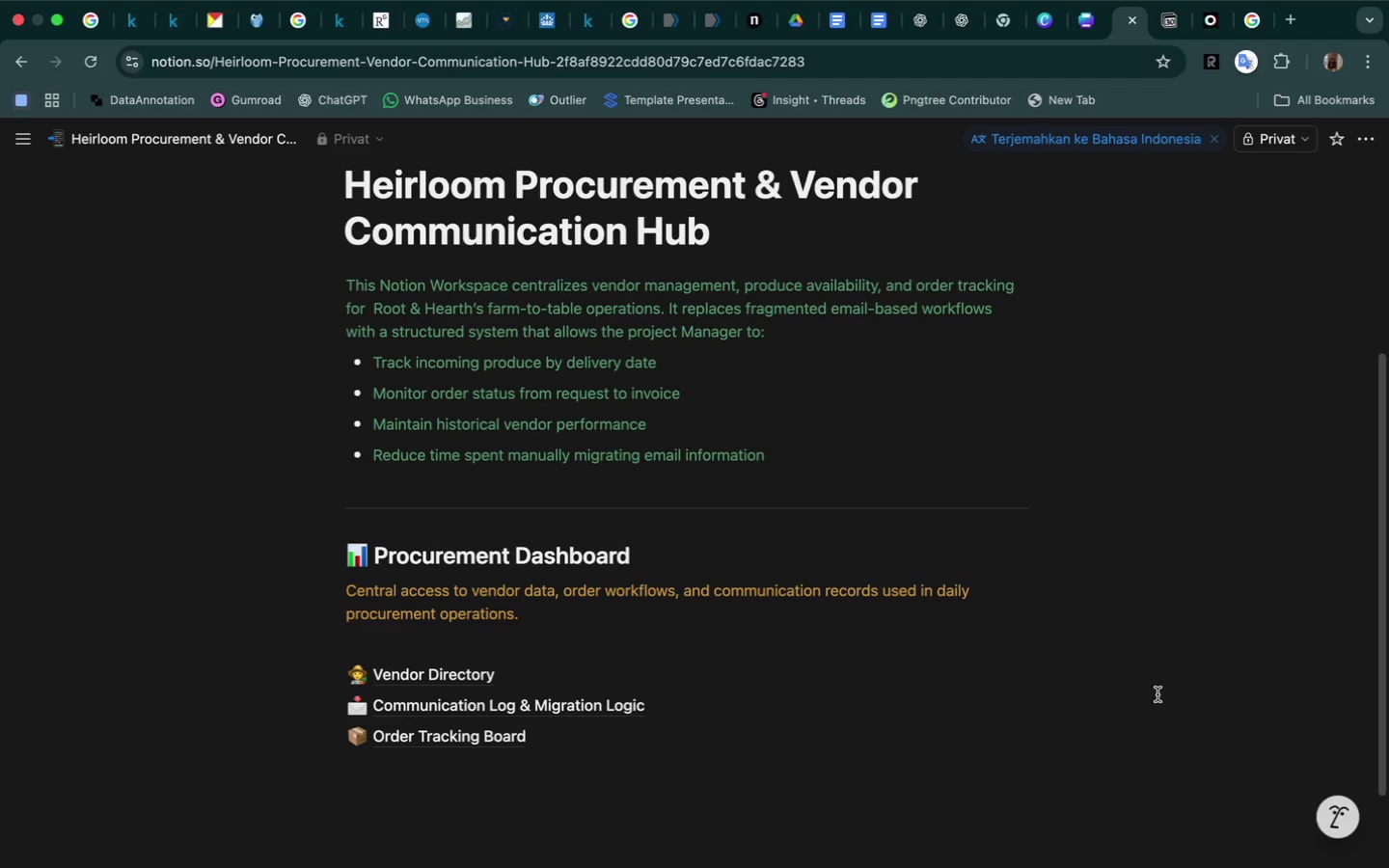 
left_click([453, 736])
 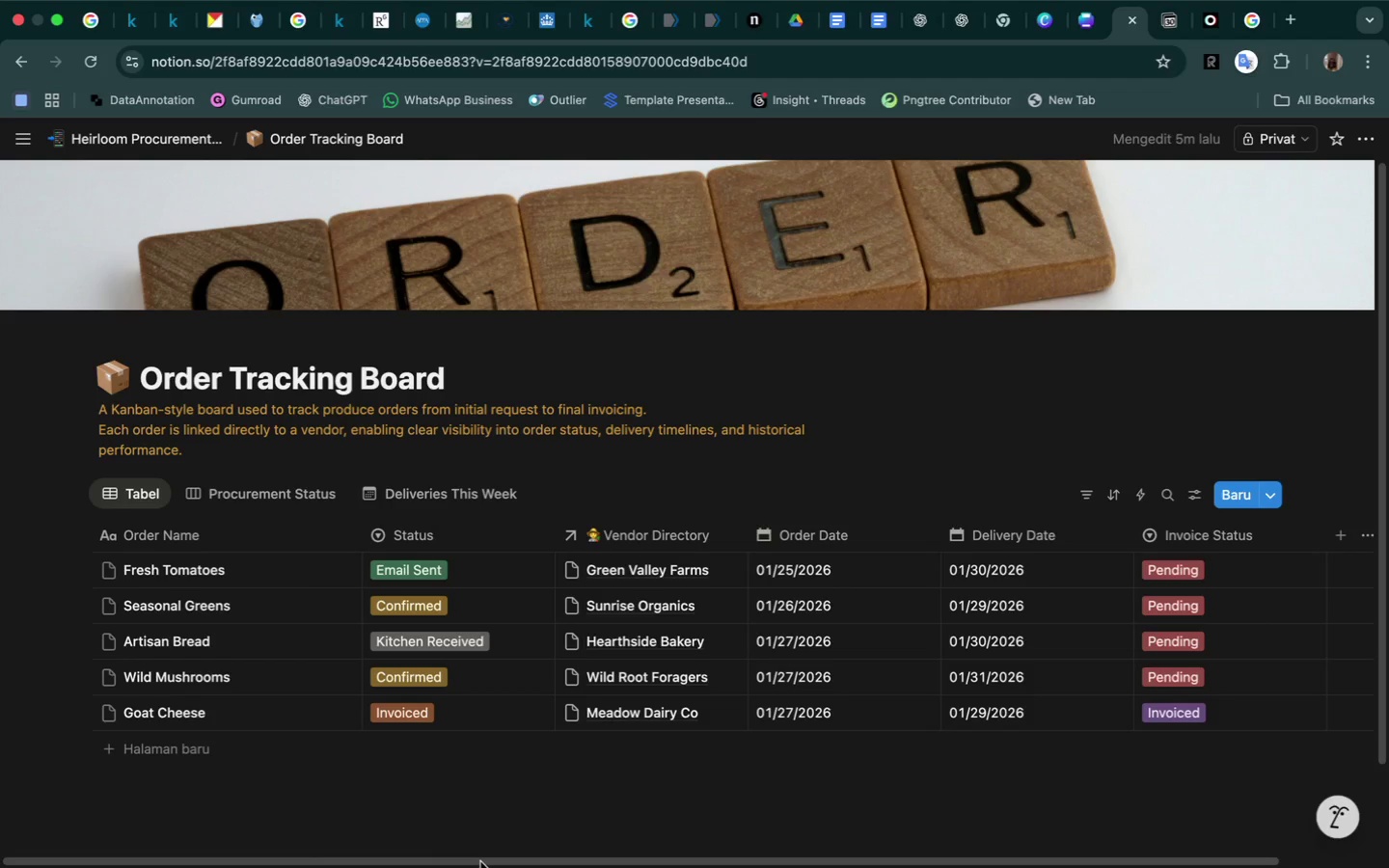 
wait(37.68)
 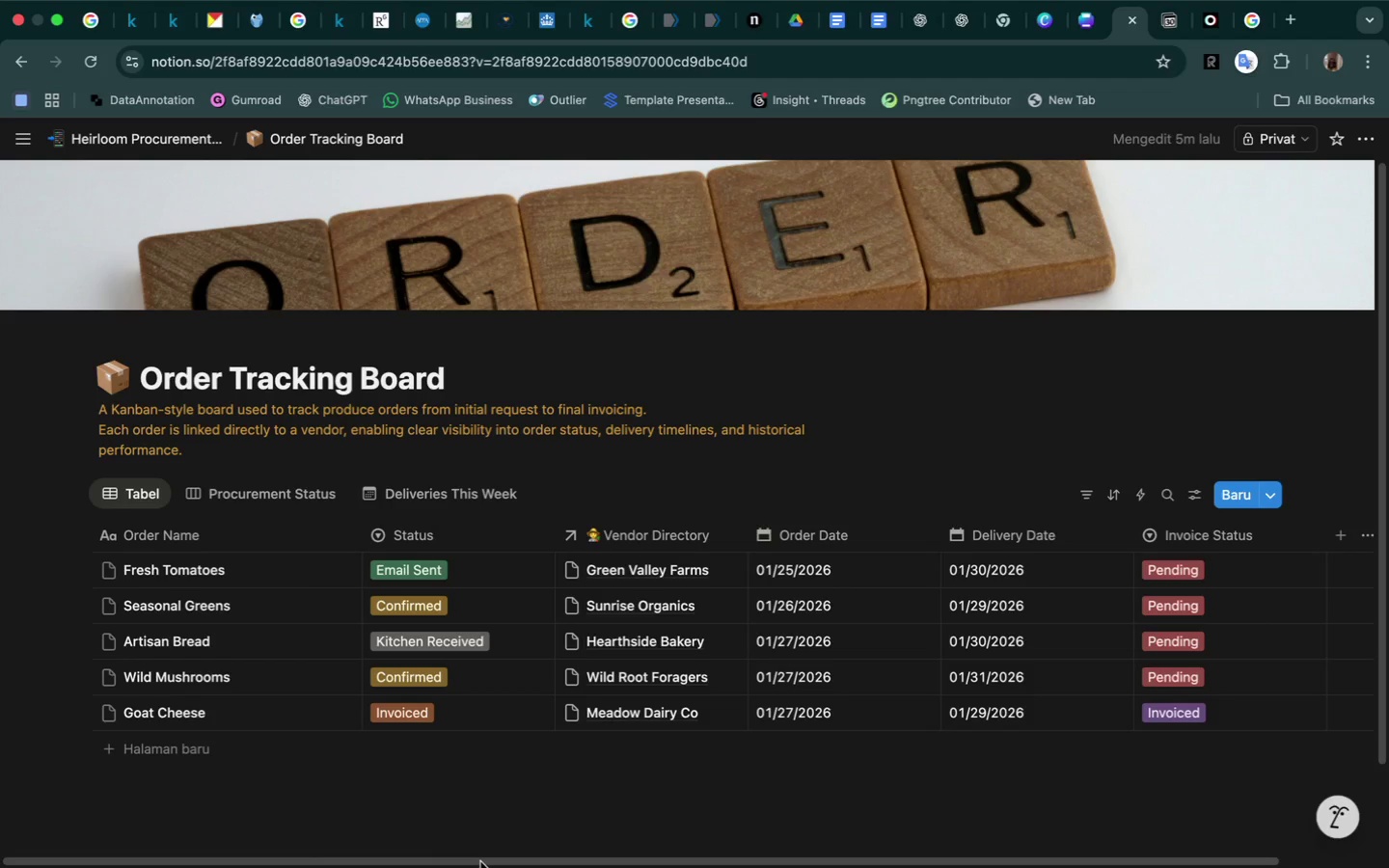 
left_click([164, 141])
 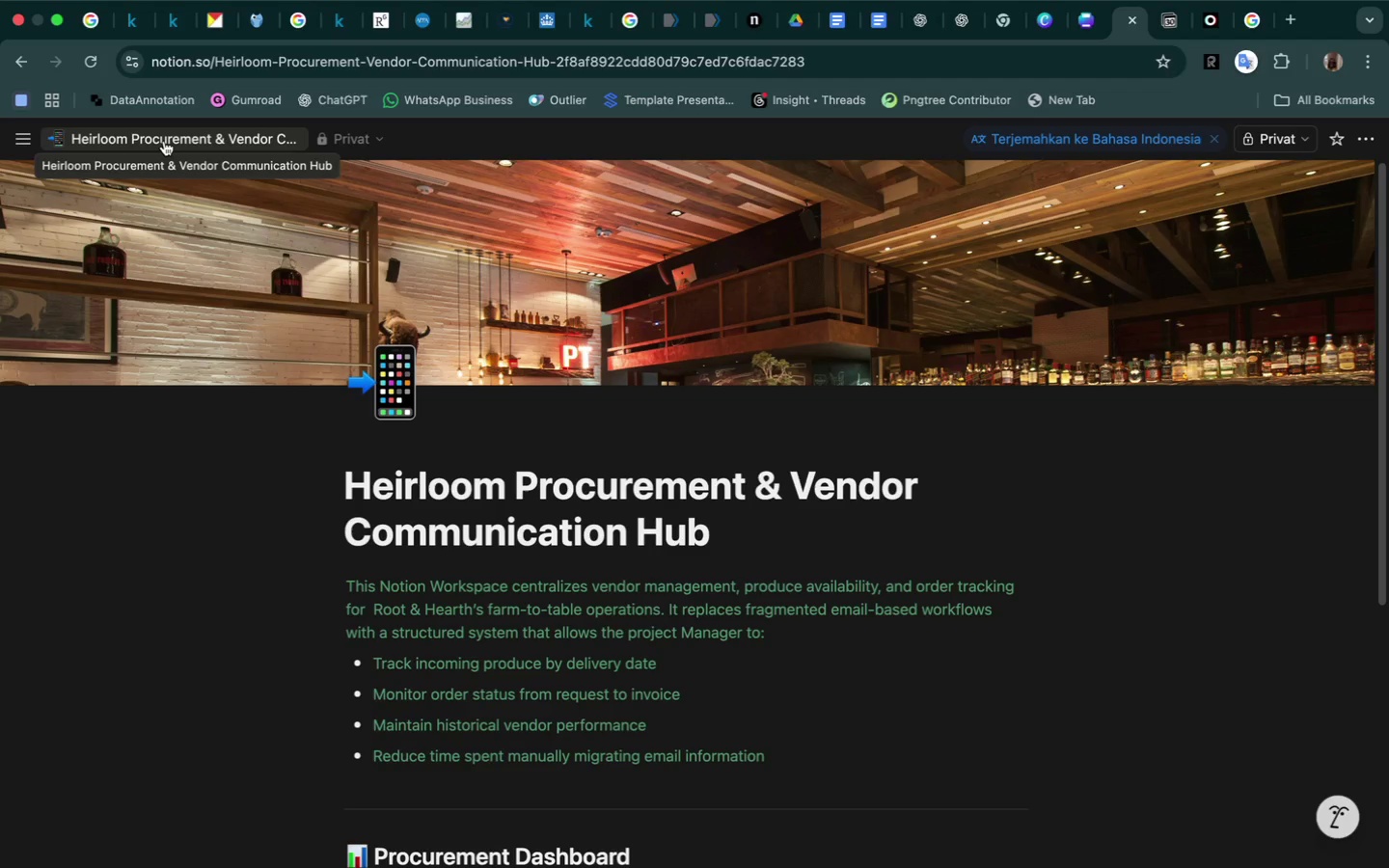 
wait(27.89)
 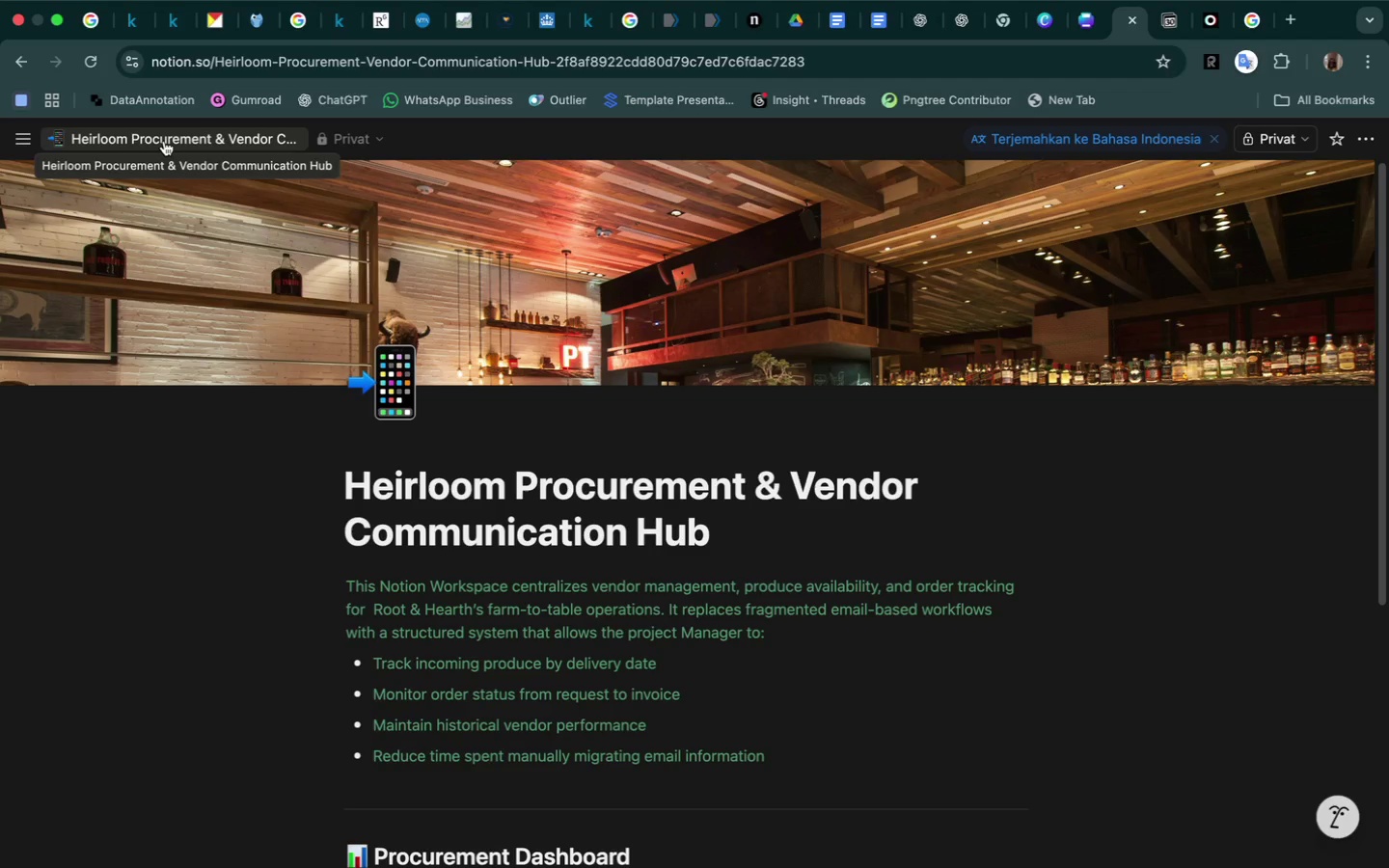 
scroll: coordinate [405, 706], scroll_direction: down, amount: 36.0
 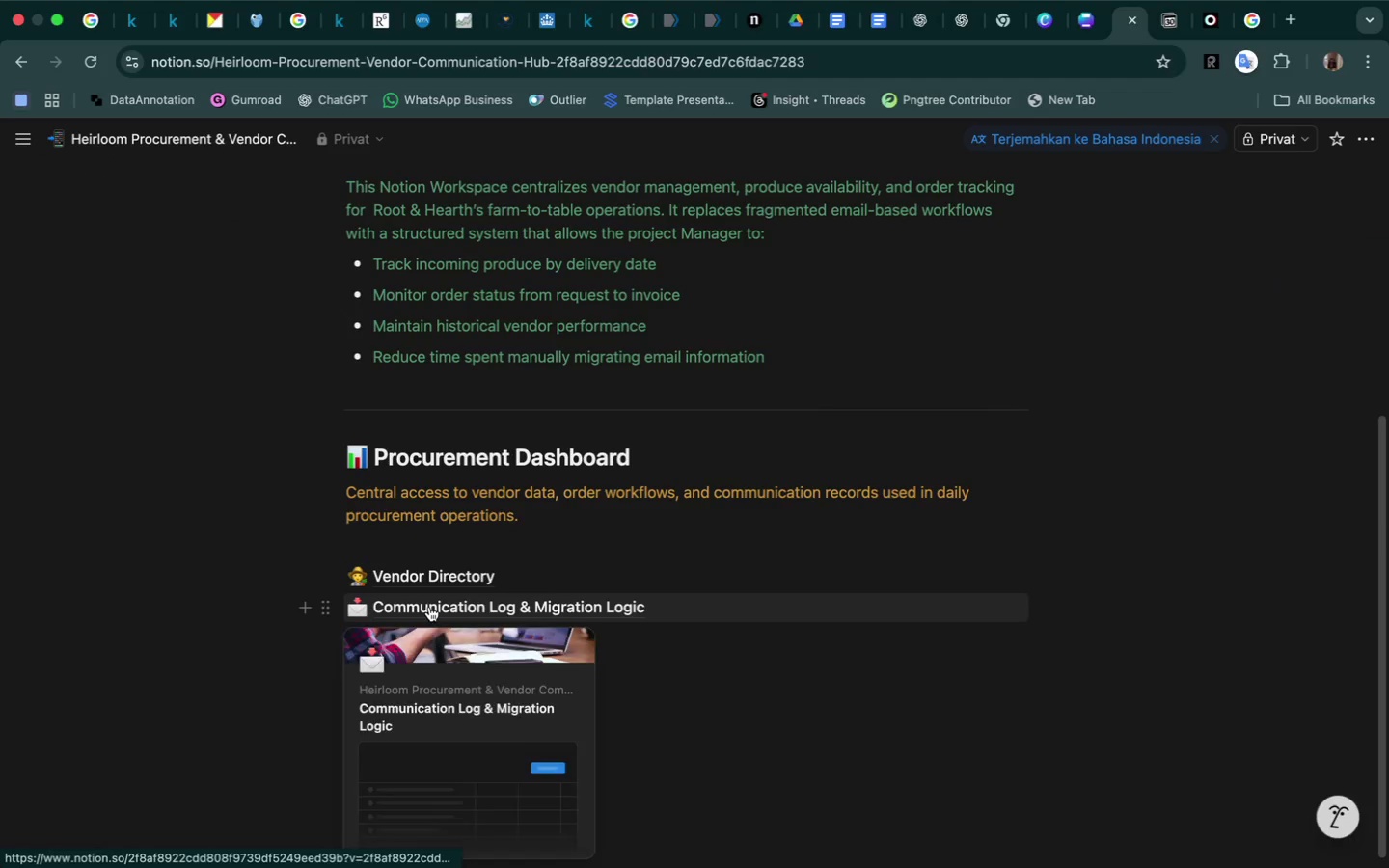 
left_click([429, 607])
 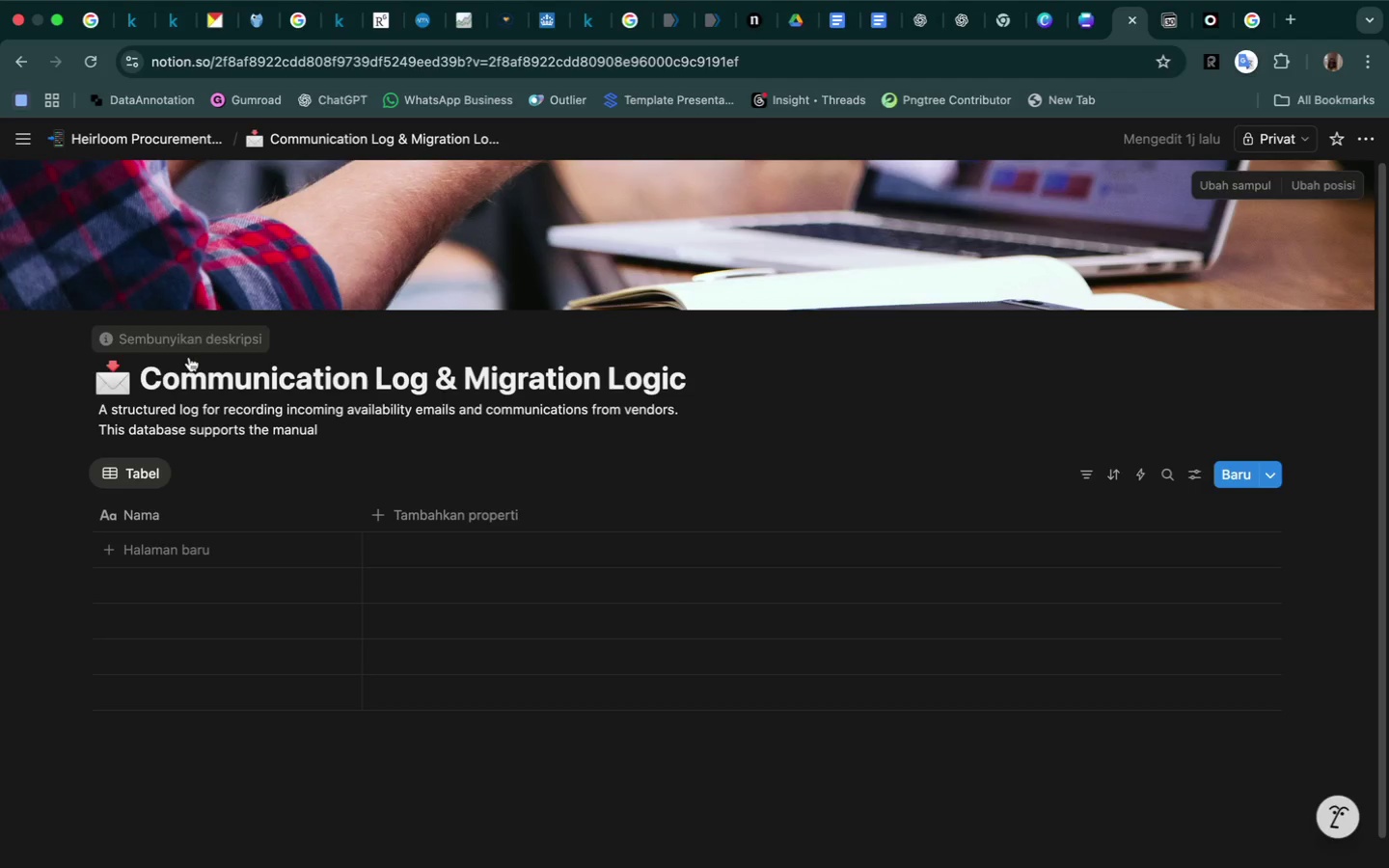 
wait(65.87)
 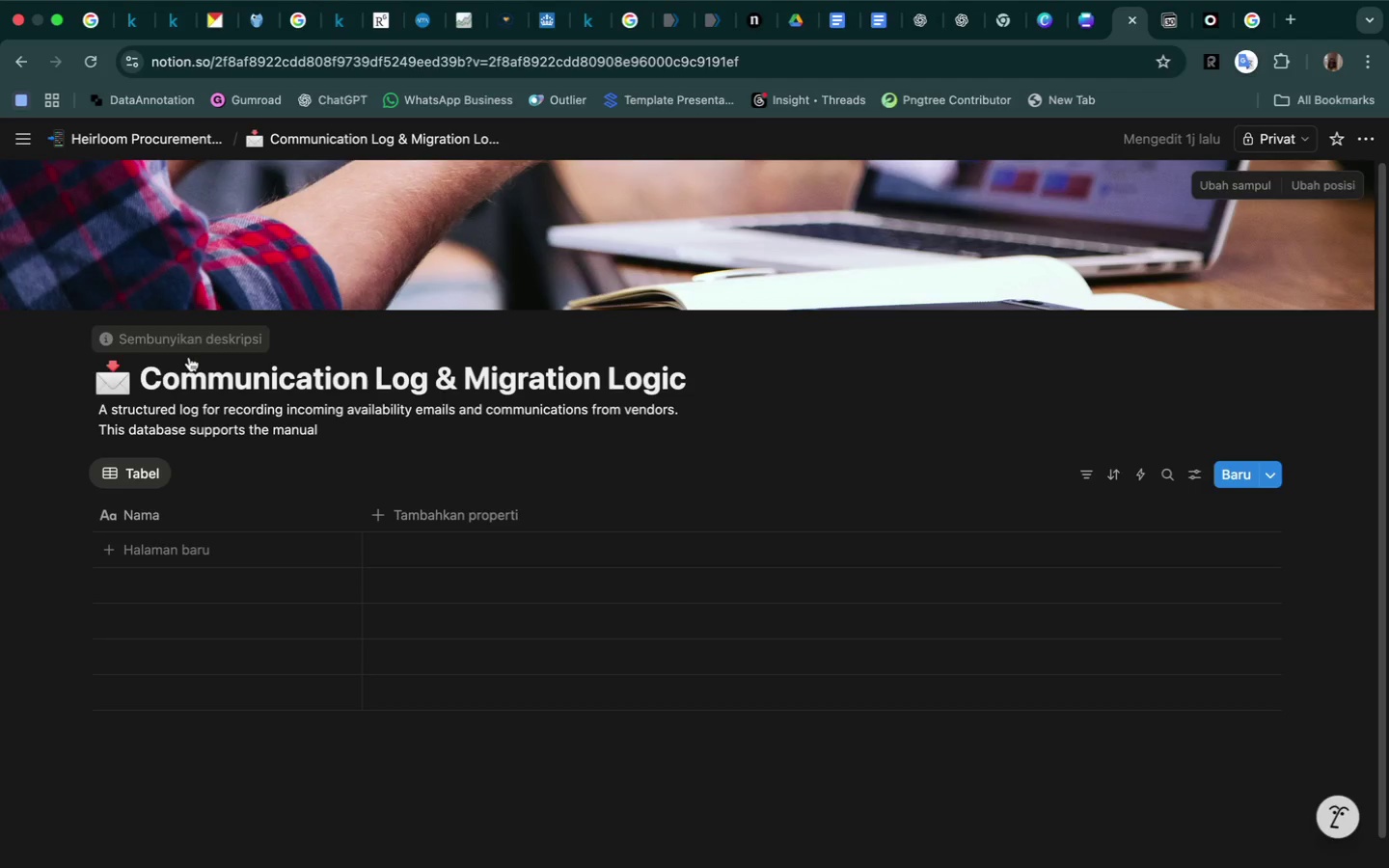 
left_click_drag(start_coordinate=[94, 413], to_coordinate=[369, 431])
 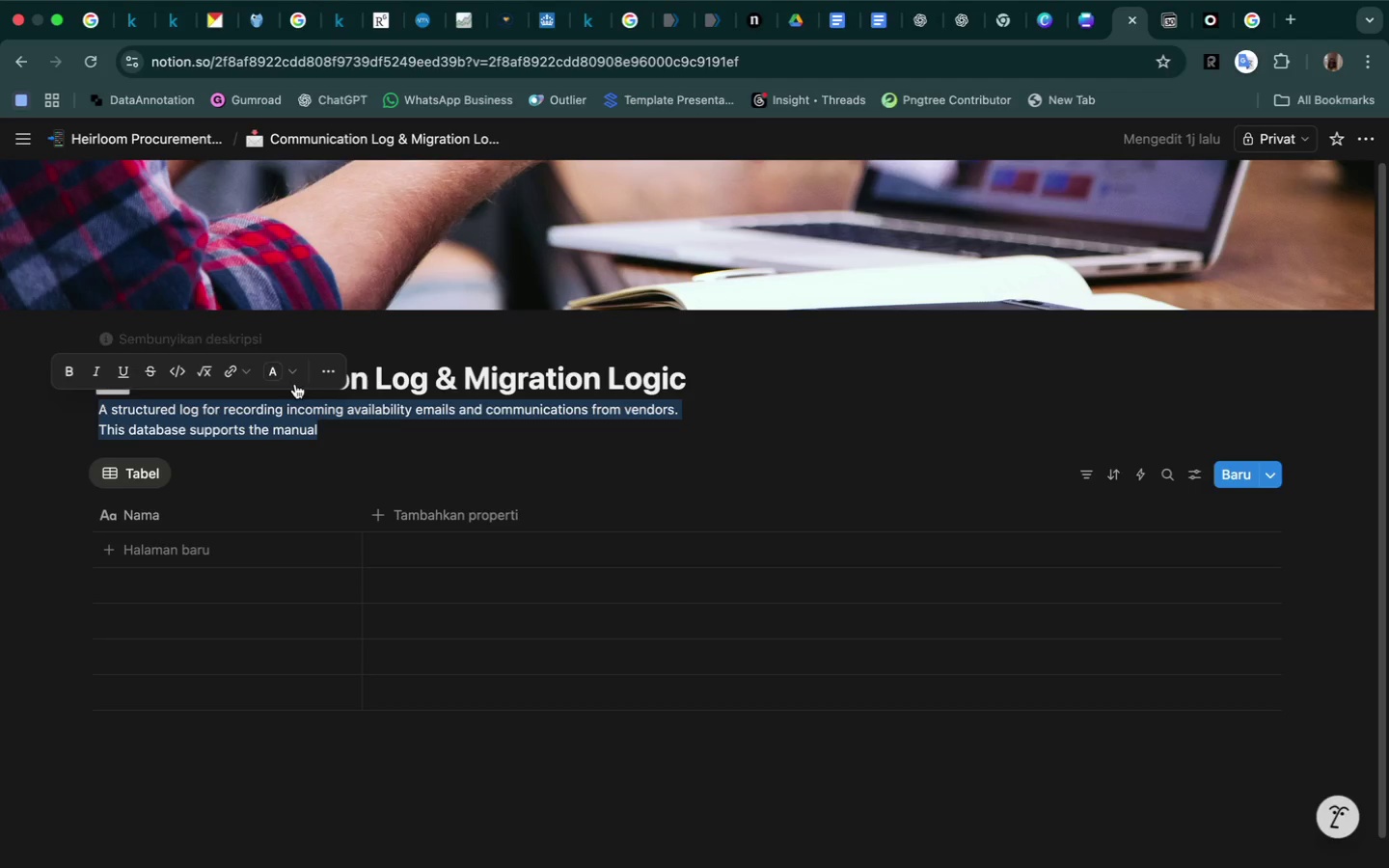 
left_click([279, 376])
 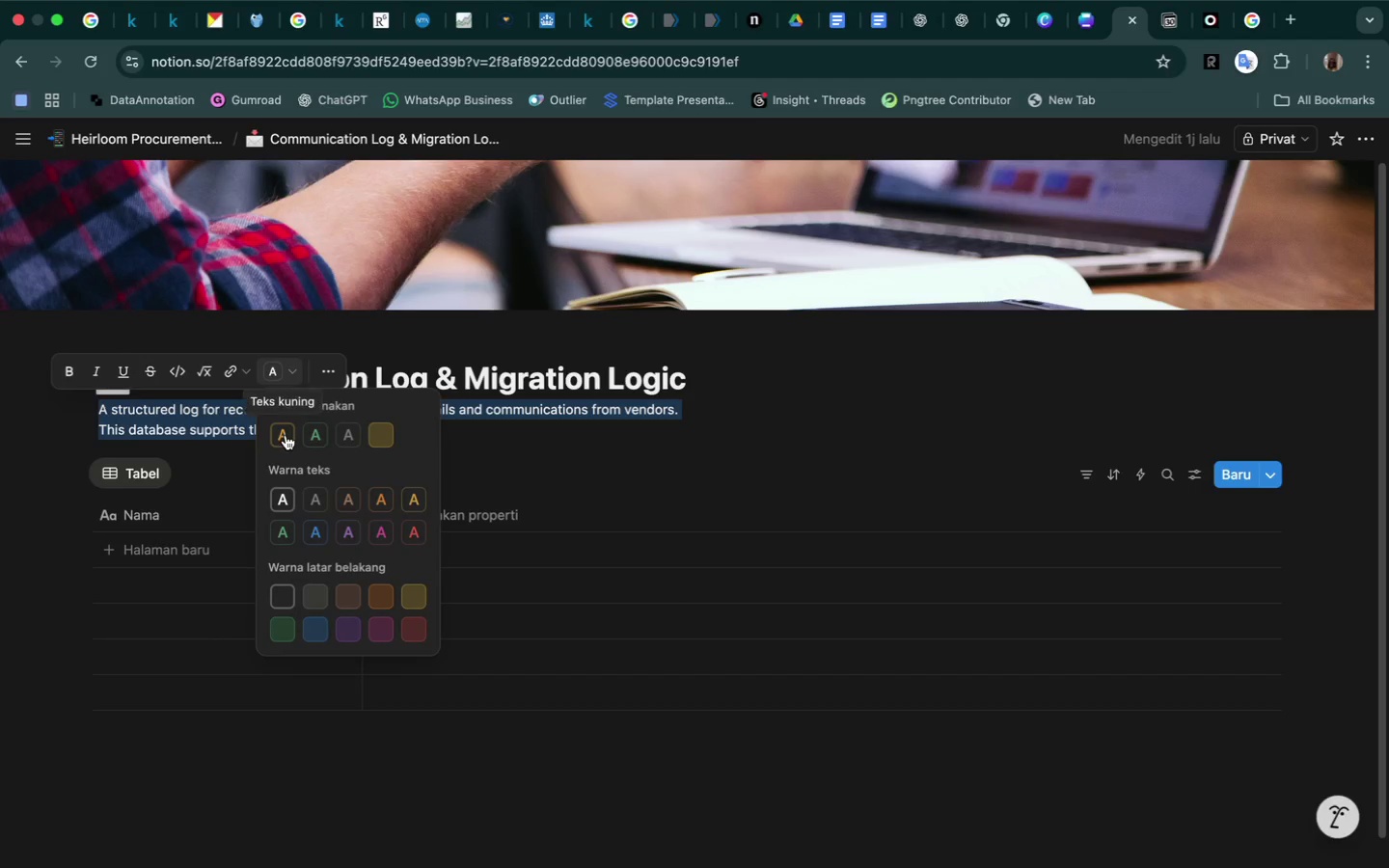 
left_click([286, 437])
 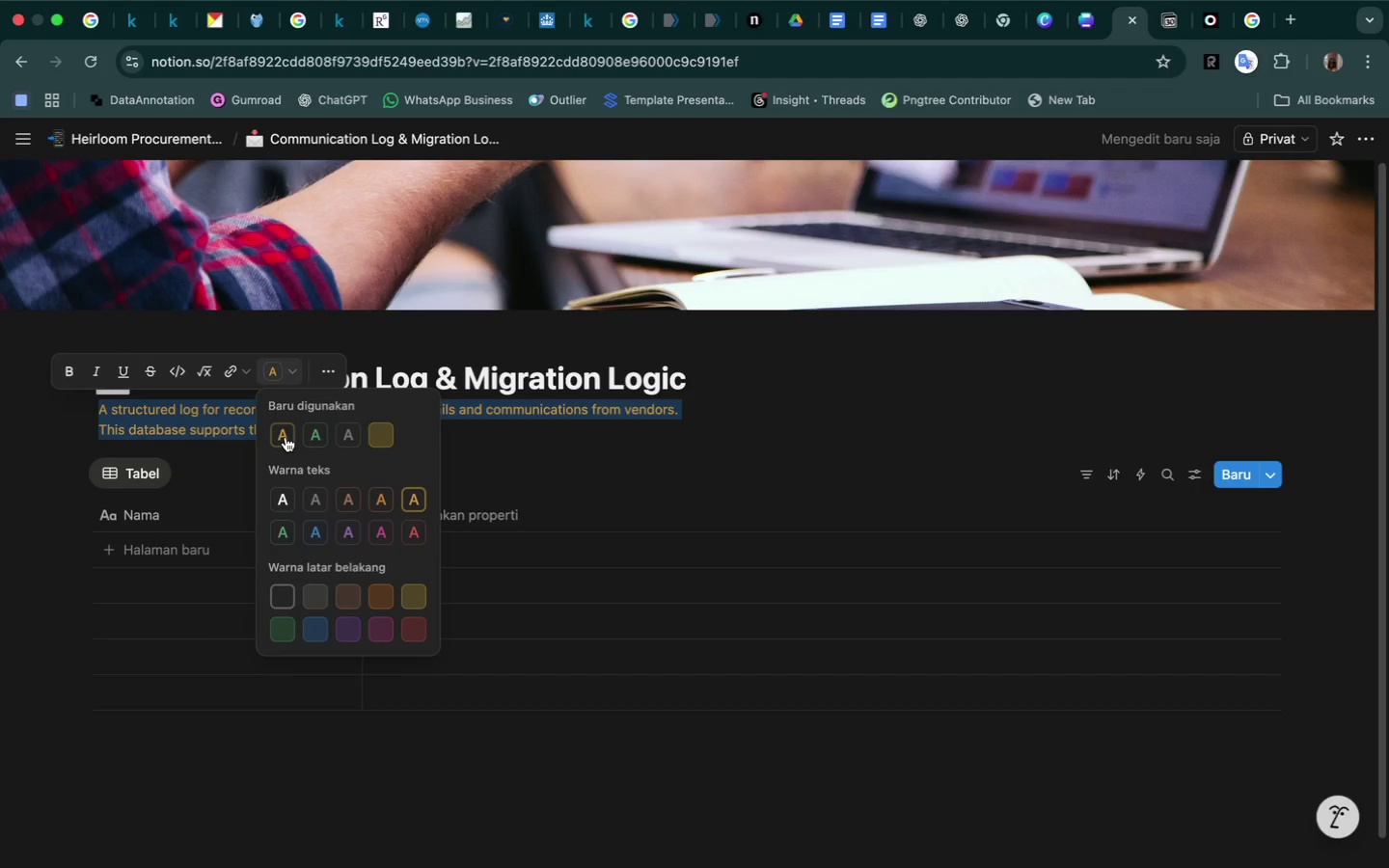 
wait(12.59)
 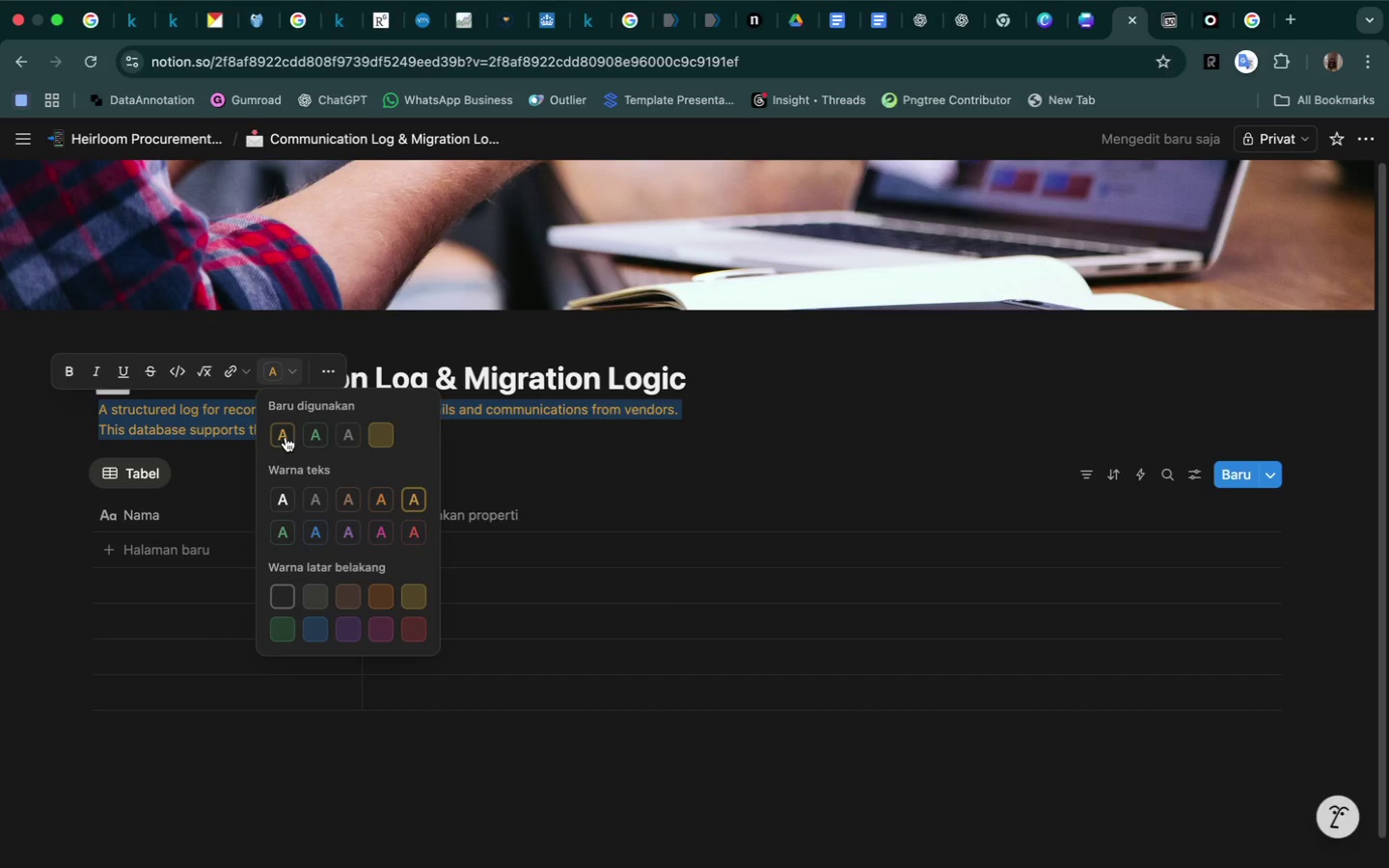 
left_click([251, 791])
 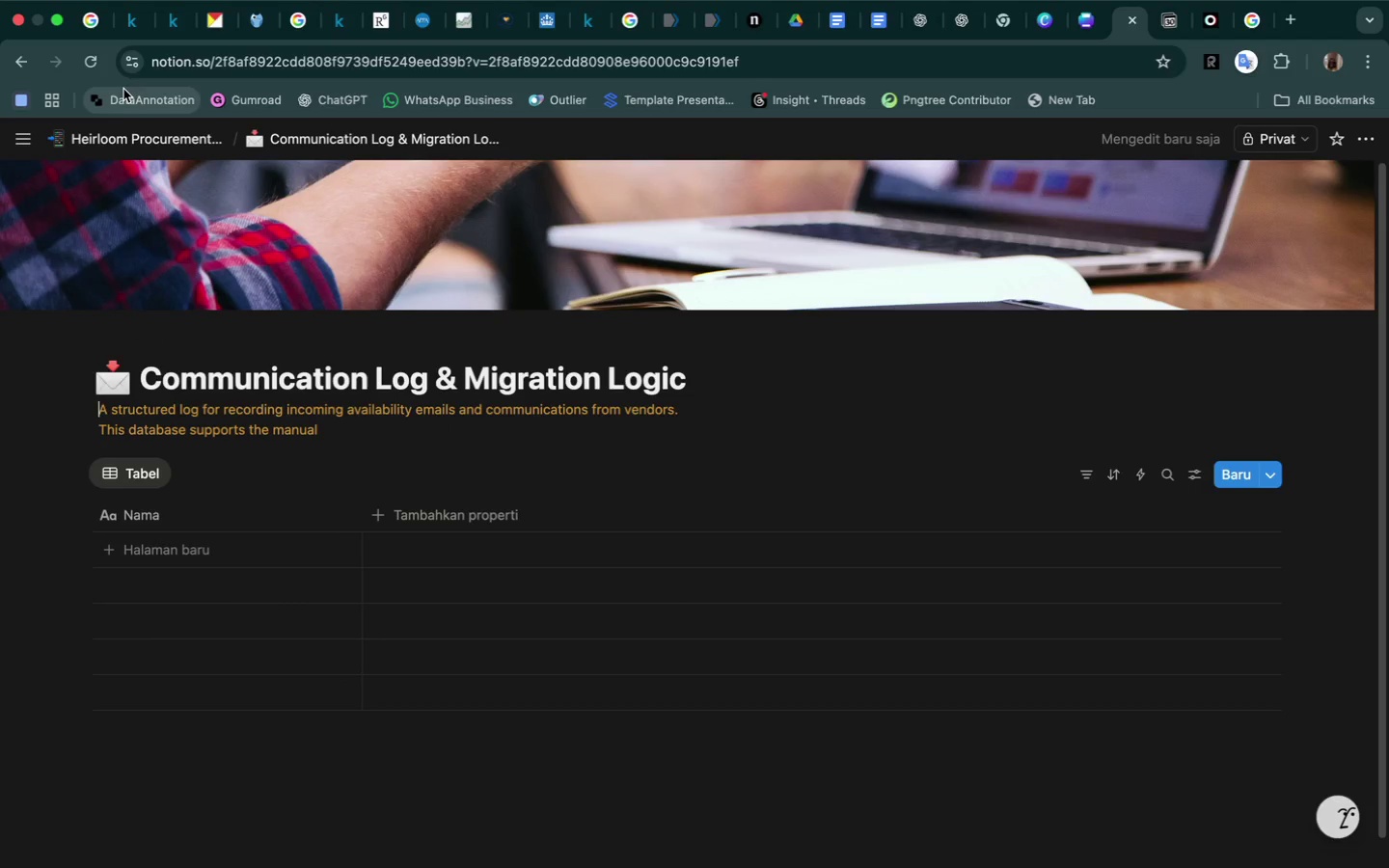 
left_click([113, 134])
 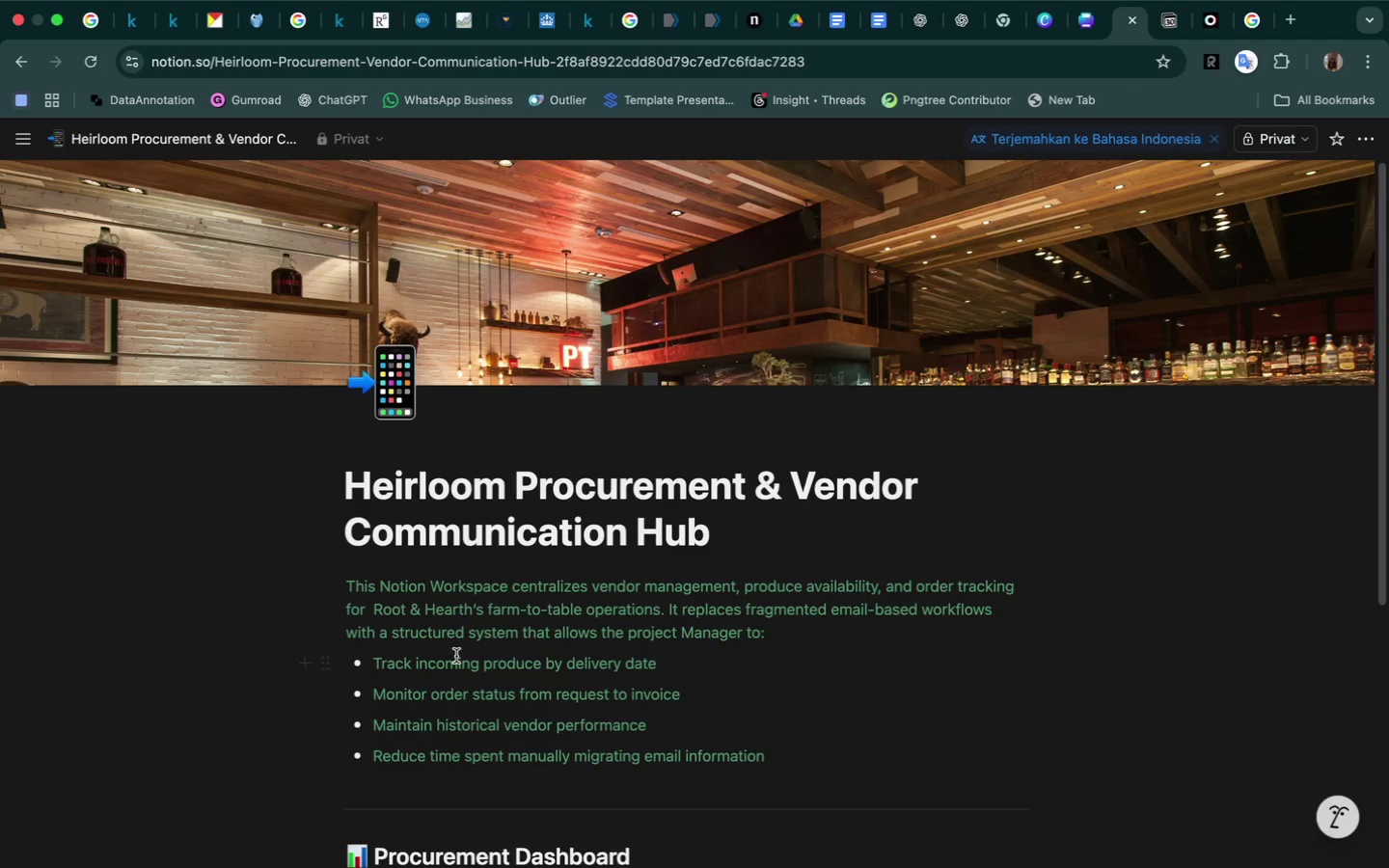 
scroll: coordinate [557, 703], scroll_direction: down, amount: 35.0
 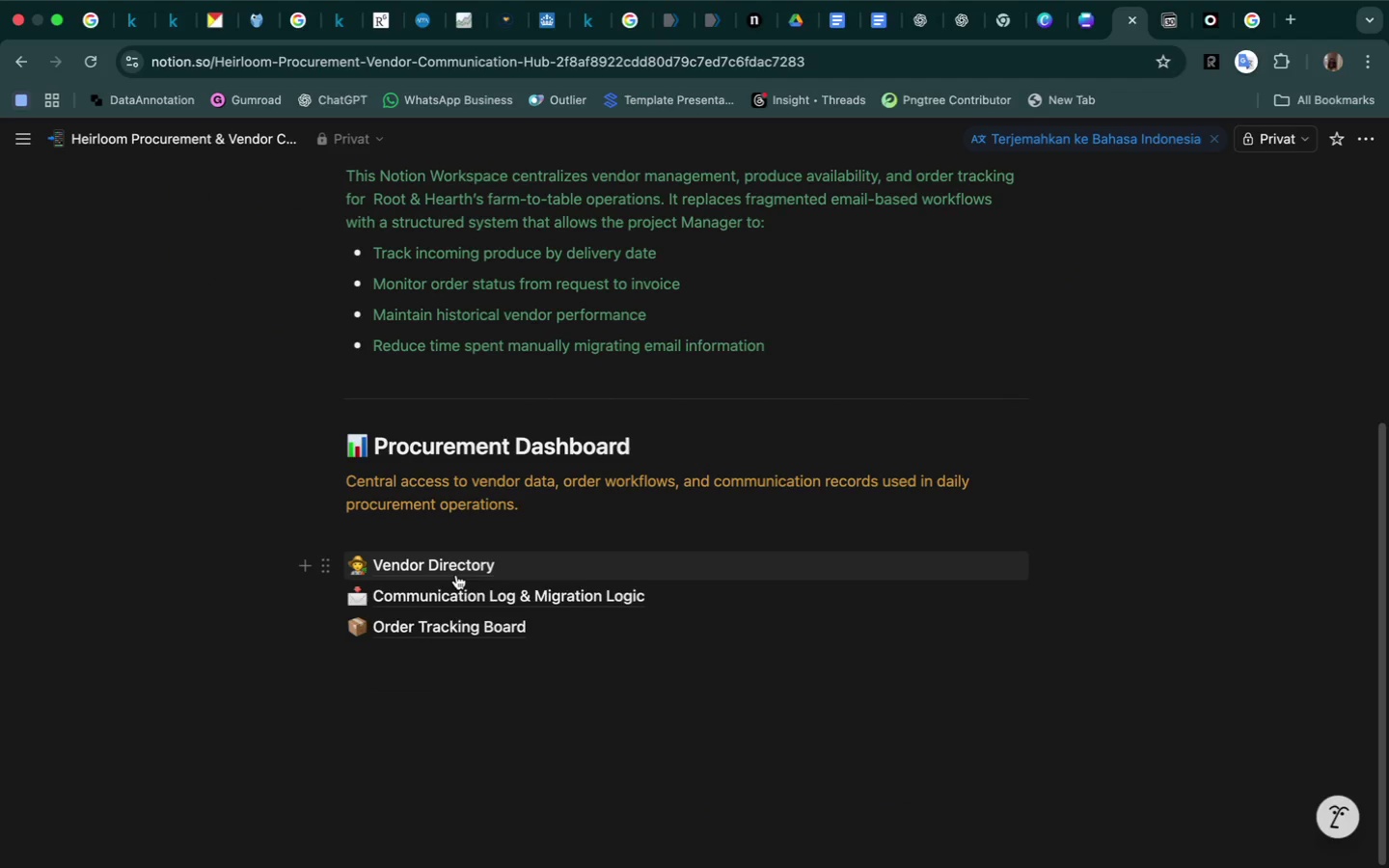 
left_click([453, 570])
 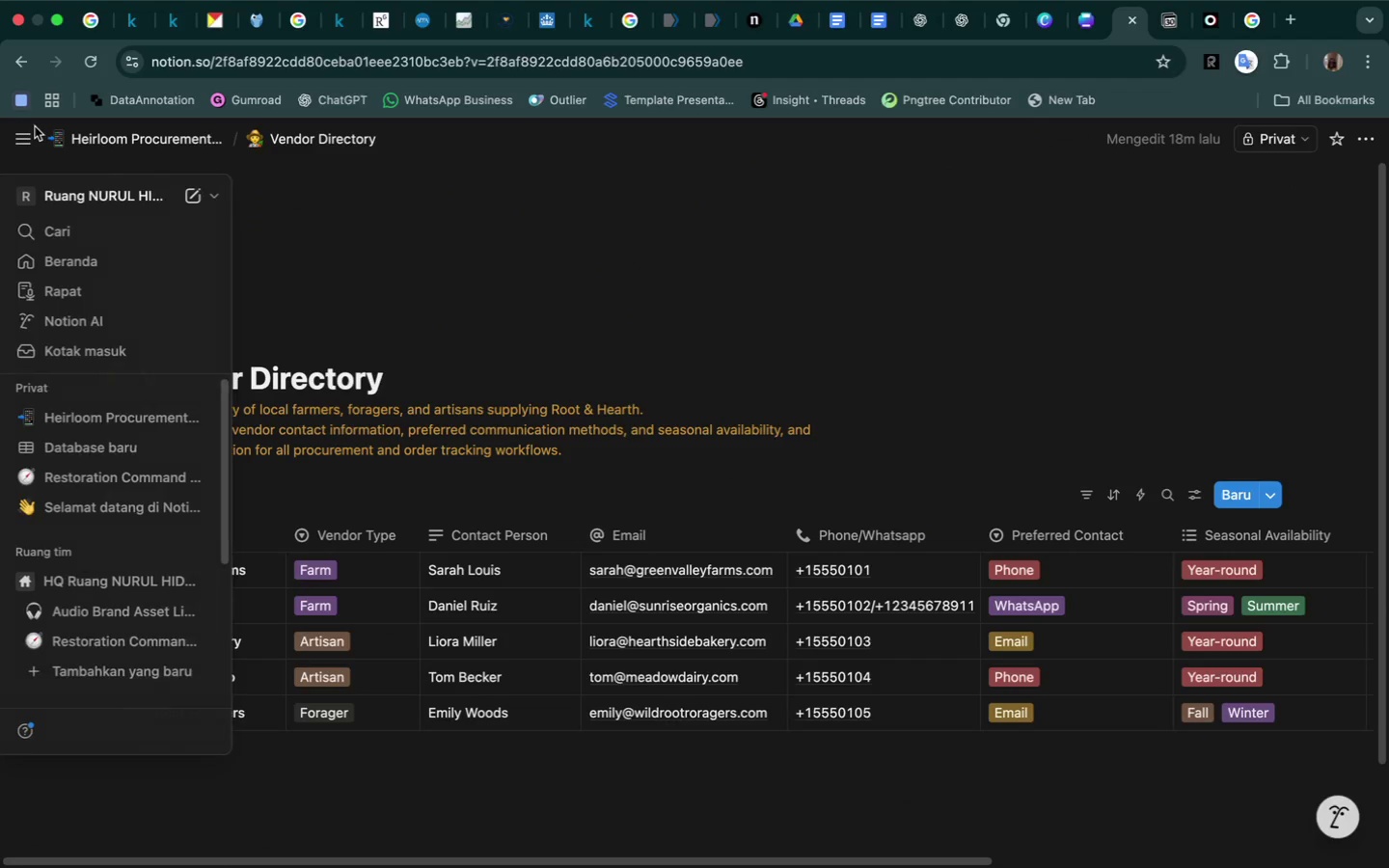 
left_click([24, 63])
 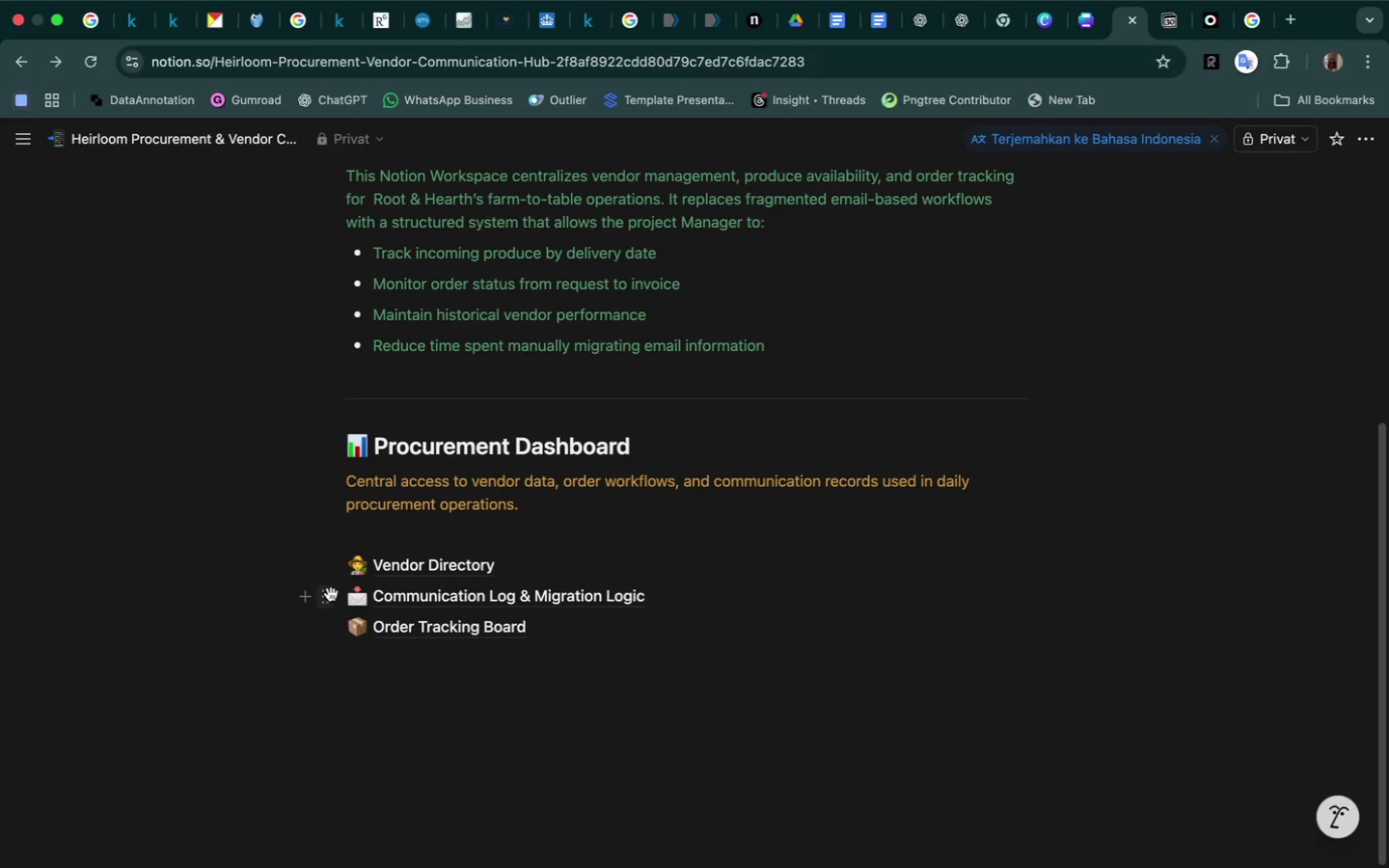 
left_click_drag(start_coordinate=[328, 597], to_coordinate=[330, 630])
 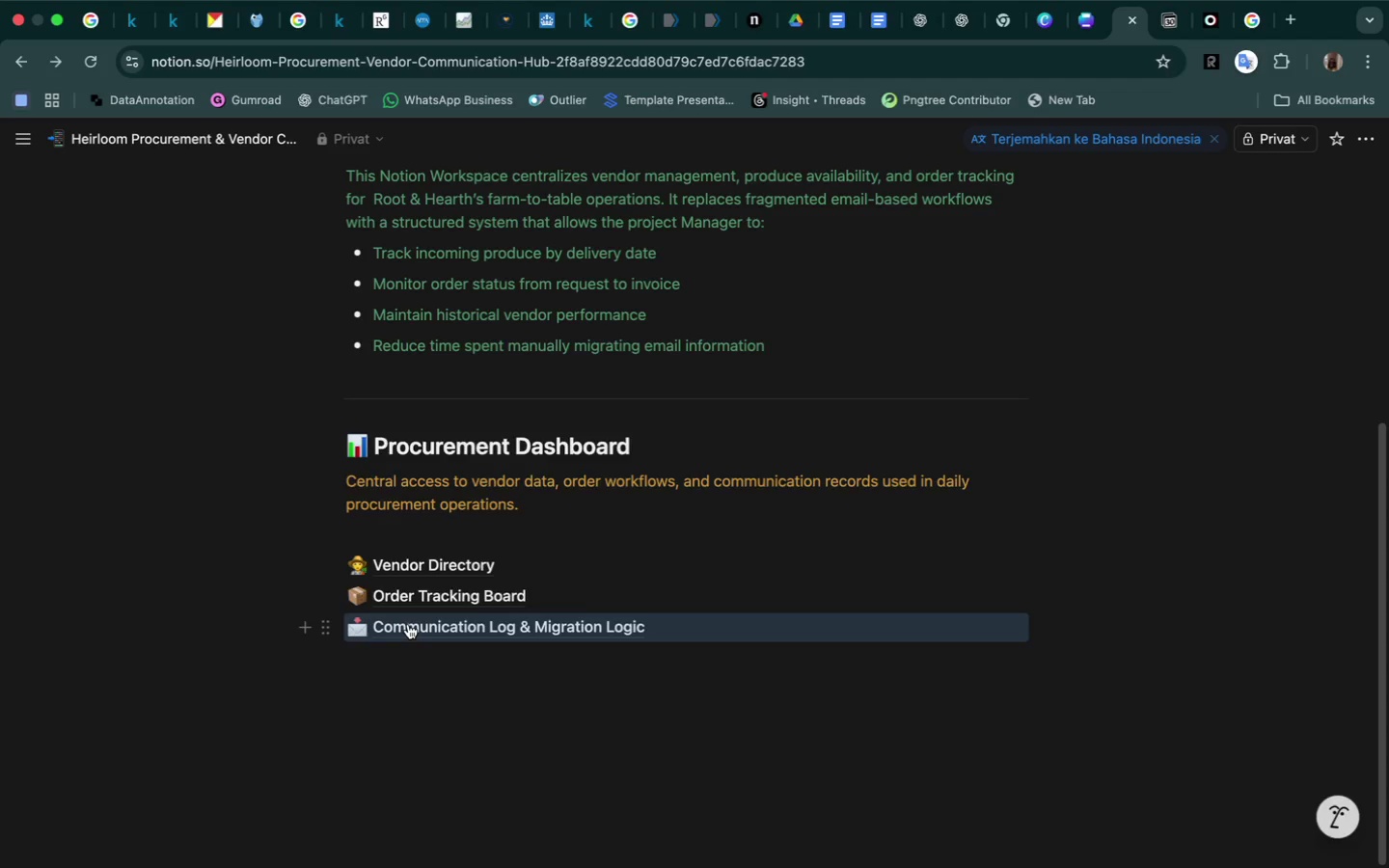 
left_click([407, 623])
 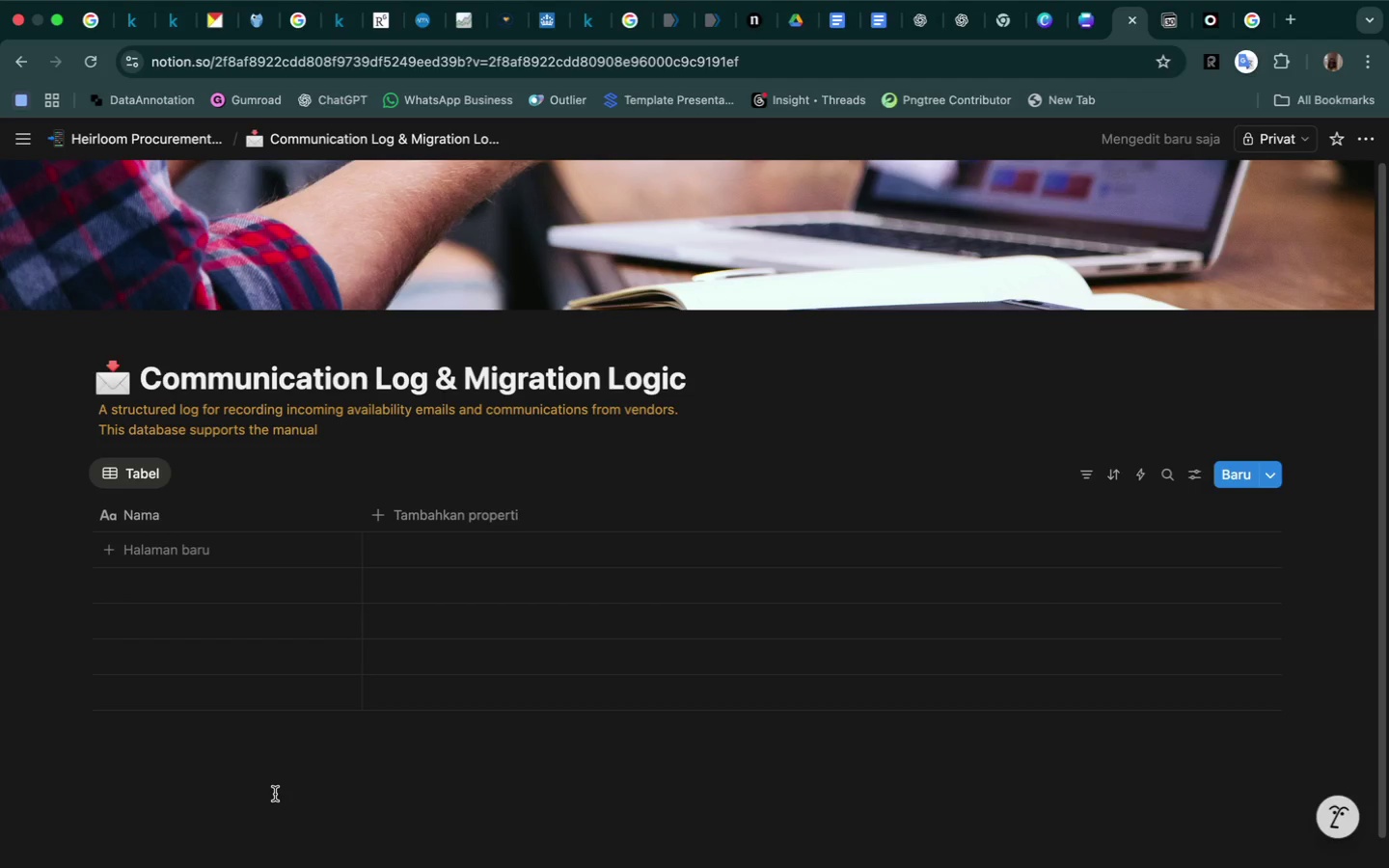 
wait(27.06)
 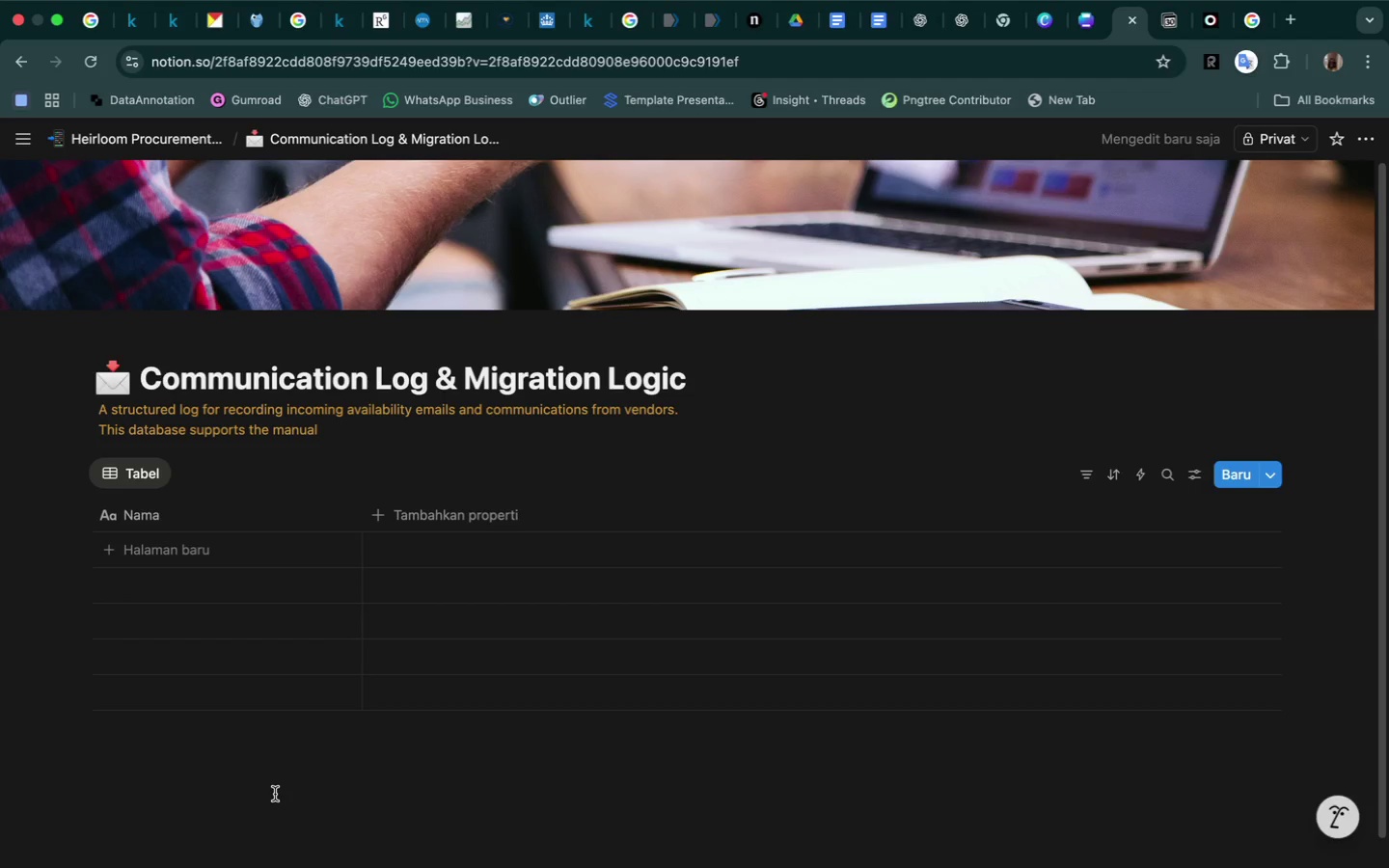 
left_click([424, 512])
 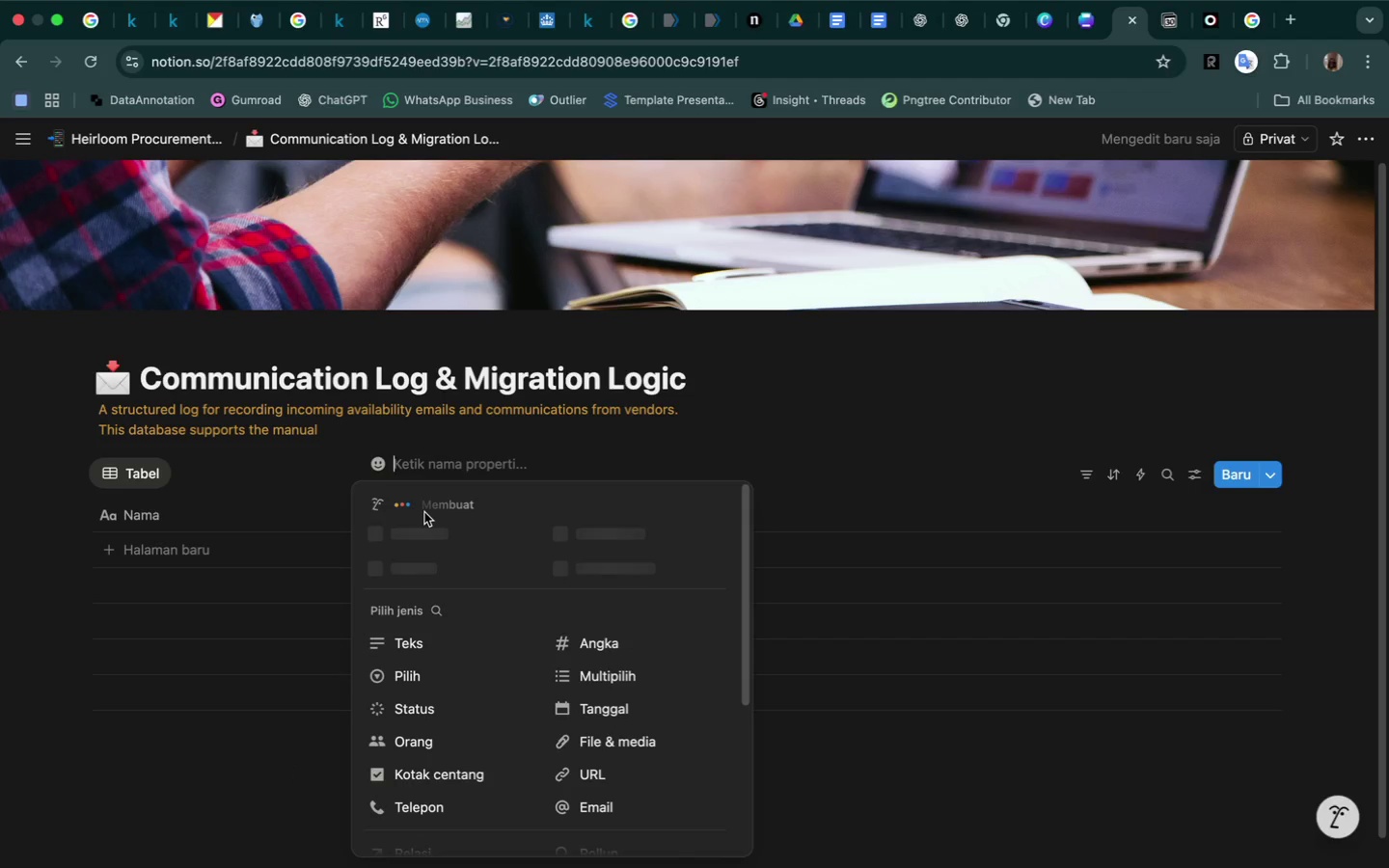 
type(Vendor)
 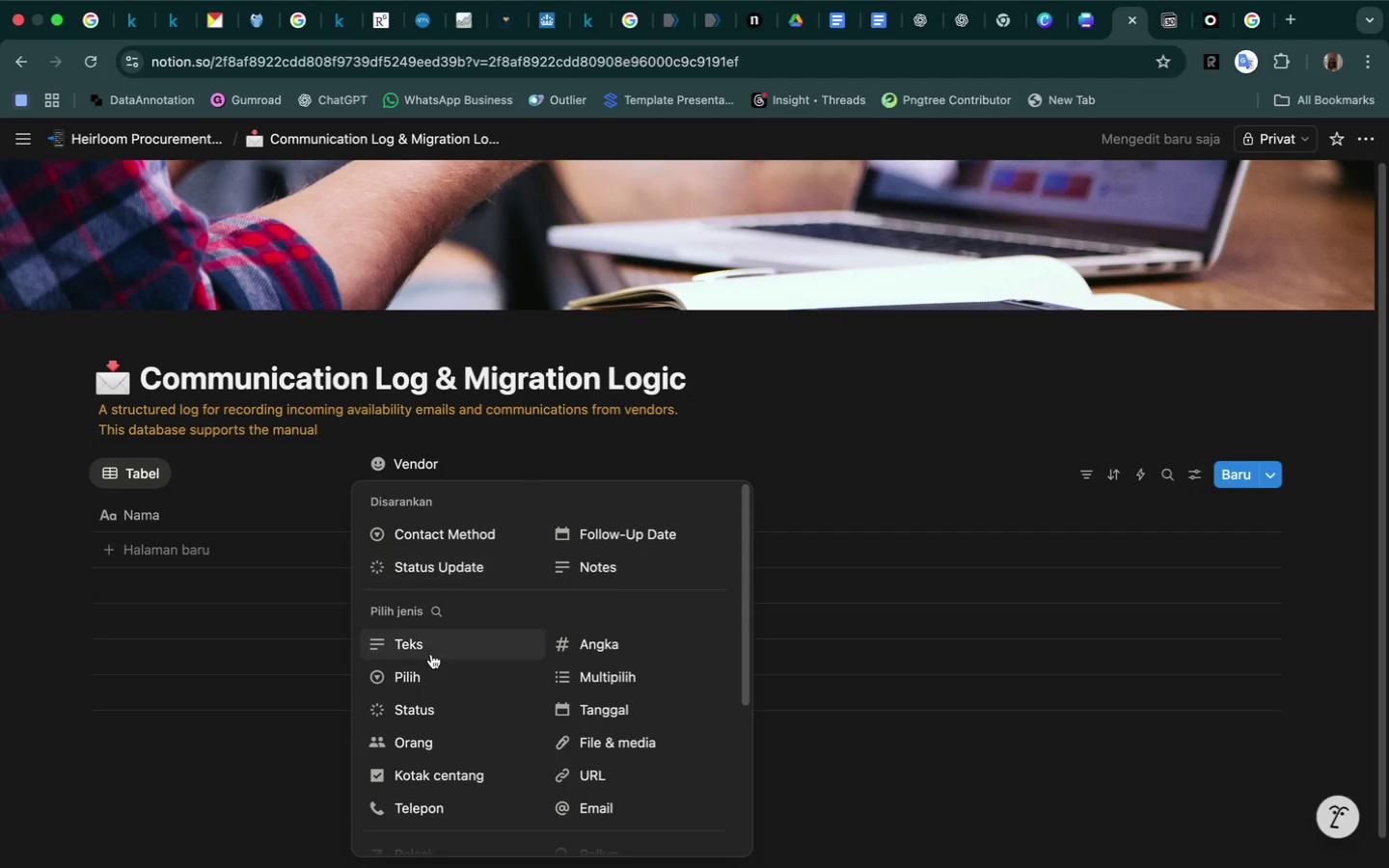 
scroll: coordinate [489, 817], scroll_direction: down, amount: 20.0
 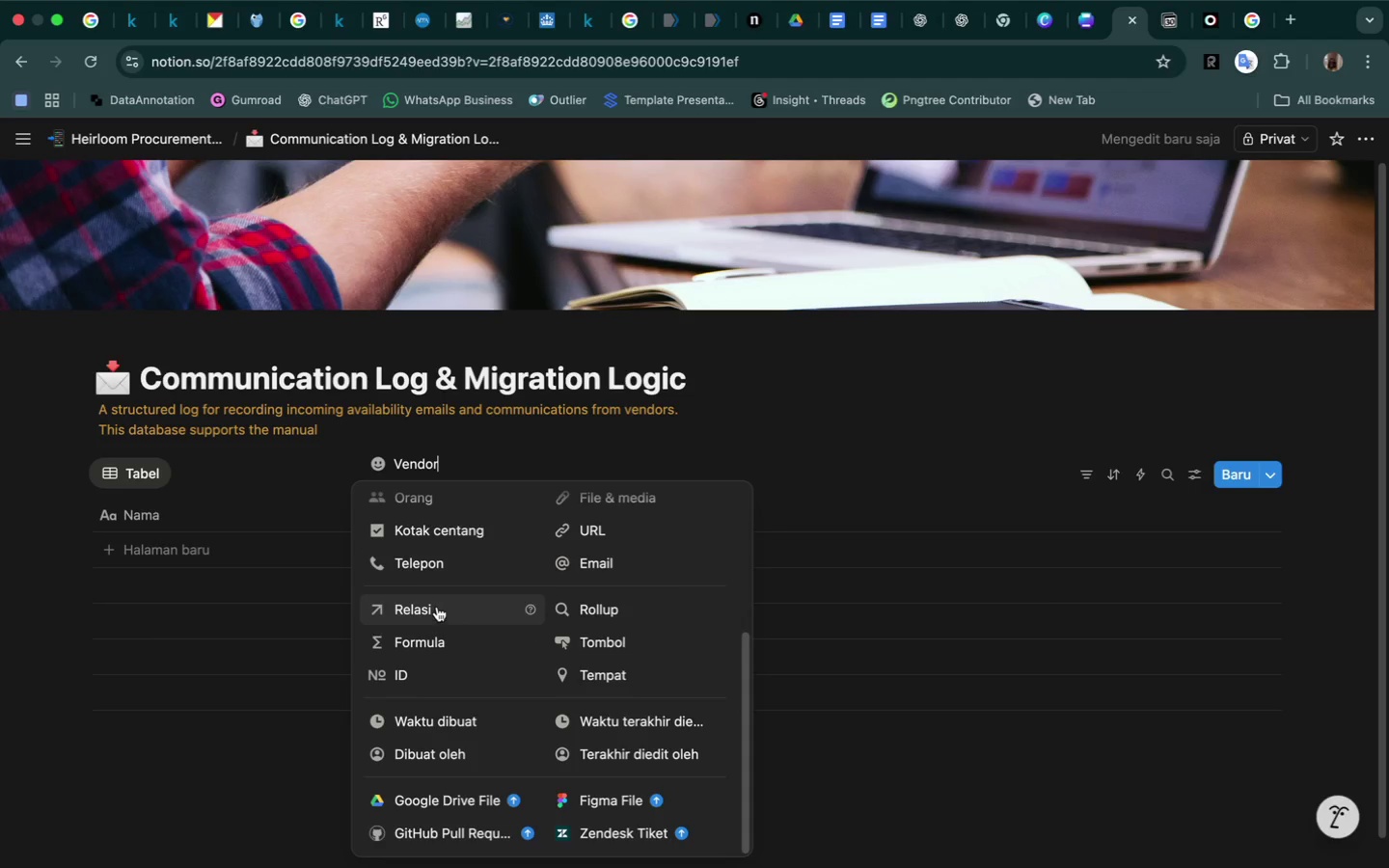 
left_click([434, 604])
 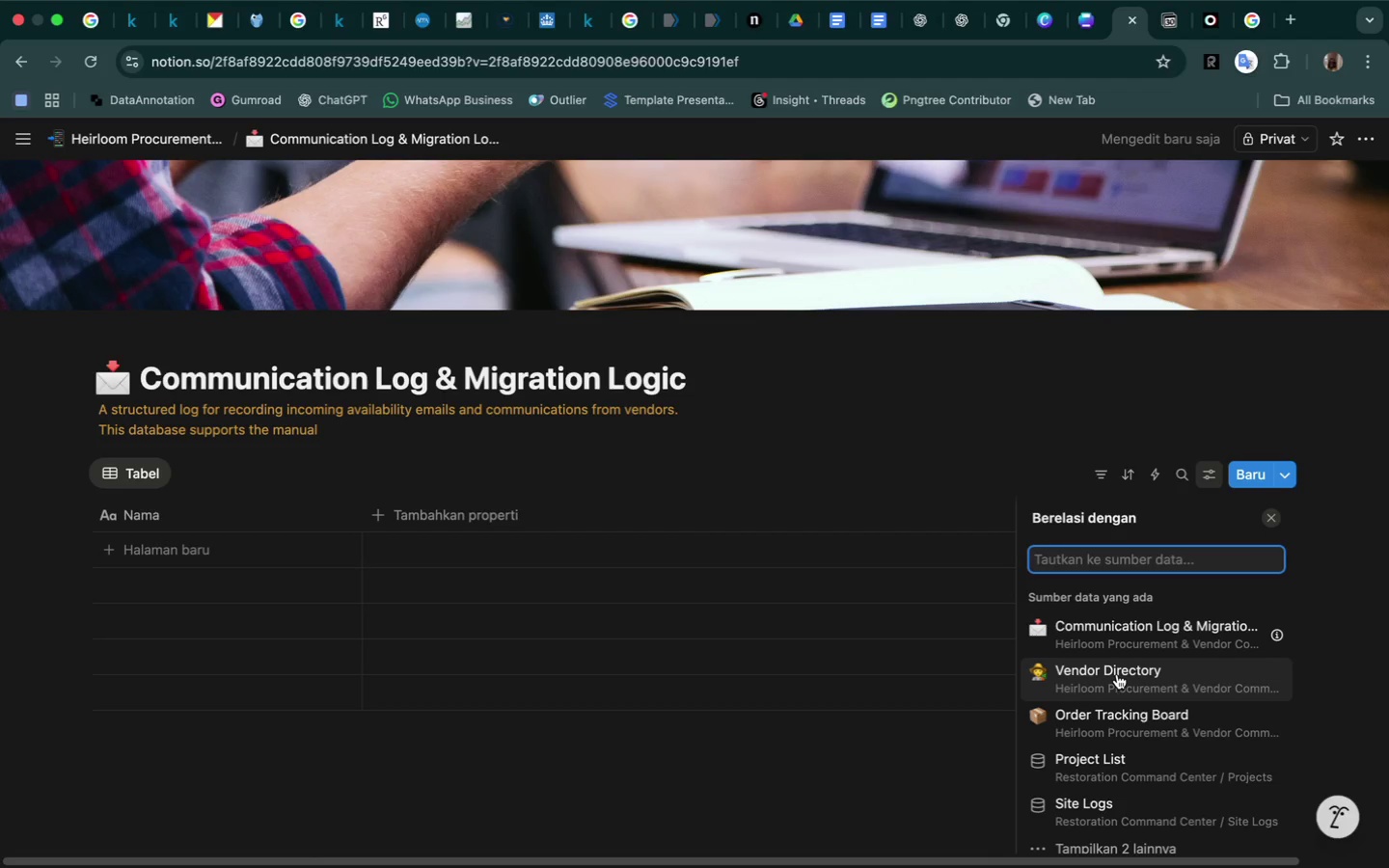 
left_click([1117, 674])
 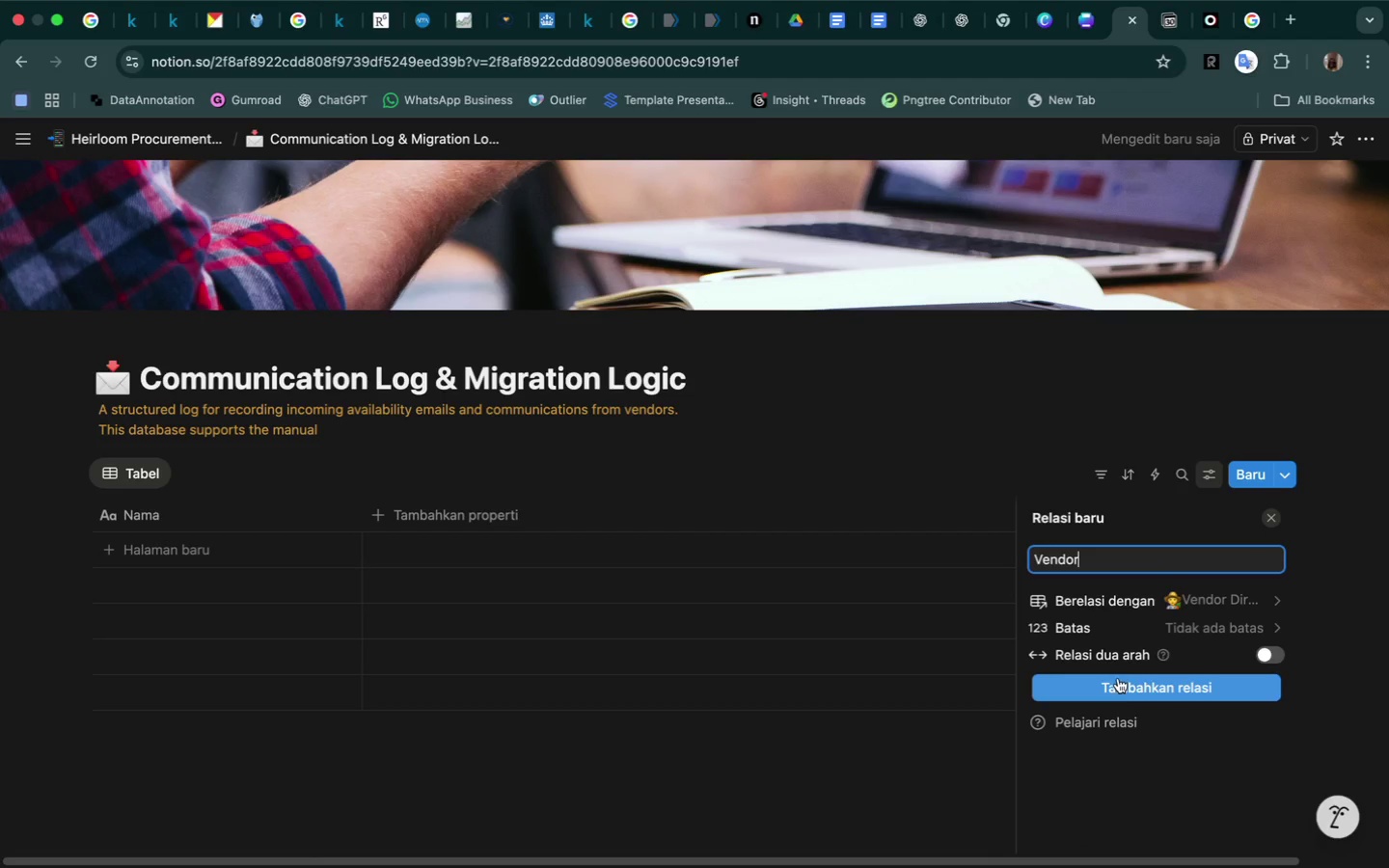 
left_click([1121, 685])
 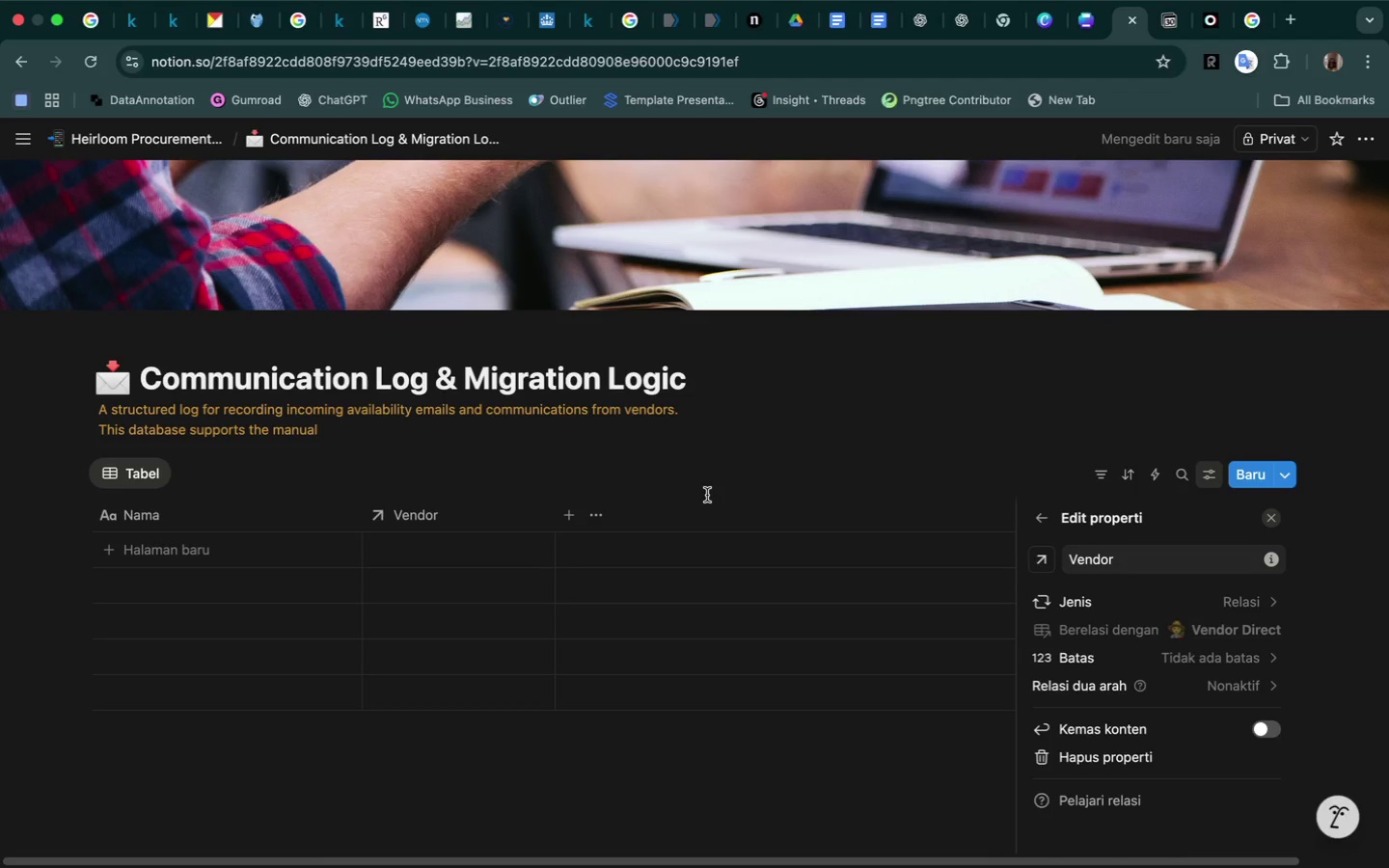 
wait(21.64)
 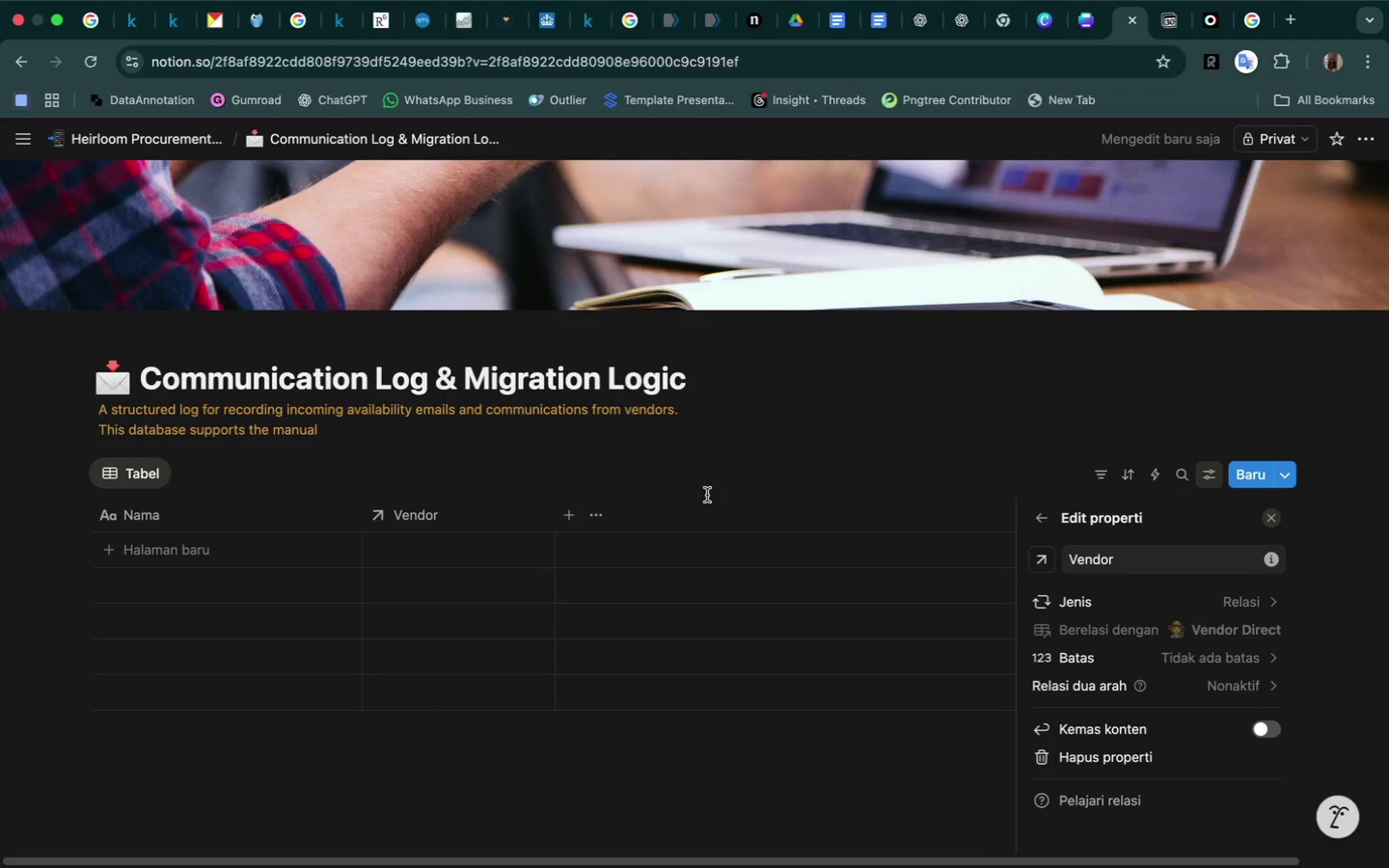 
left_click([445, 518])
 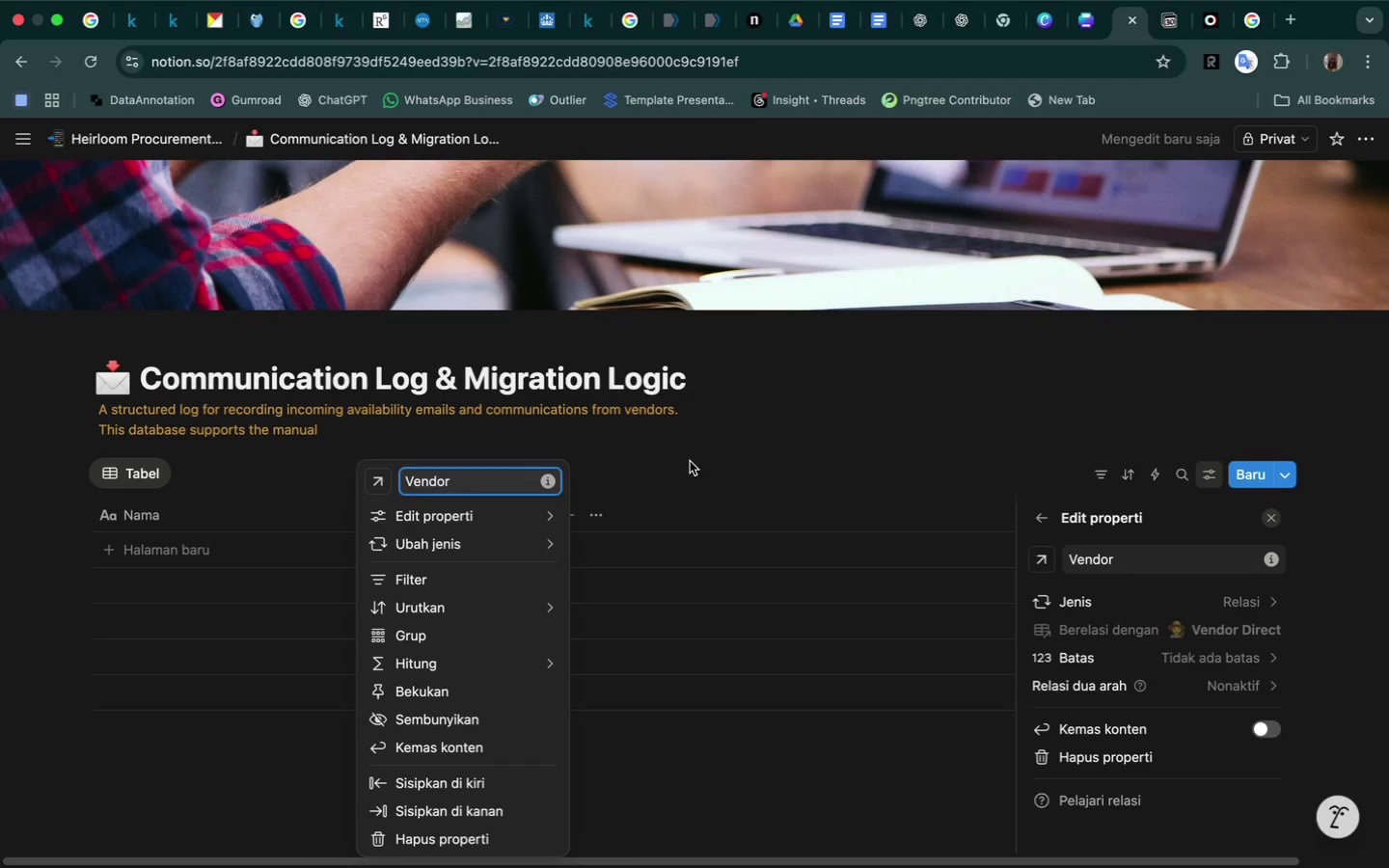 
left_click([709, 454])
 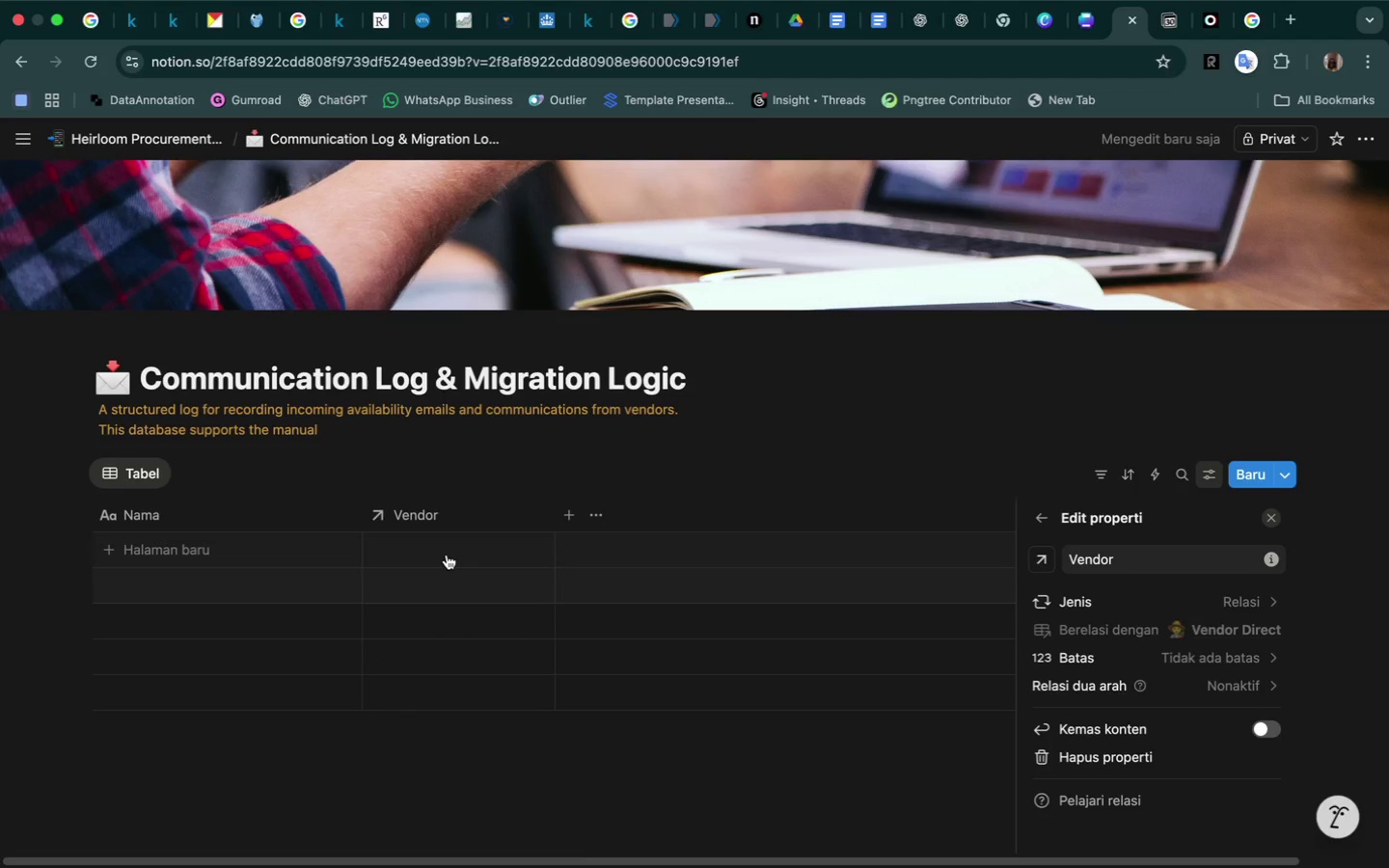 
left_click([440, 549])
 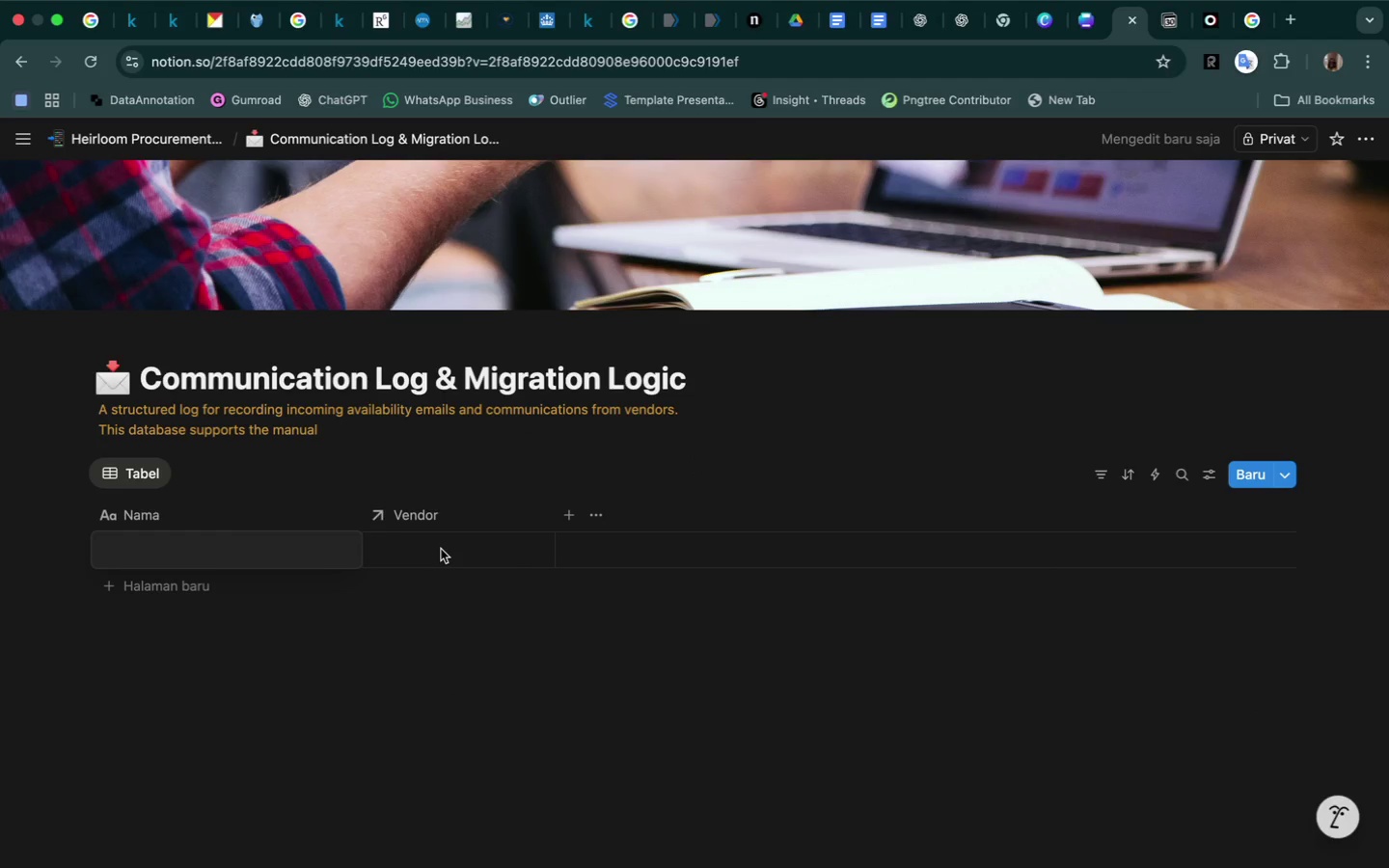 
left_click([441, 549])
 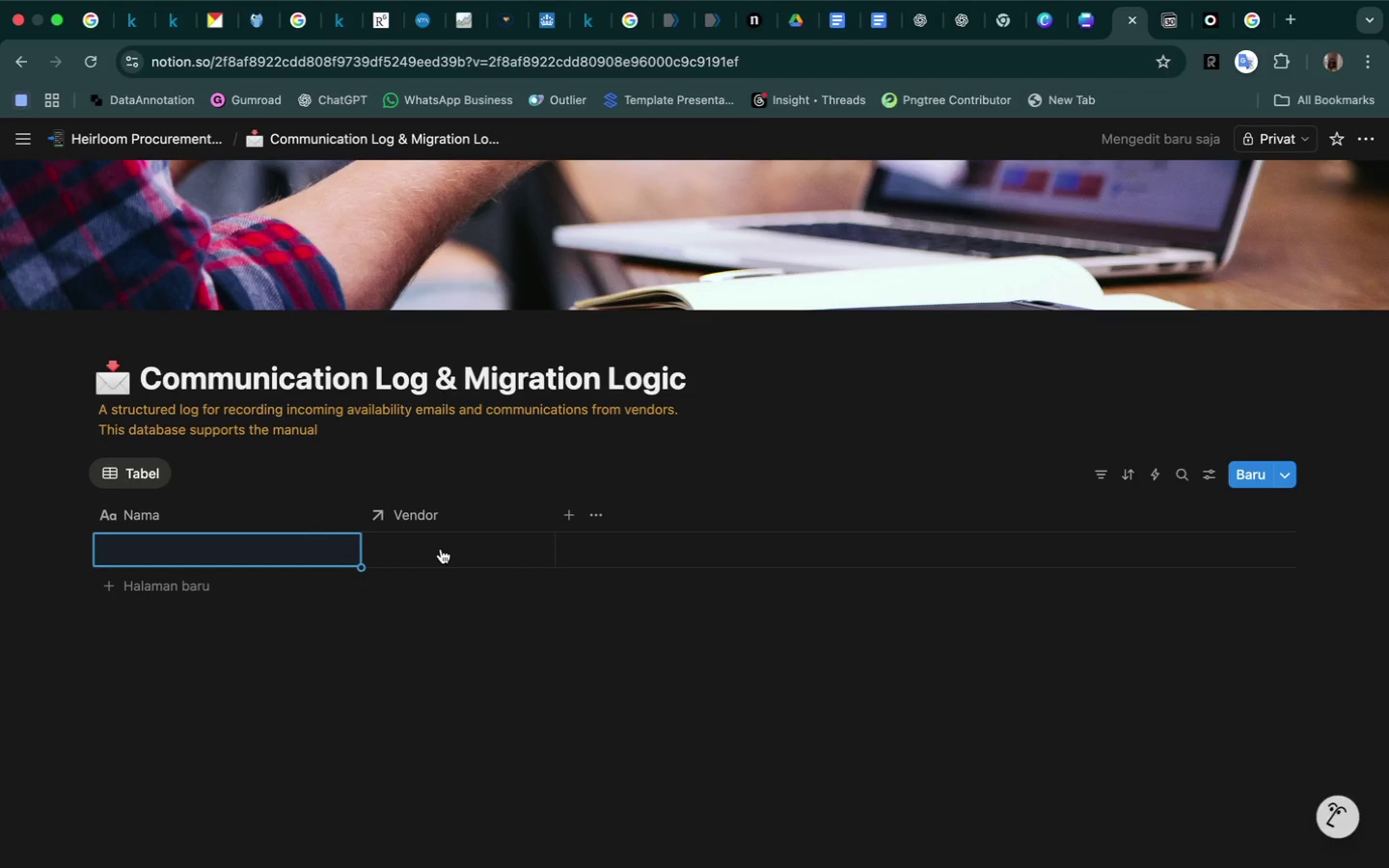 
left_click([441, 549])
 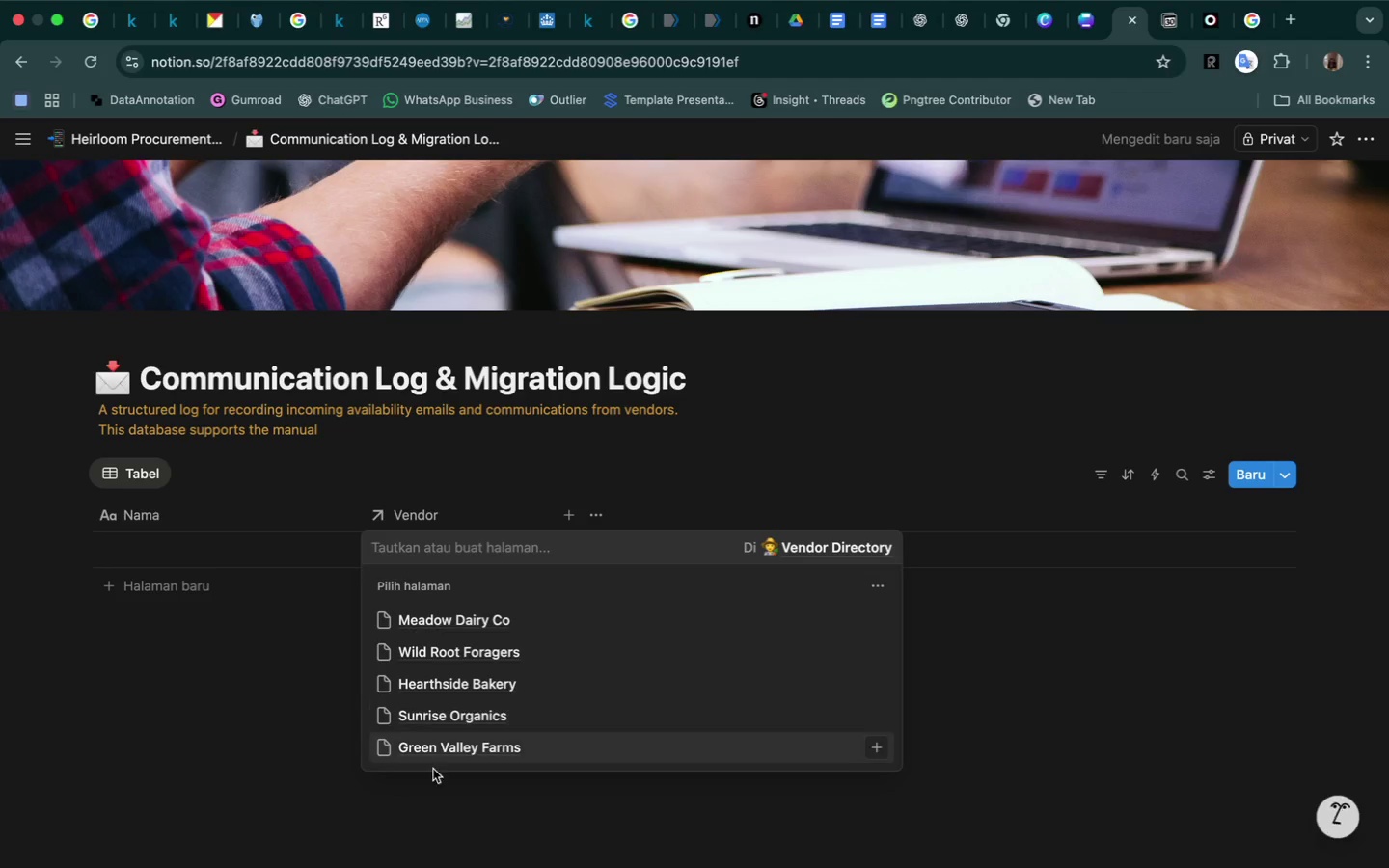 
left_click([445, 843])
 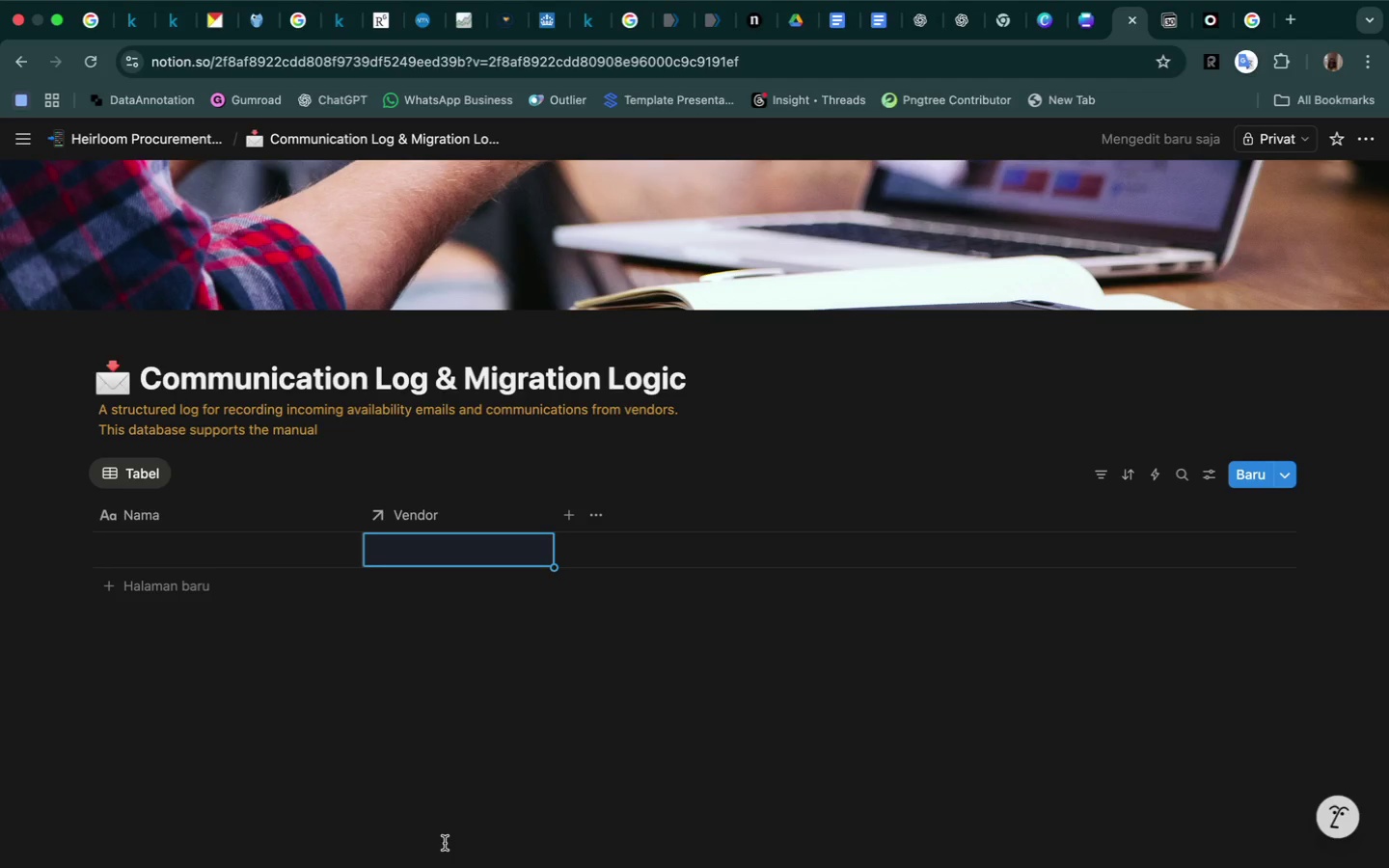 
wait(8.2)
 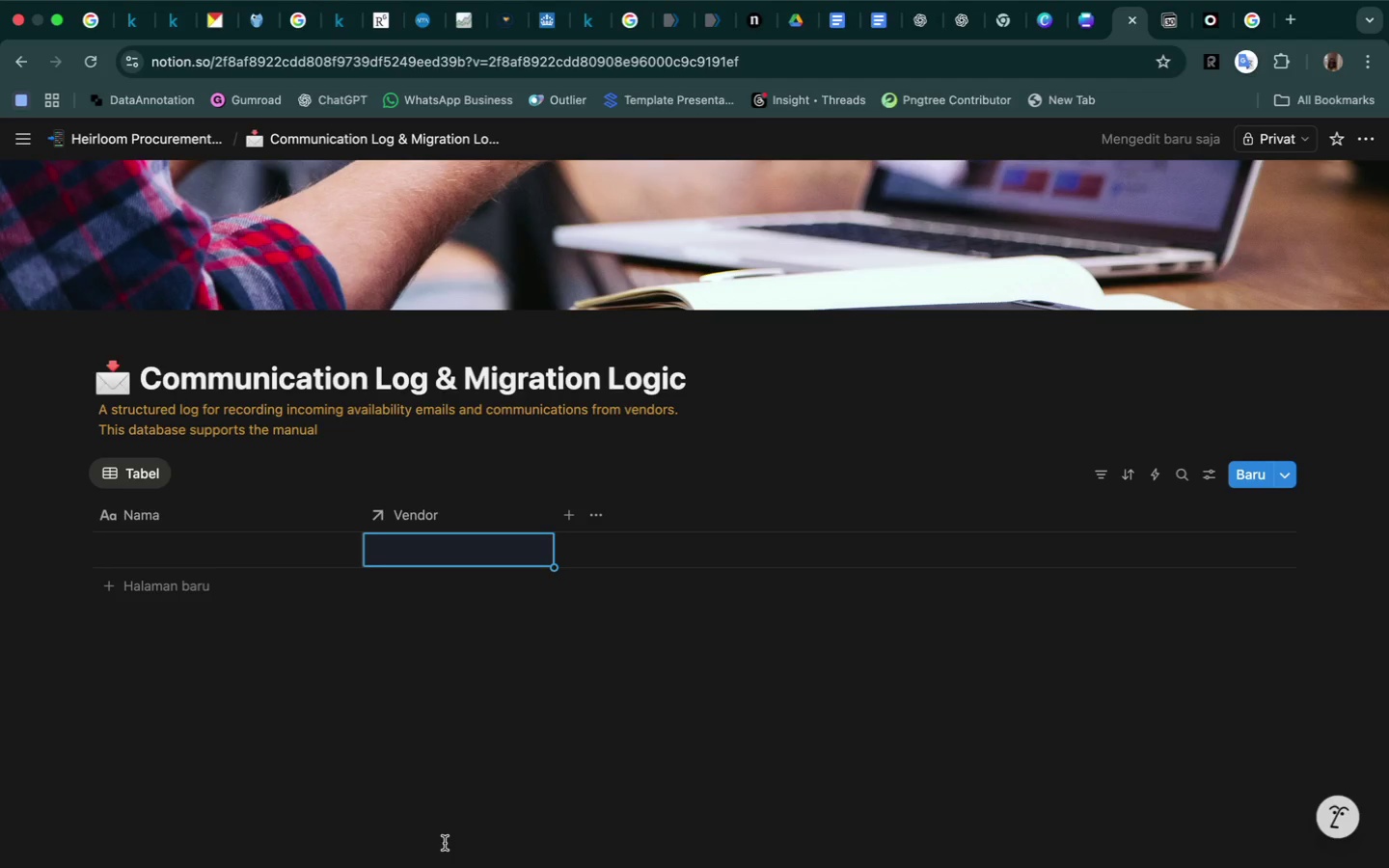 
left_click([572, 516])
 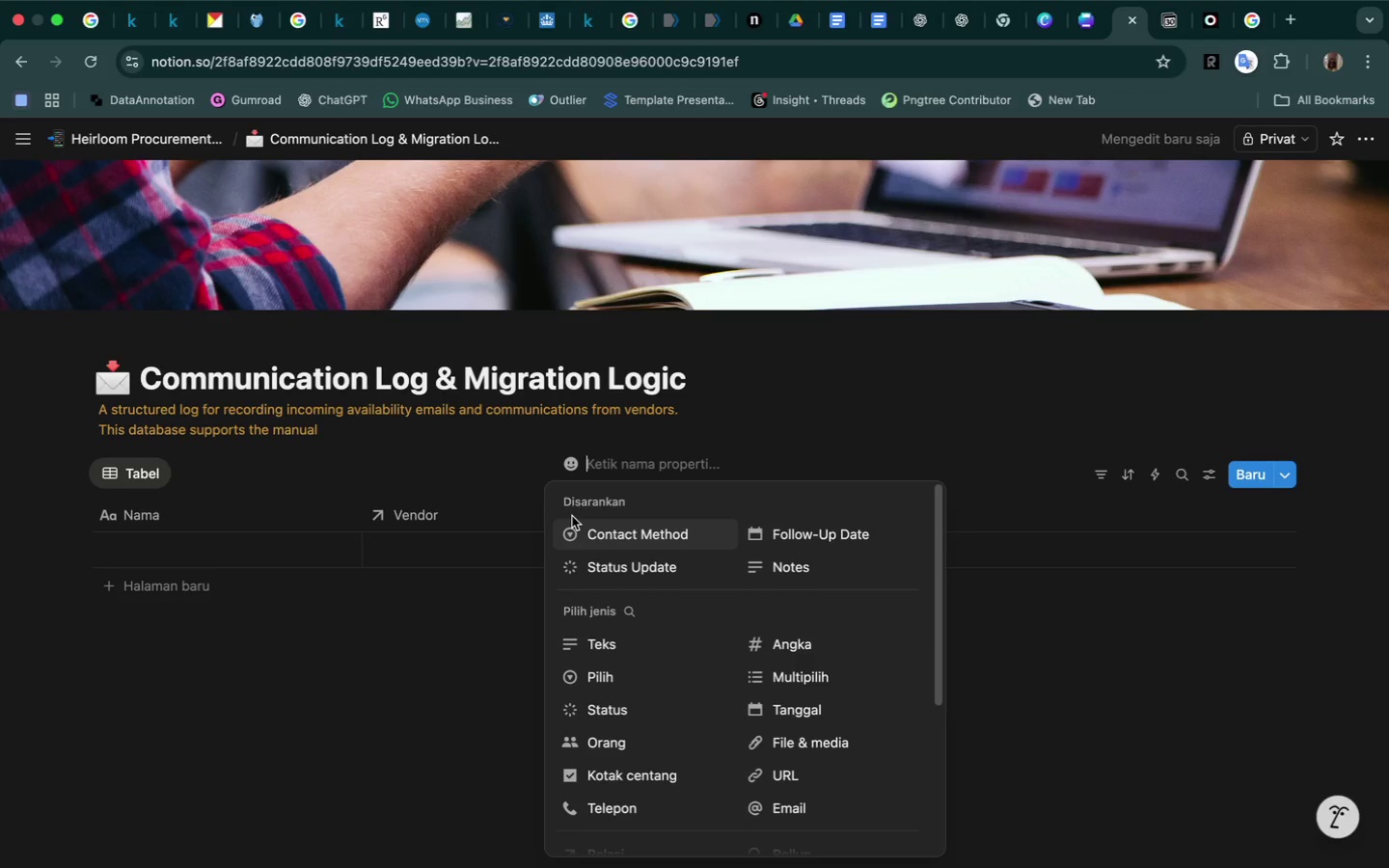 
wait(7.15)
 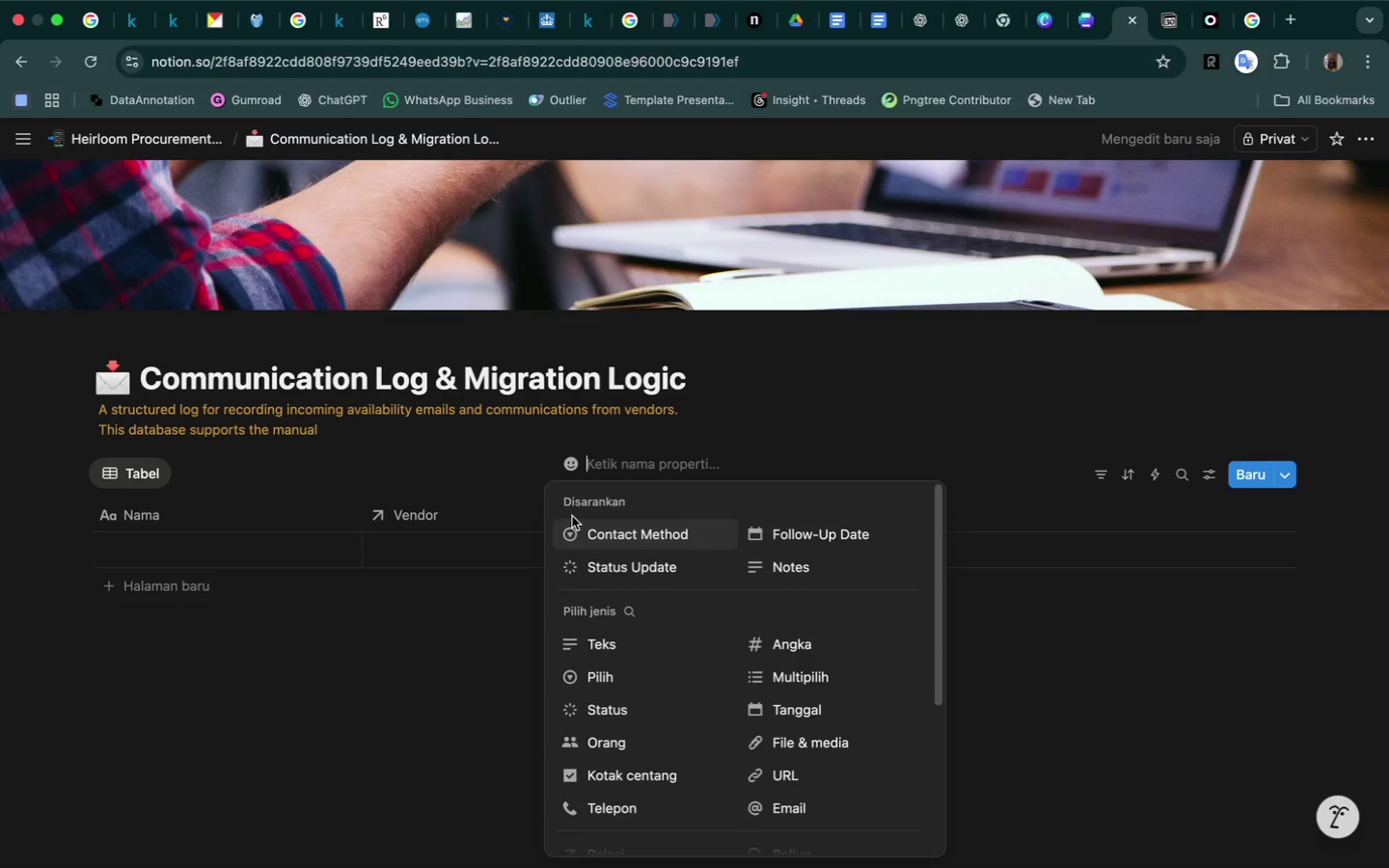 
type(Email Date)
 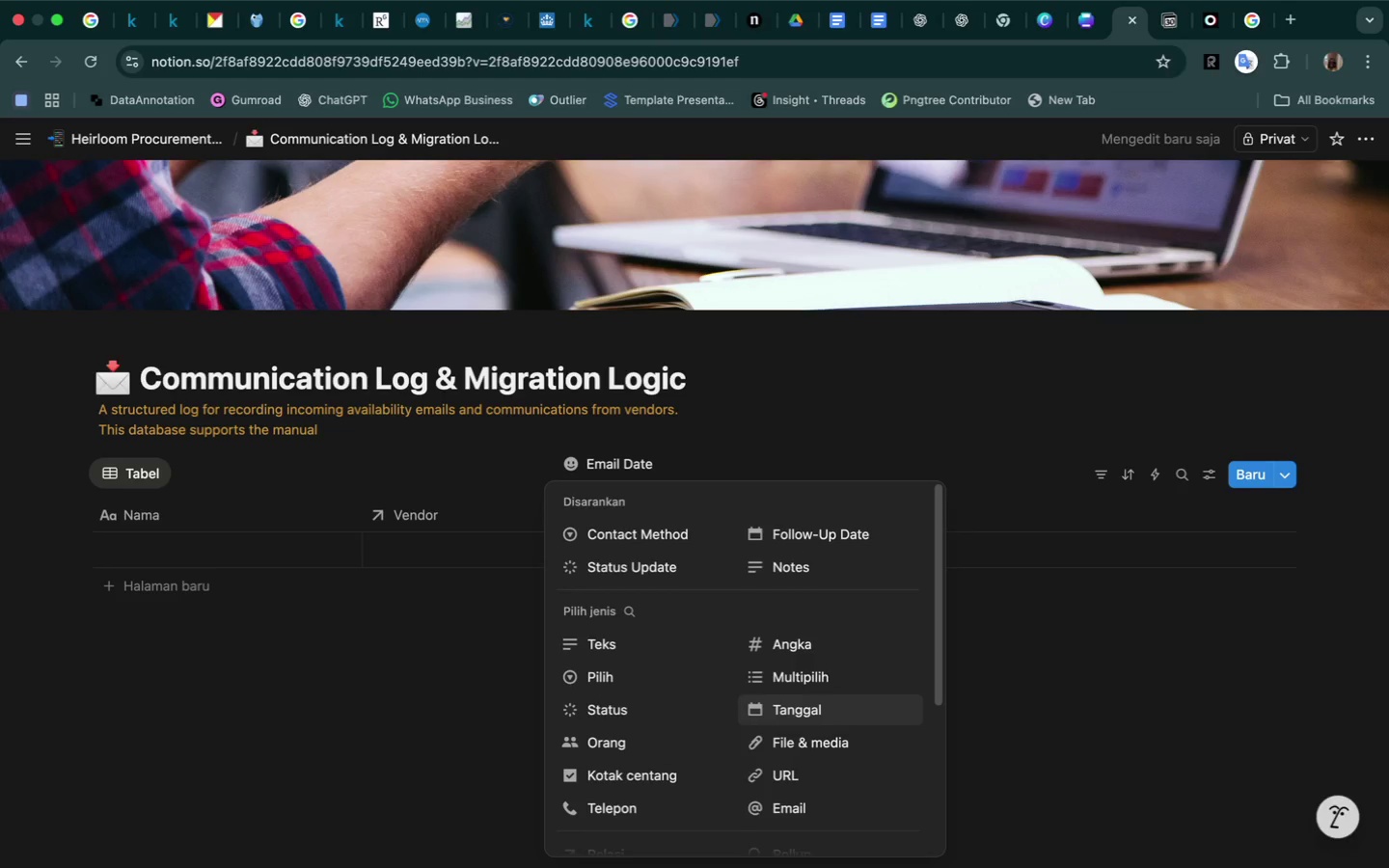 
wait(7.17)
 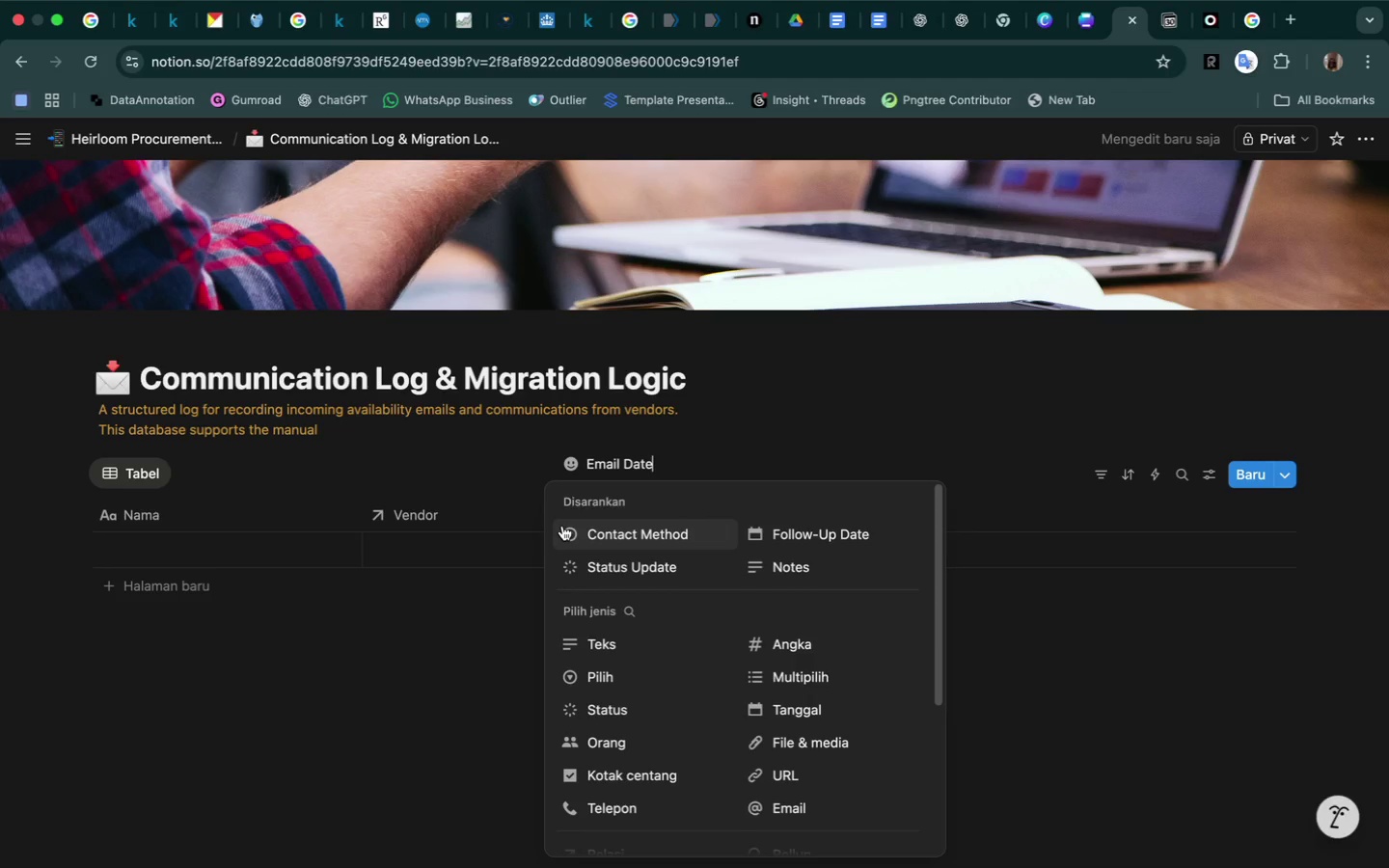 
left_click([810, 709])
 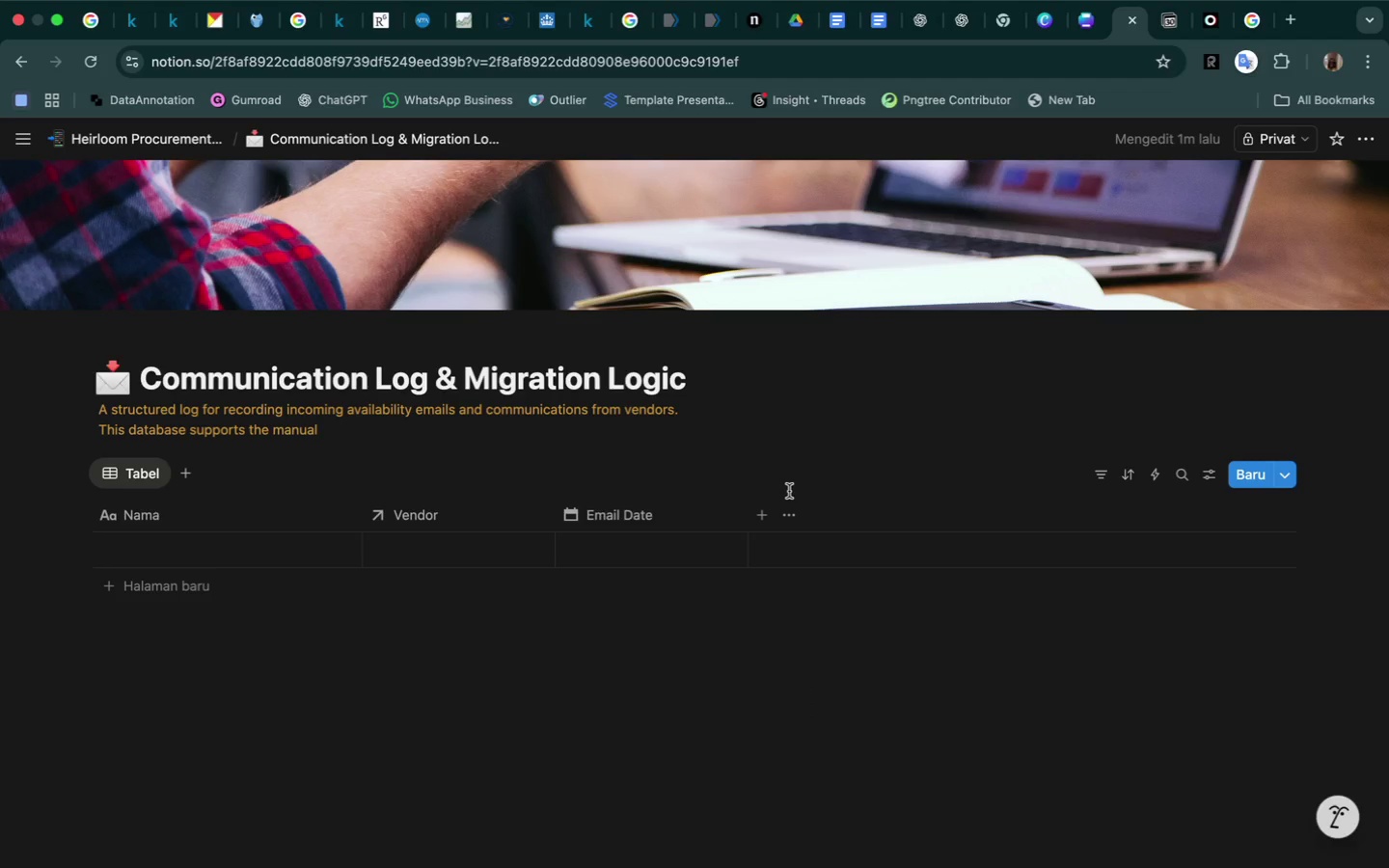 
wait(15.51)
 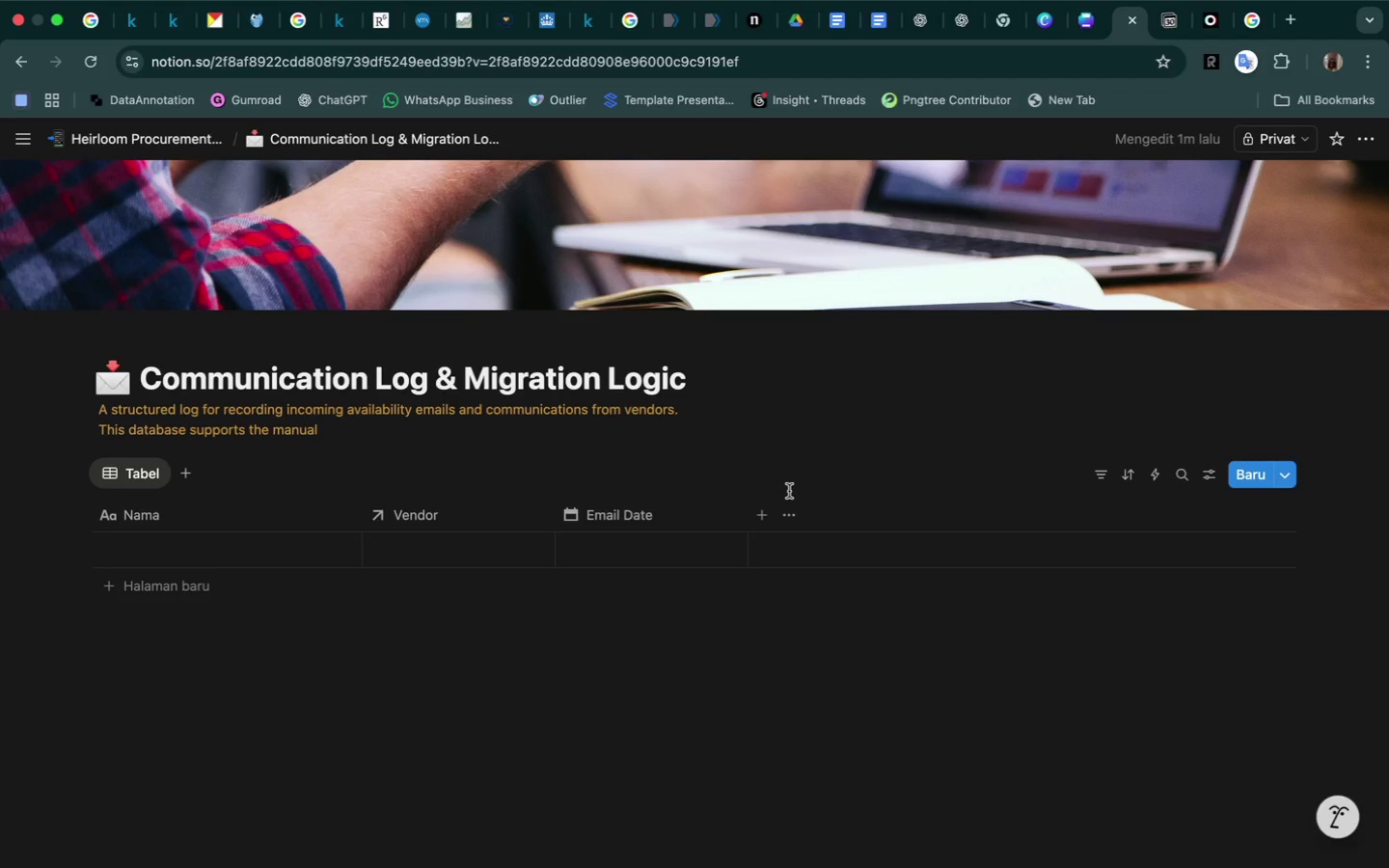 
left_click([767, 516])
 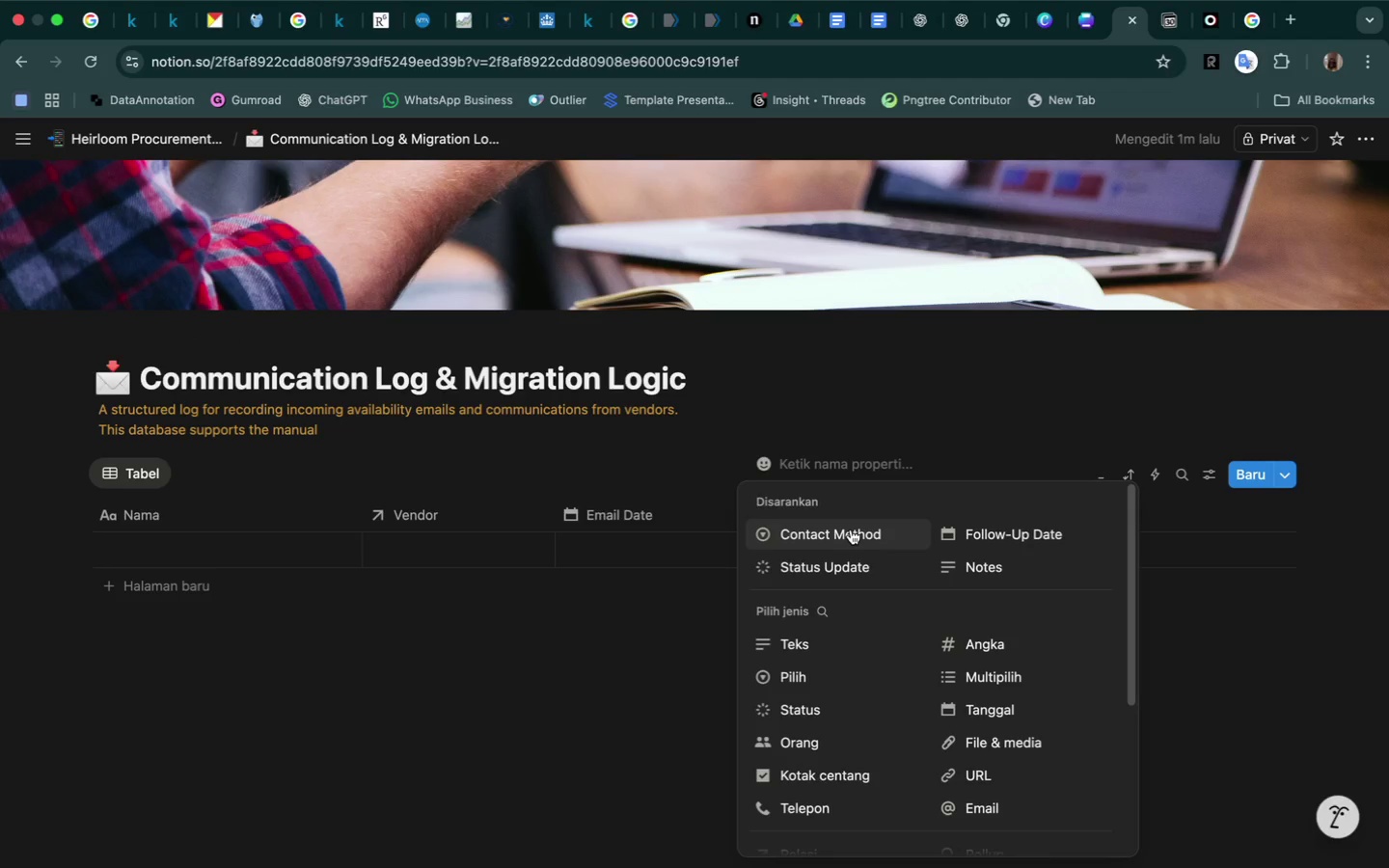 
wait(6.82)
 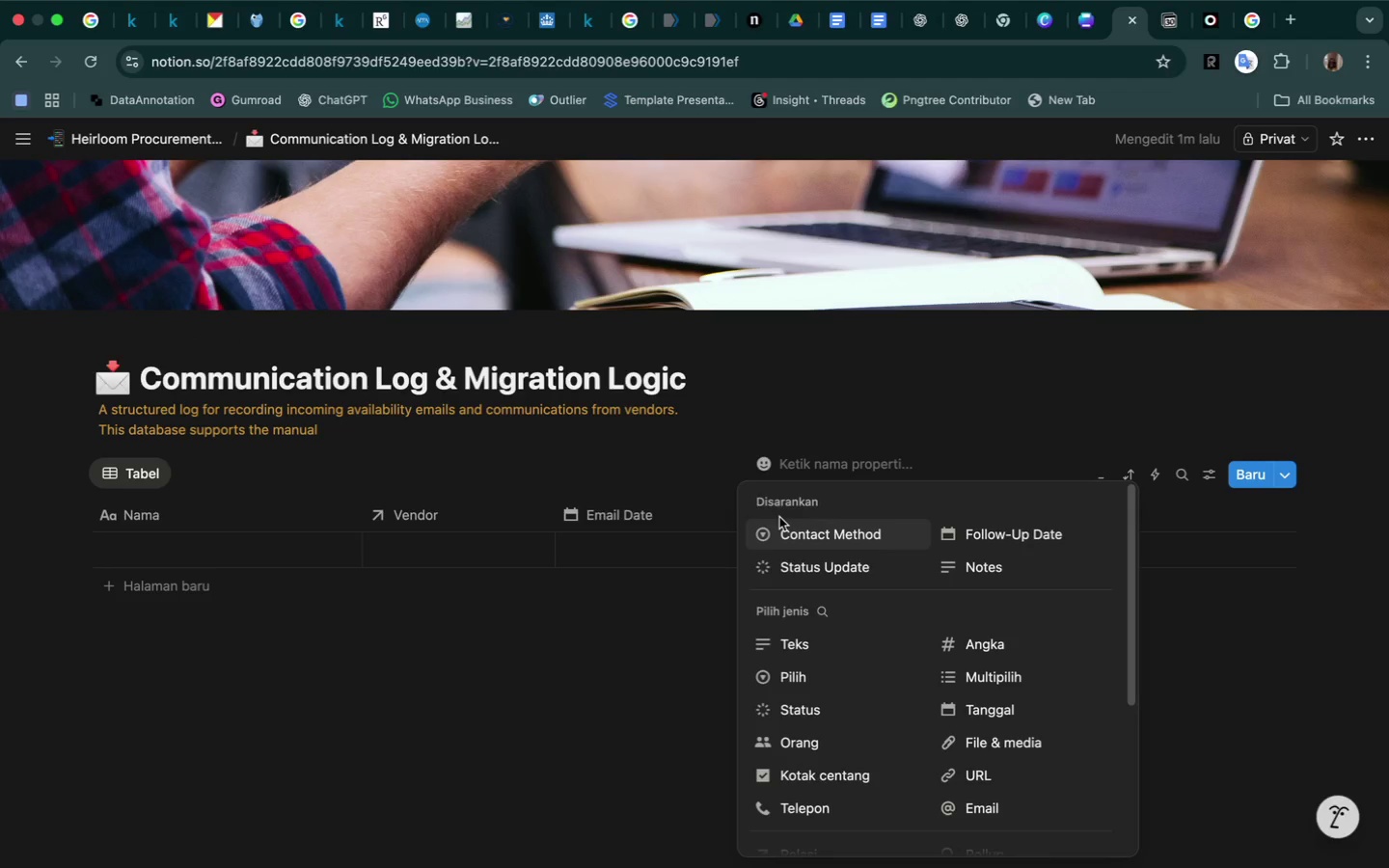 
mouse_move([813, 693])
 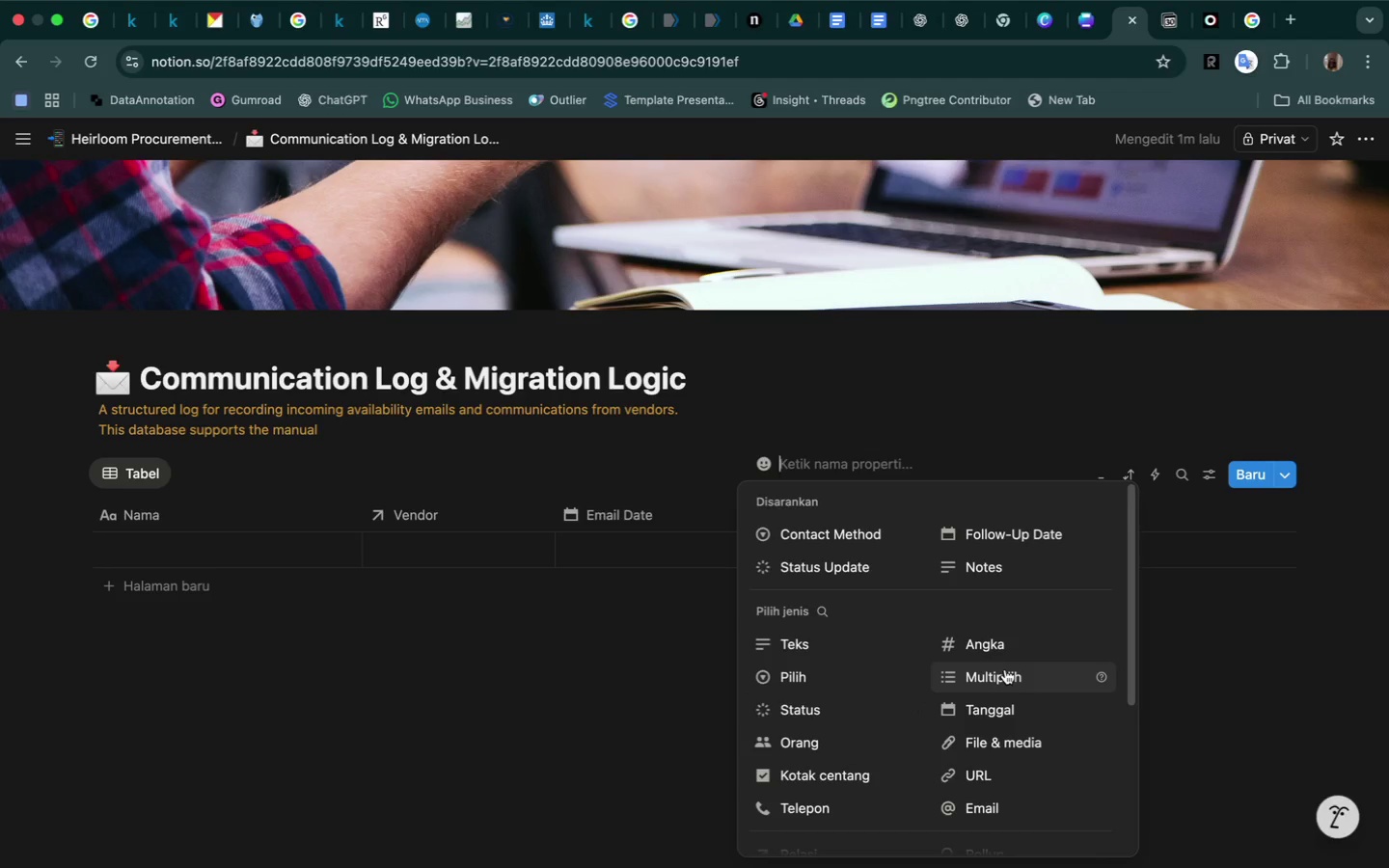 
left_click([1005, 669])
 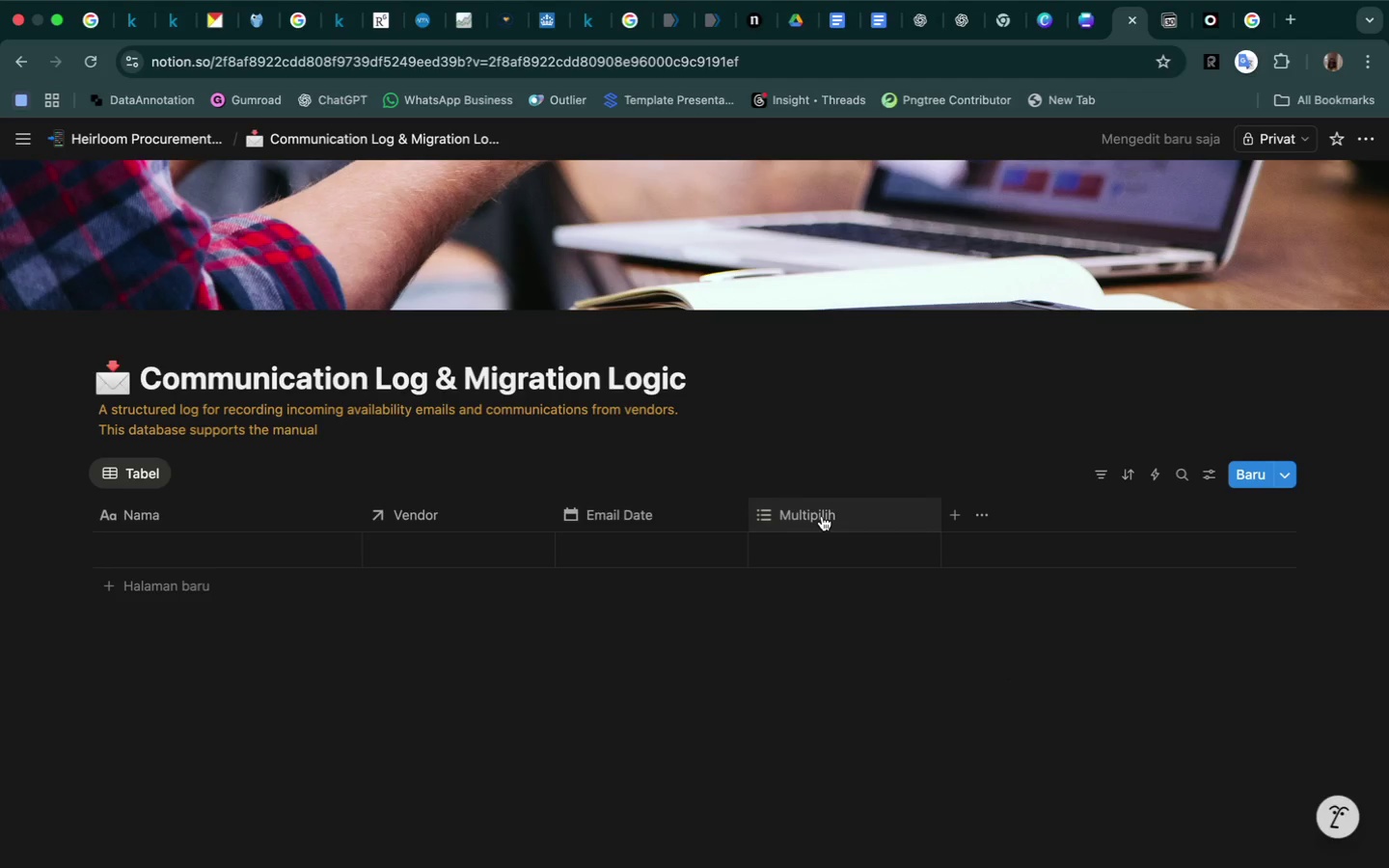 
left_click([822, 517])
 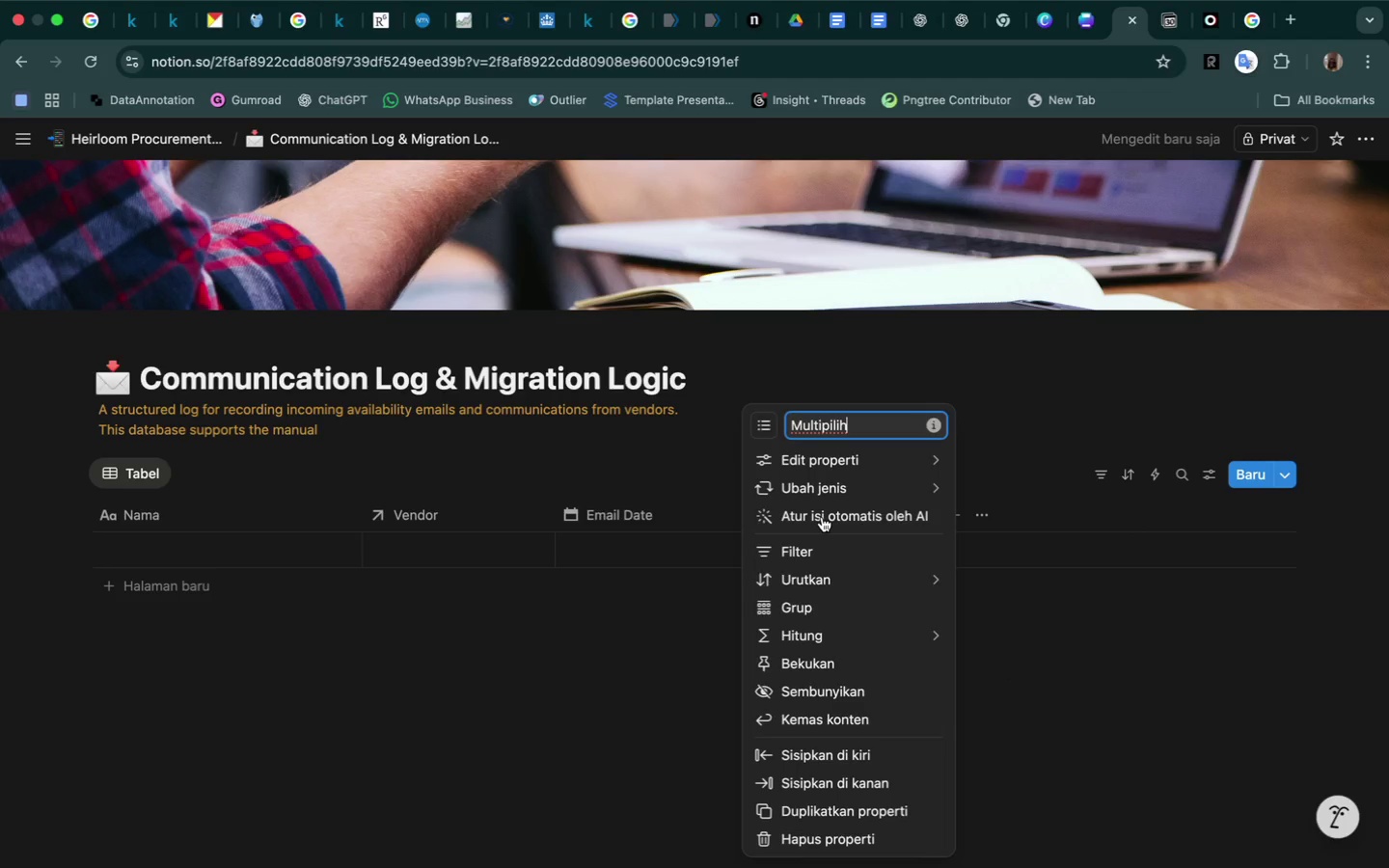 
hold_key(key=Backspace, duration=1.42)
 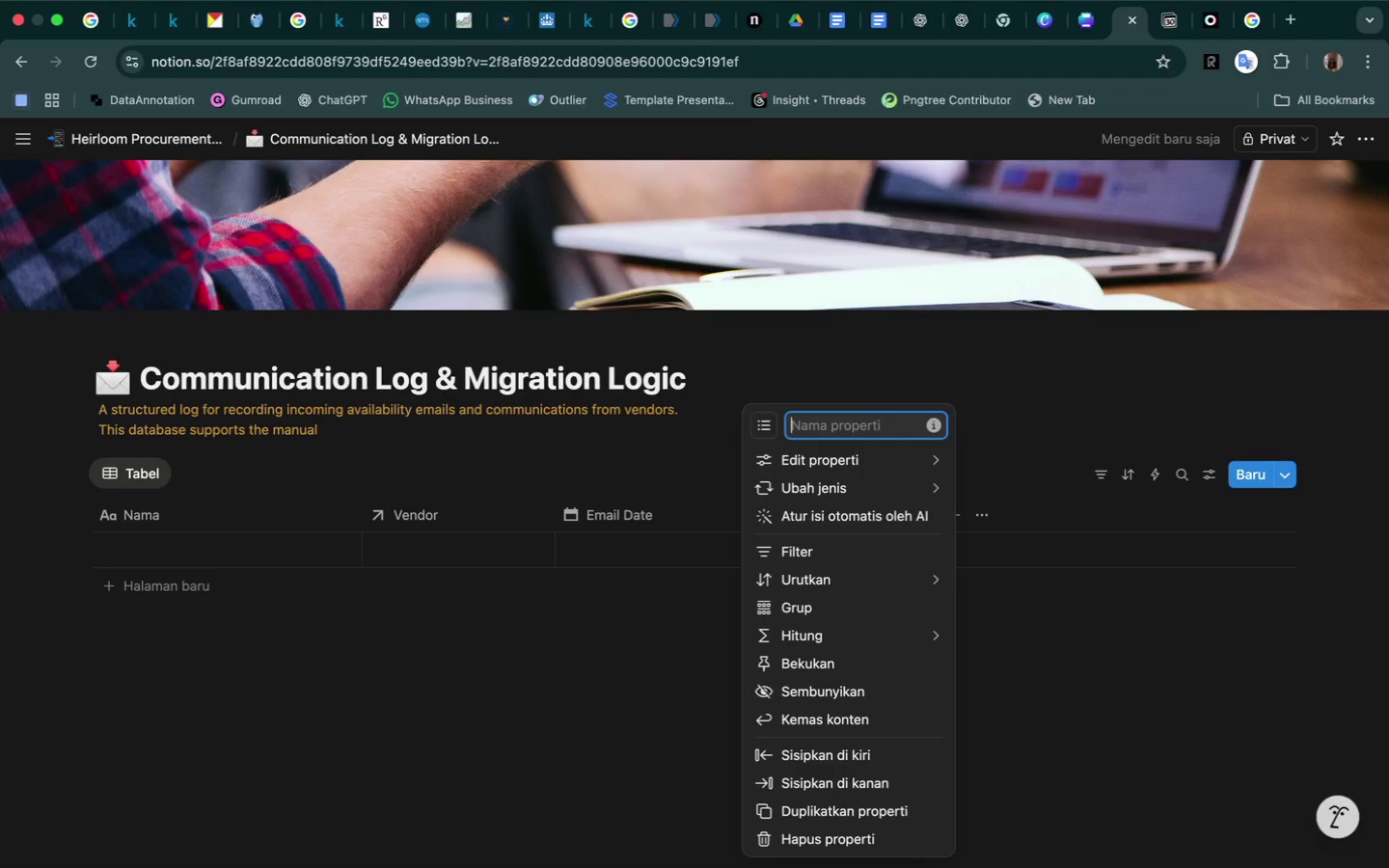 
type(Produce Mentioned)
 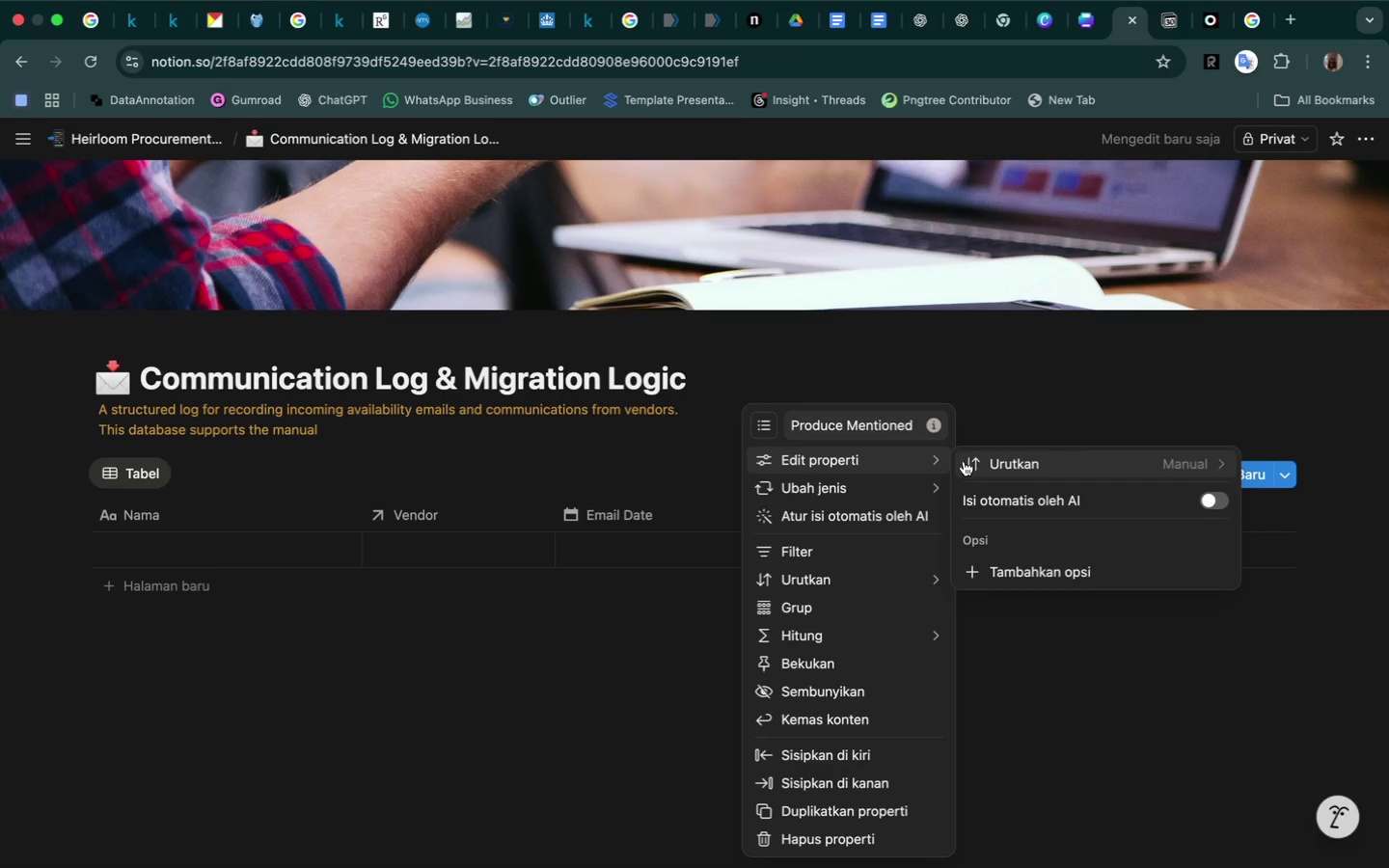 
wait(5.72)
 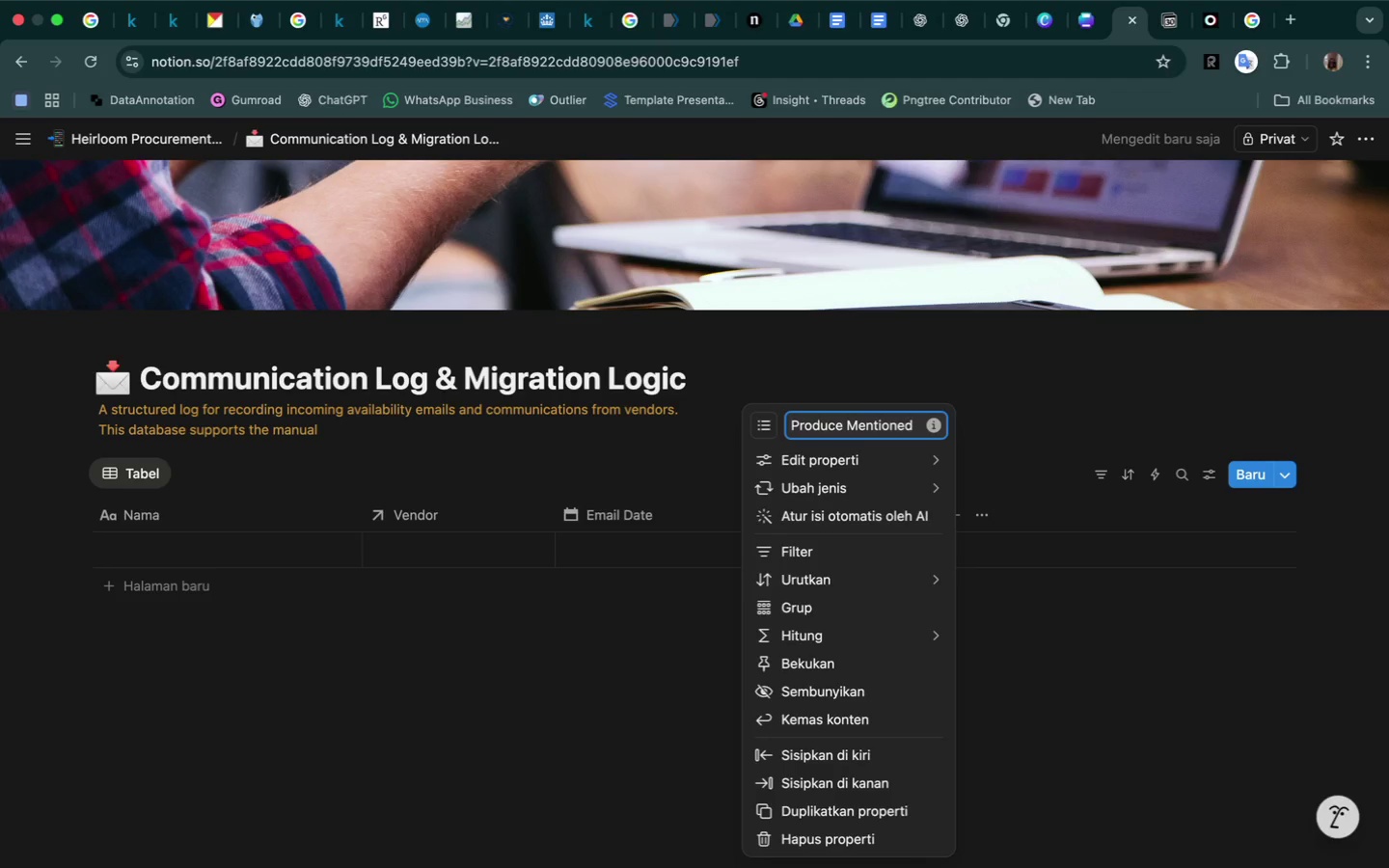 
left_click([1055, 420])
 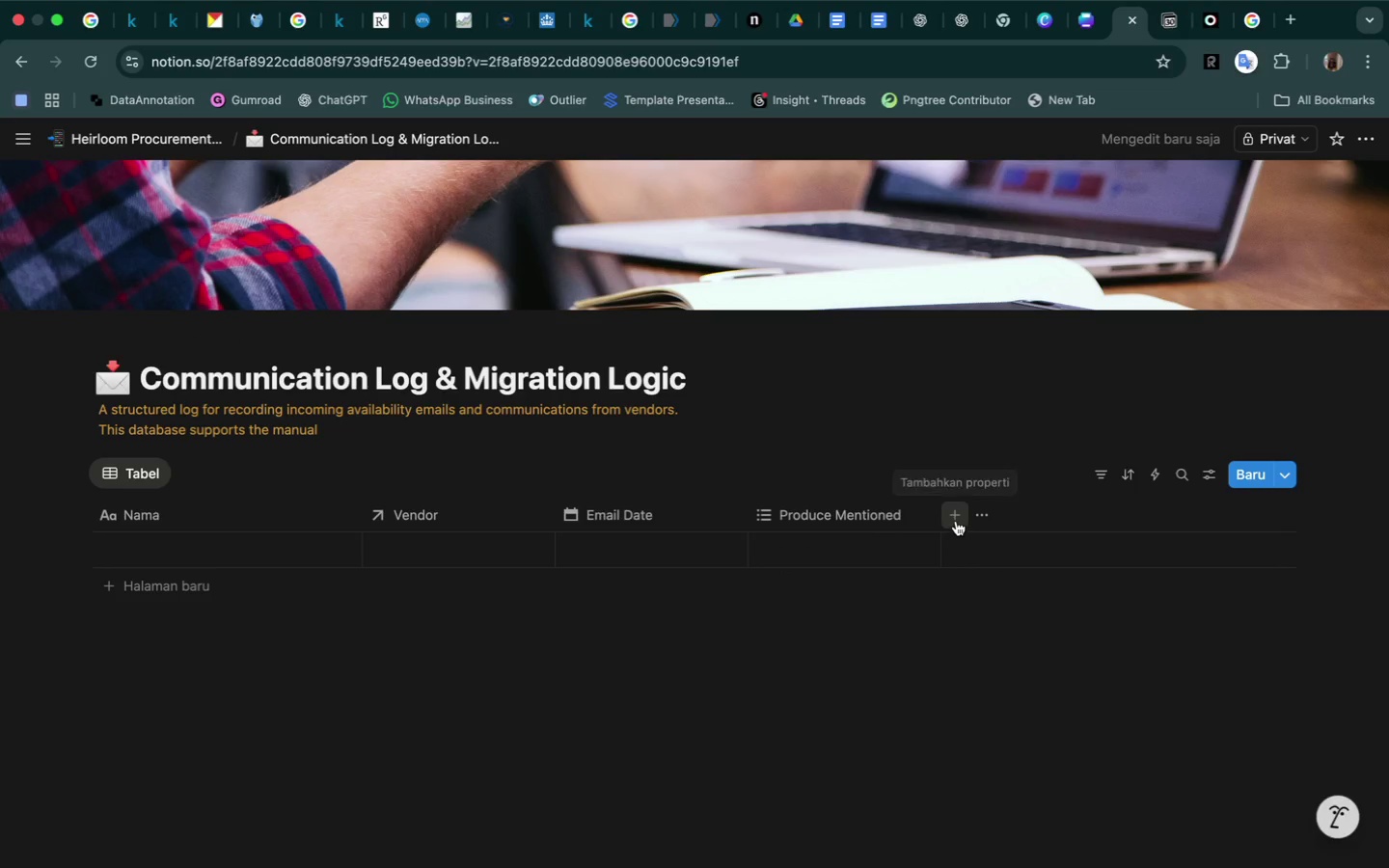 
left_click([954, 513])
 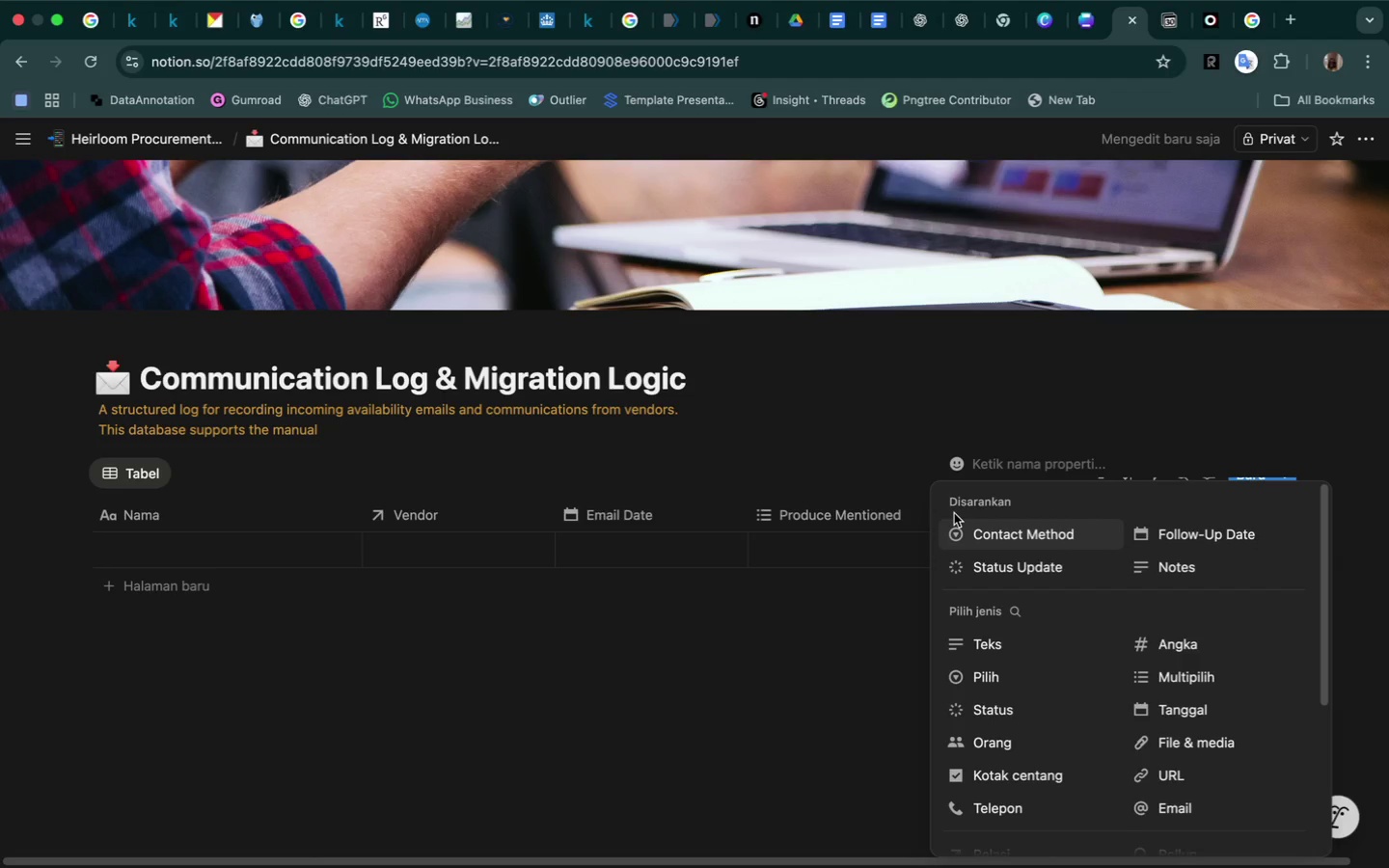 
wait(11.99)
 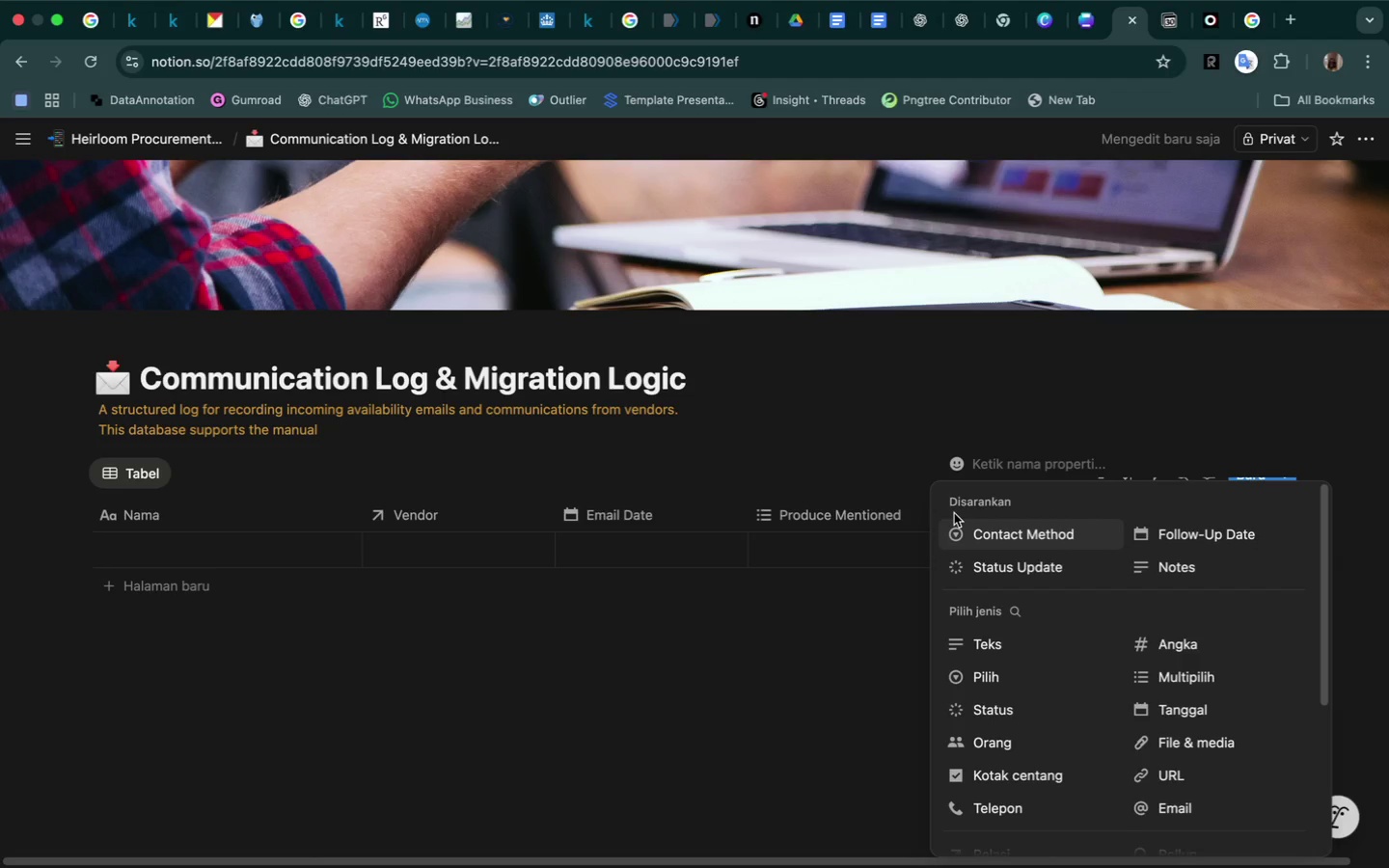 
type(Availability Notes)
 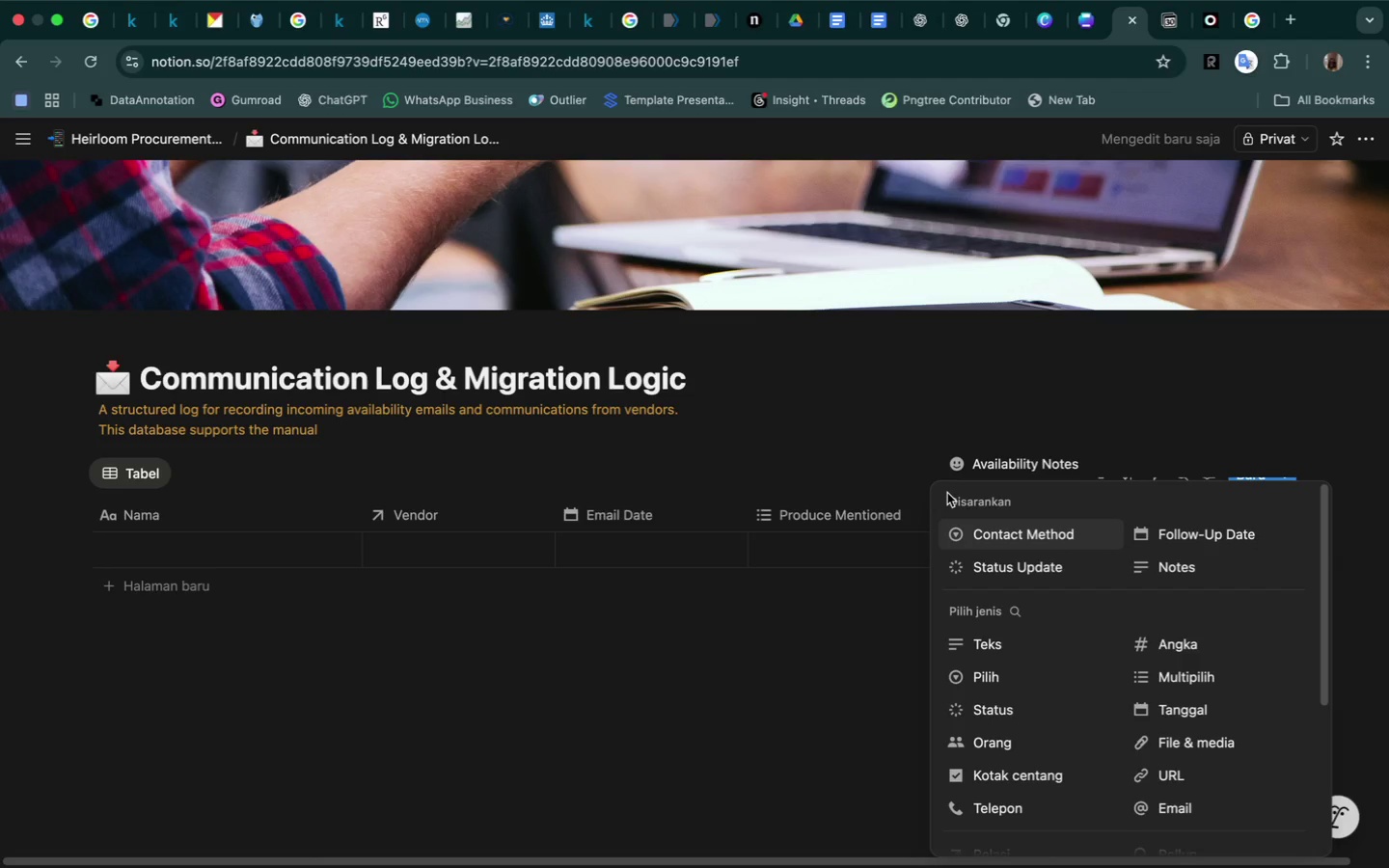 
wait(14.6)
 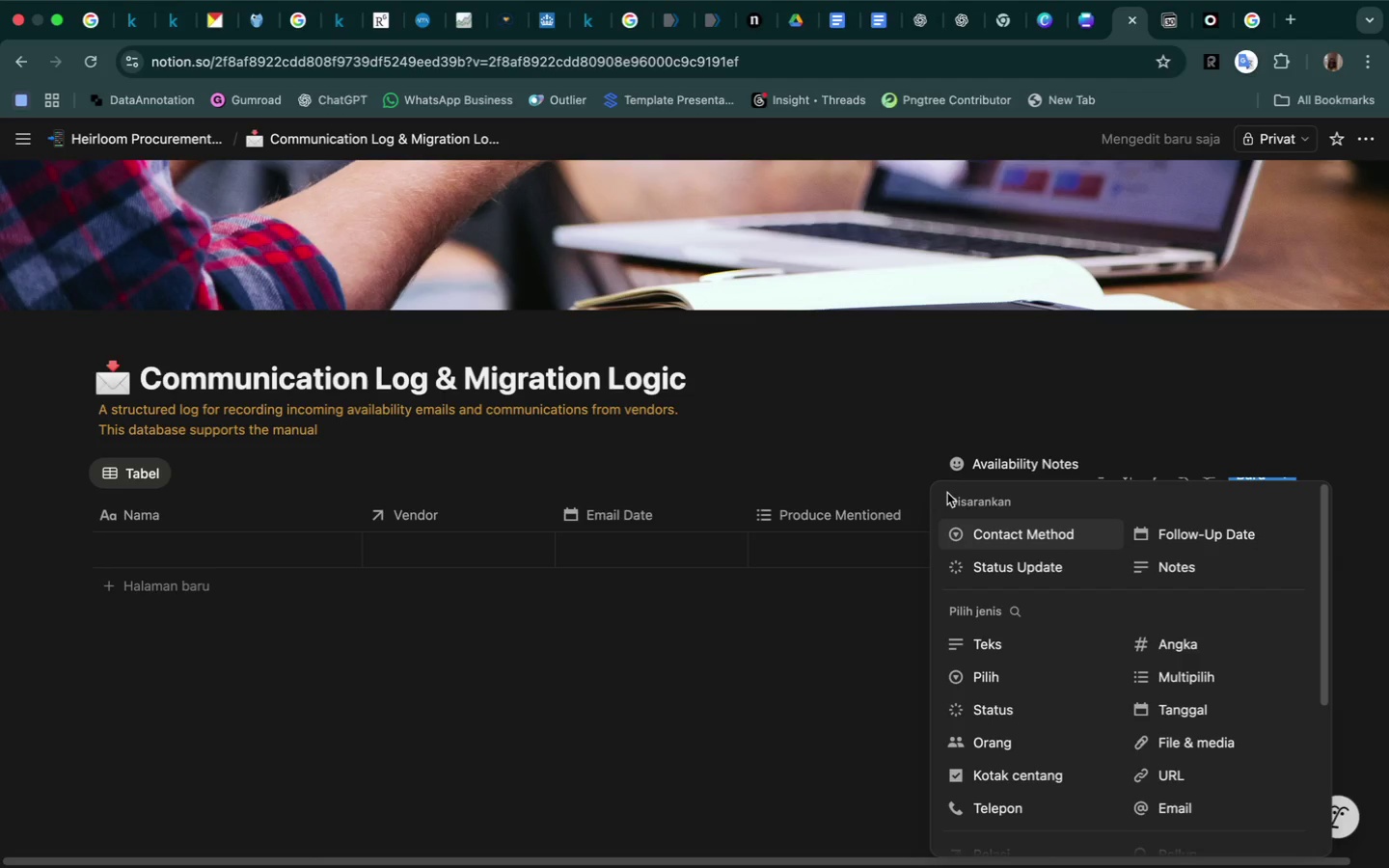 
double_click([987, 642])
 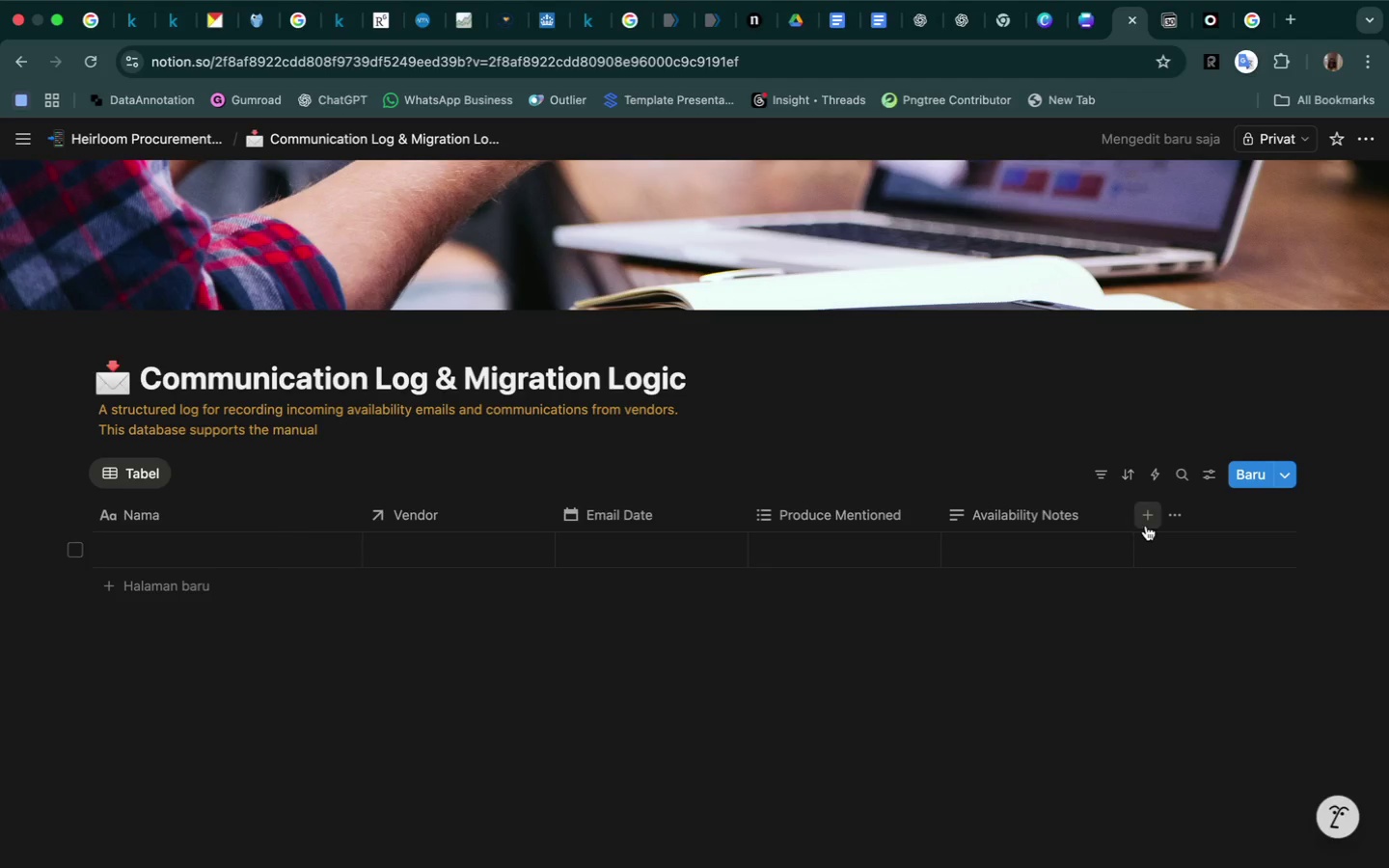 
left_click([1147, 516])
 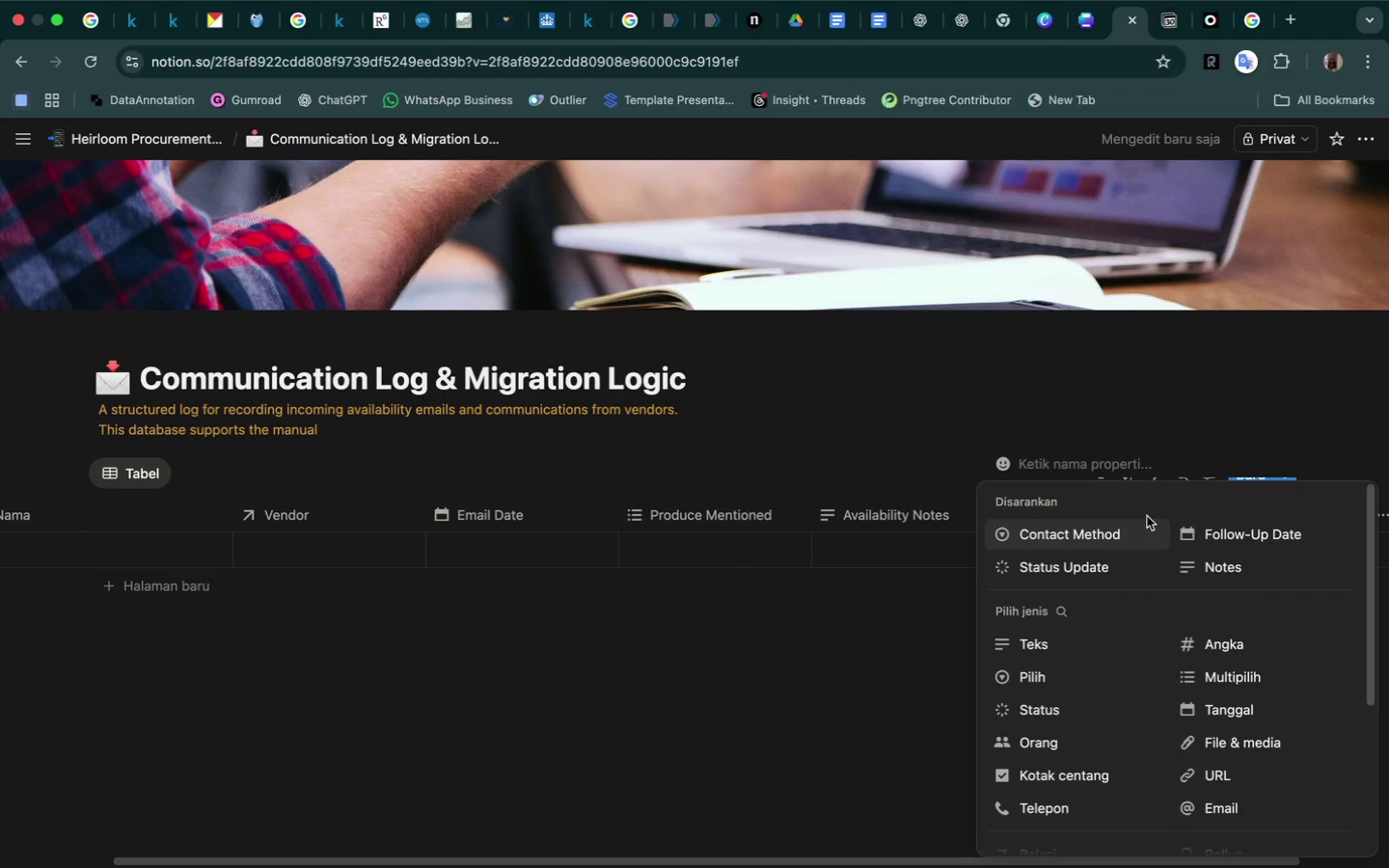 
wait(8.09)
 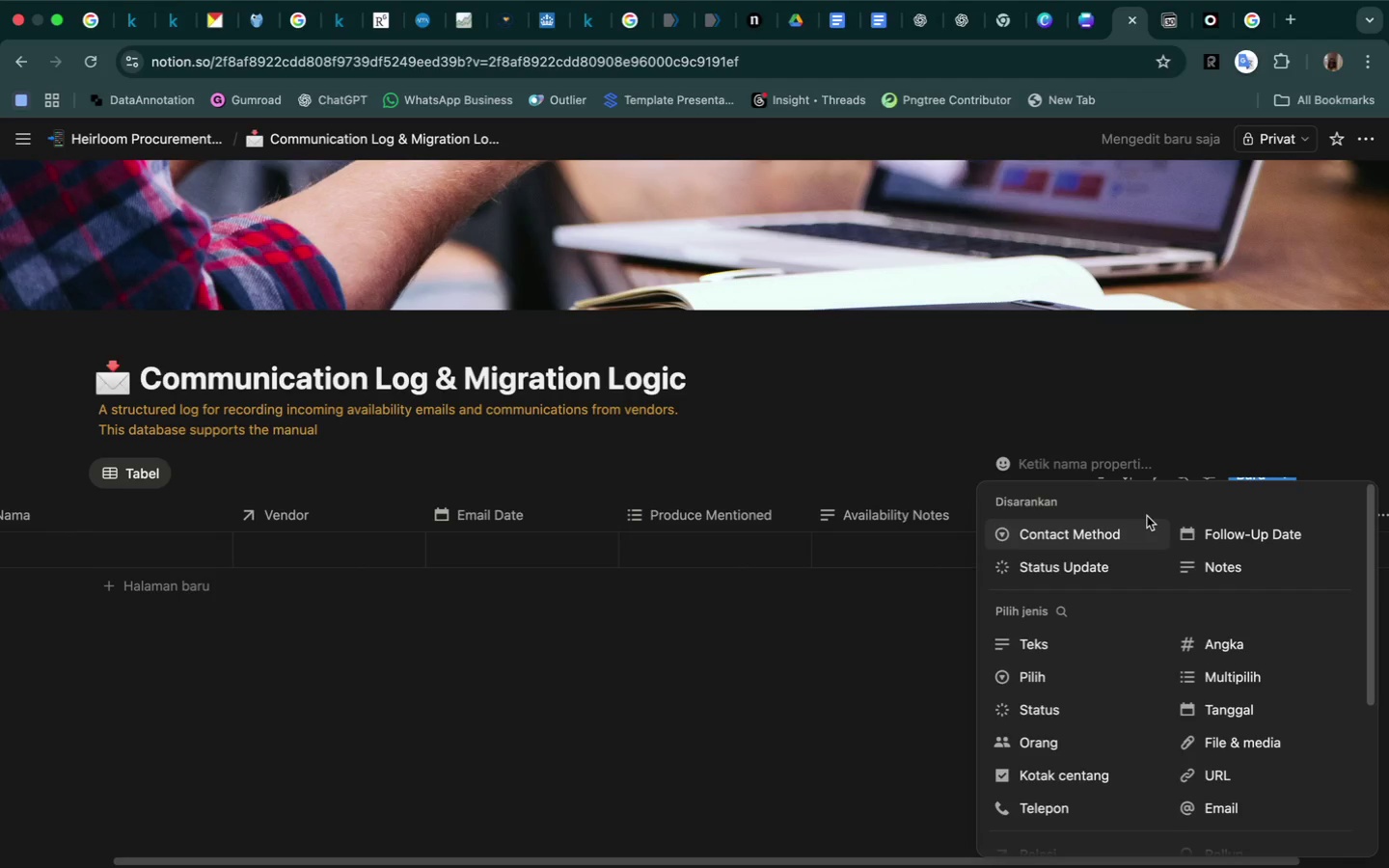 
type(Linked Order)
 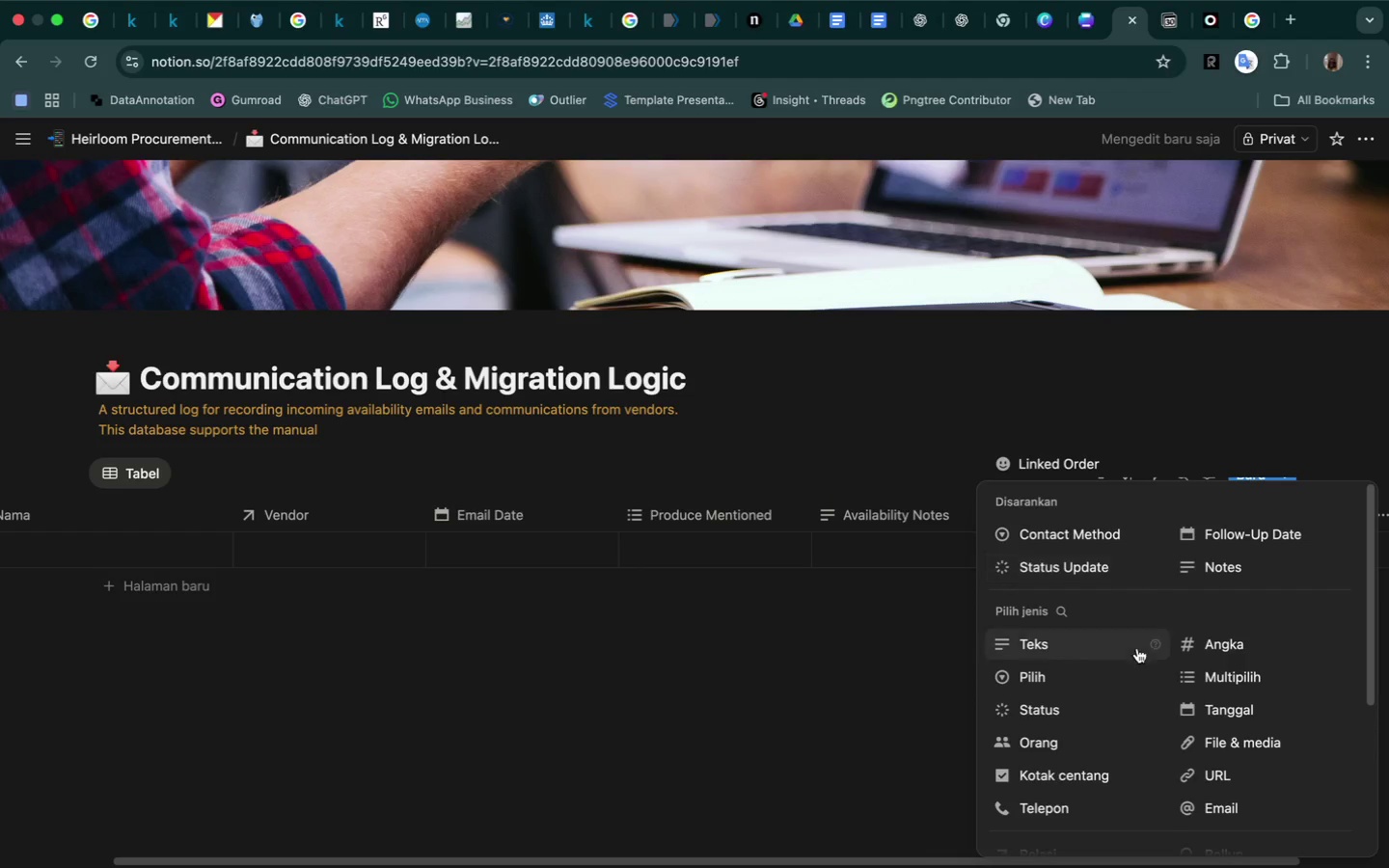 
wait(6.47)
 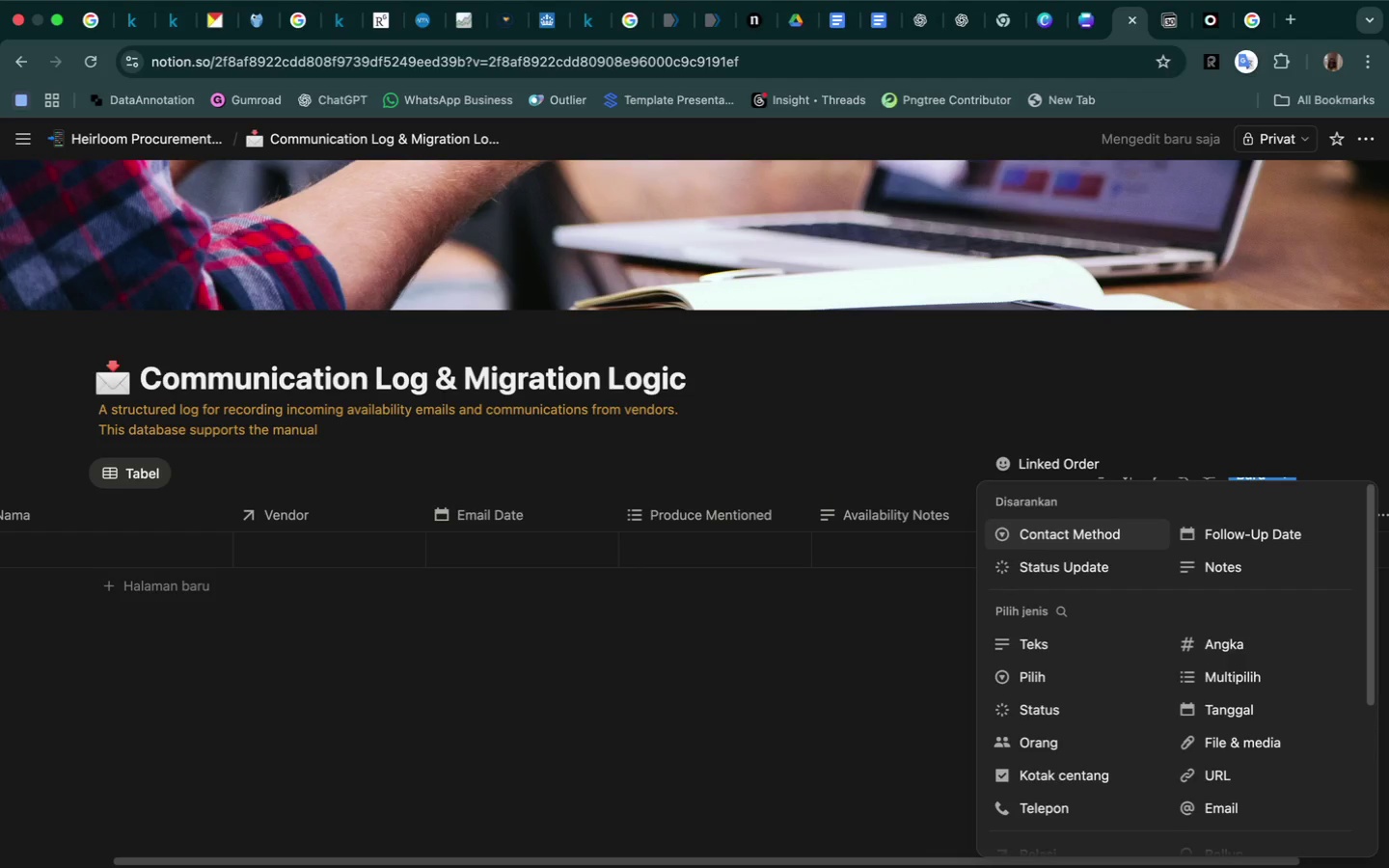 
scroll: coordinate [1196, 750], scroll_direction: down, amount: 20.0
 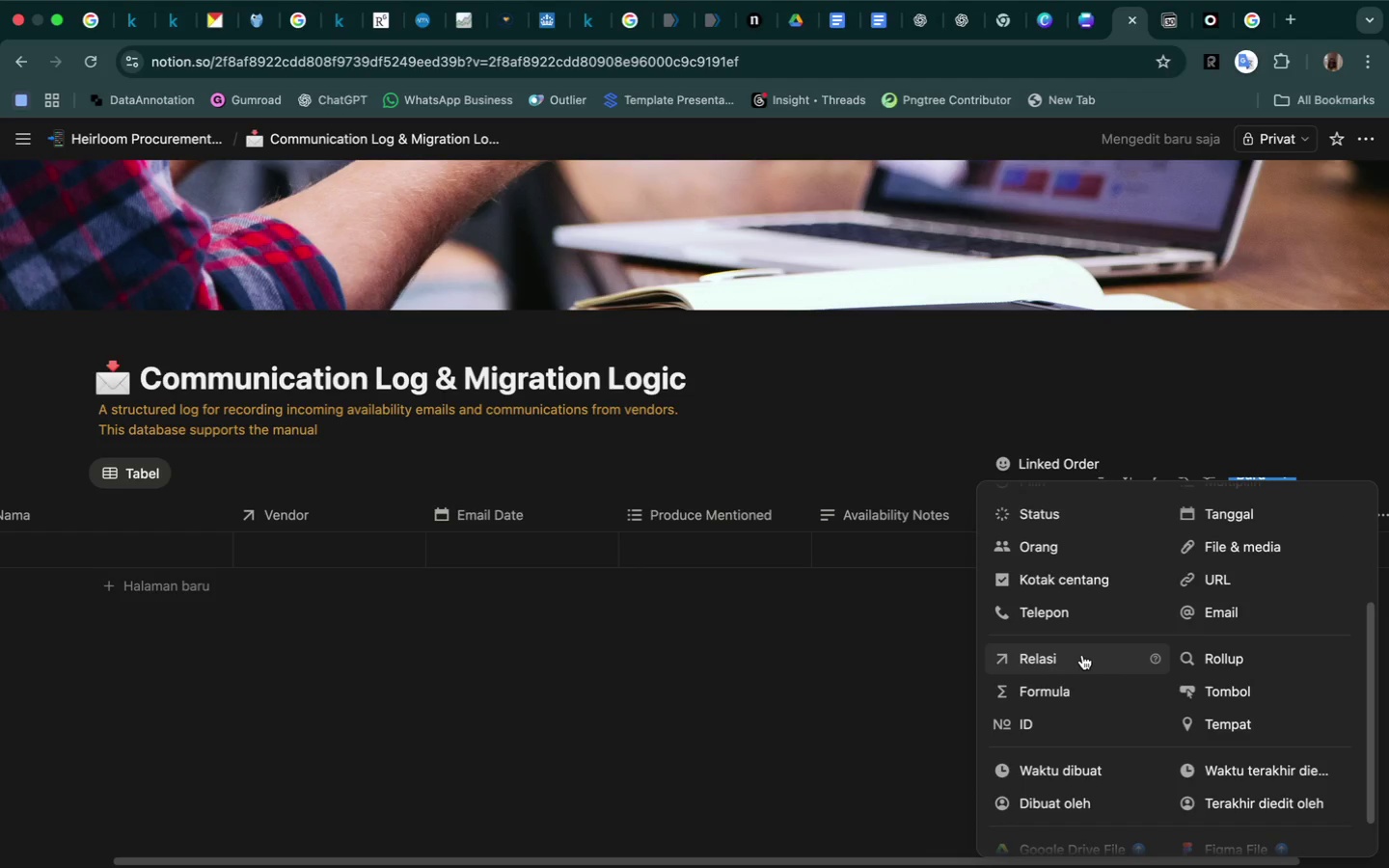 
left_click([1081, 655])
 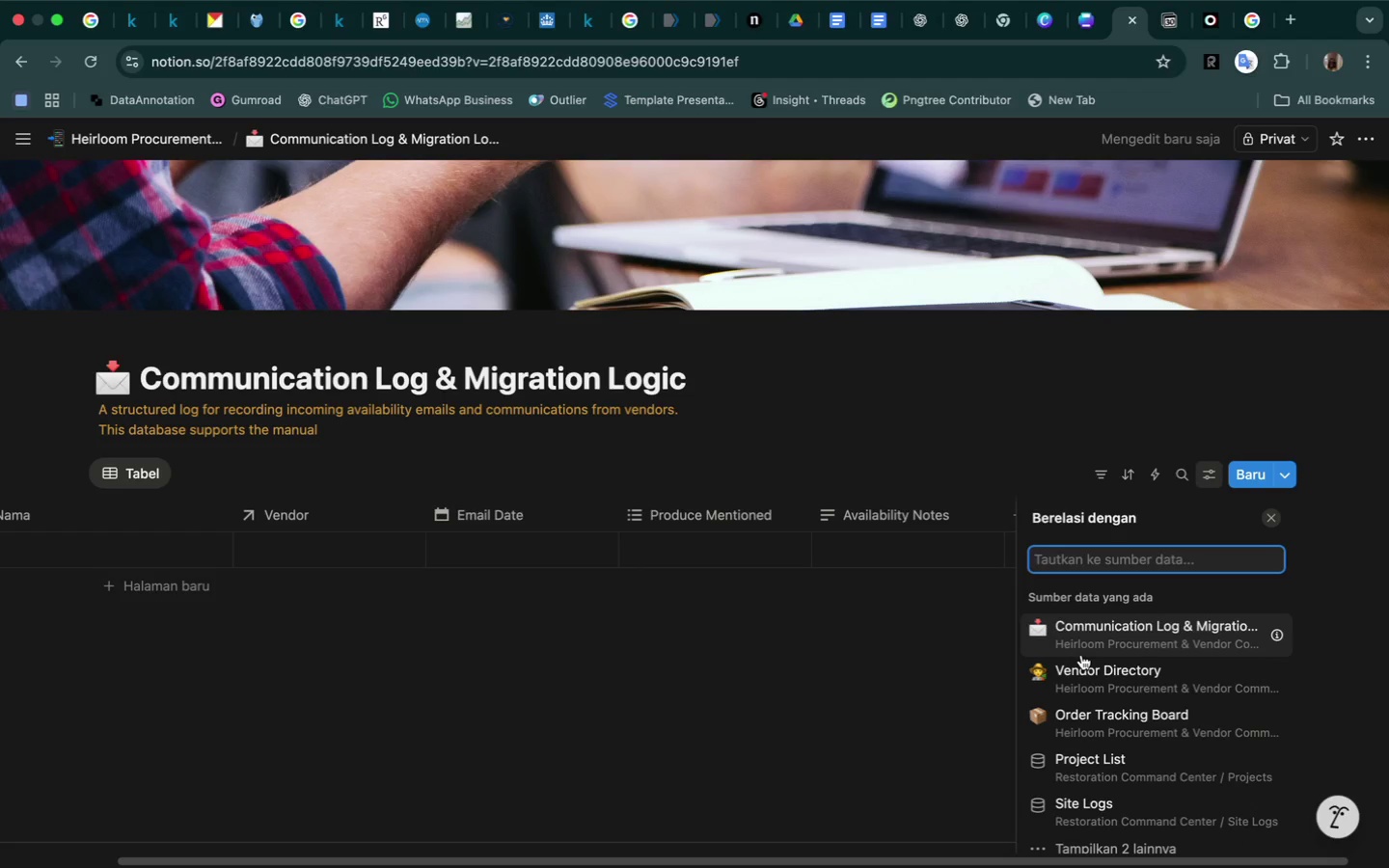 
wait(6.63)
 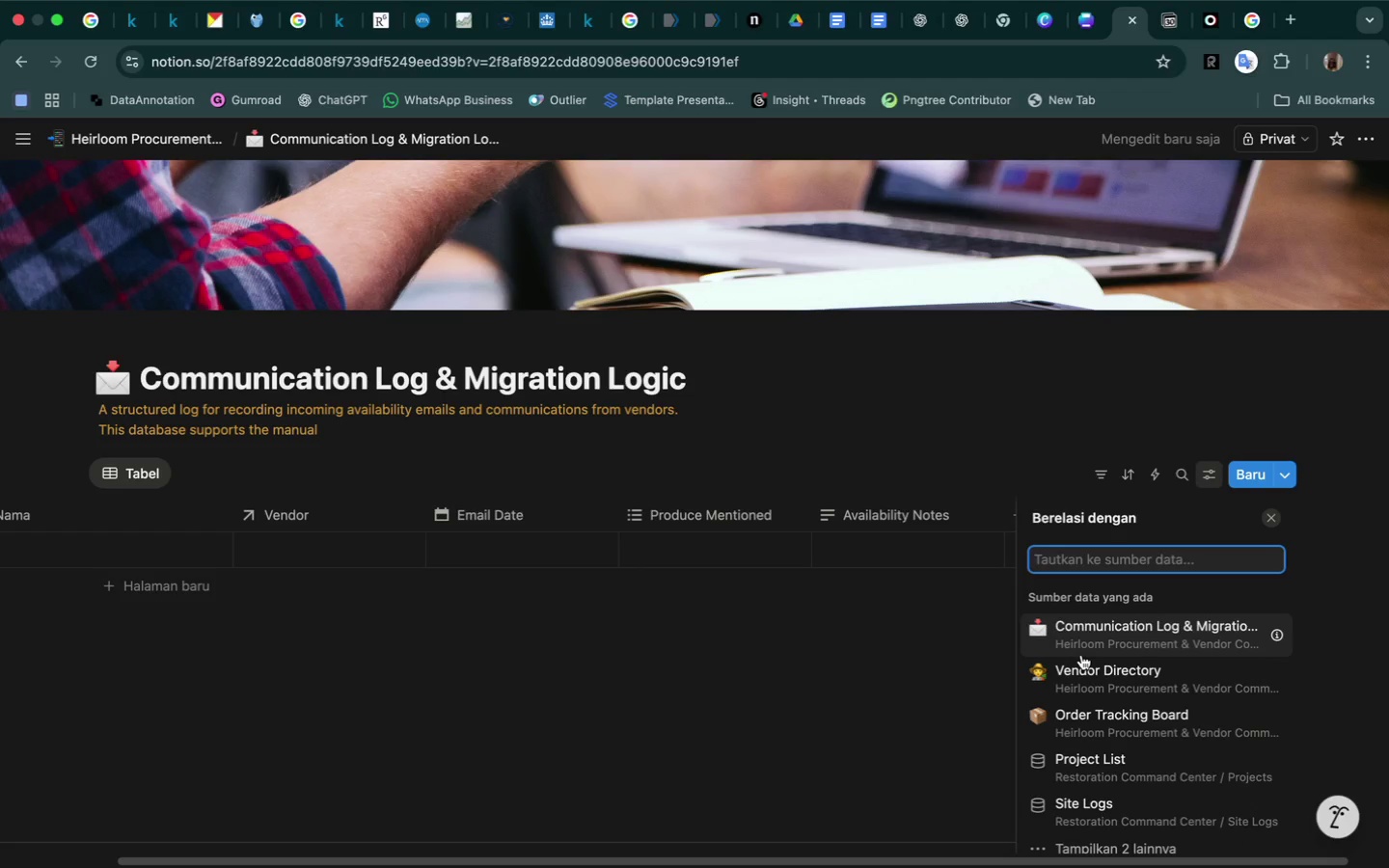 
left_click([1116, 710])
 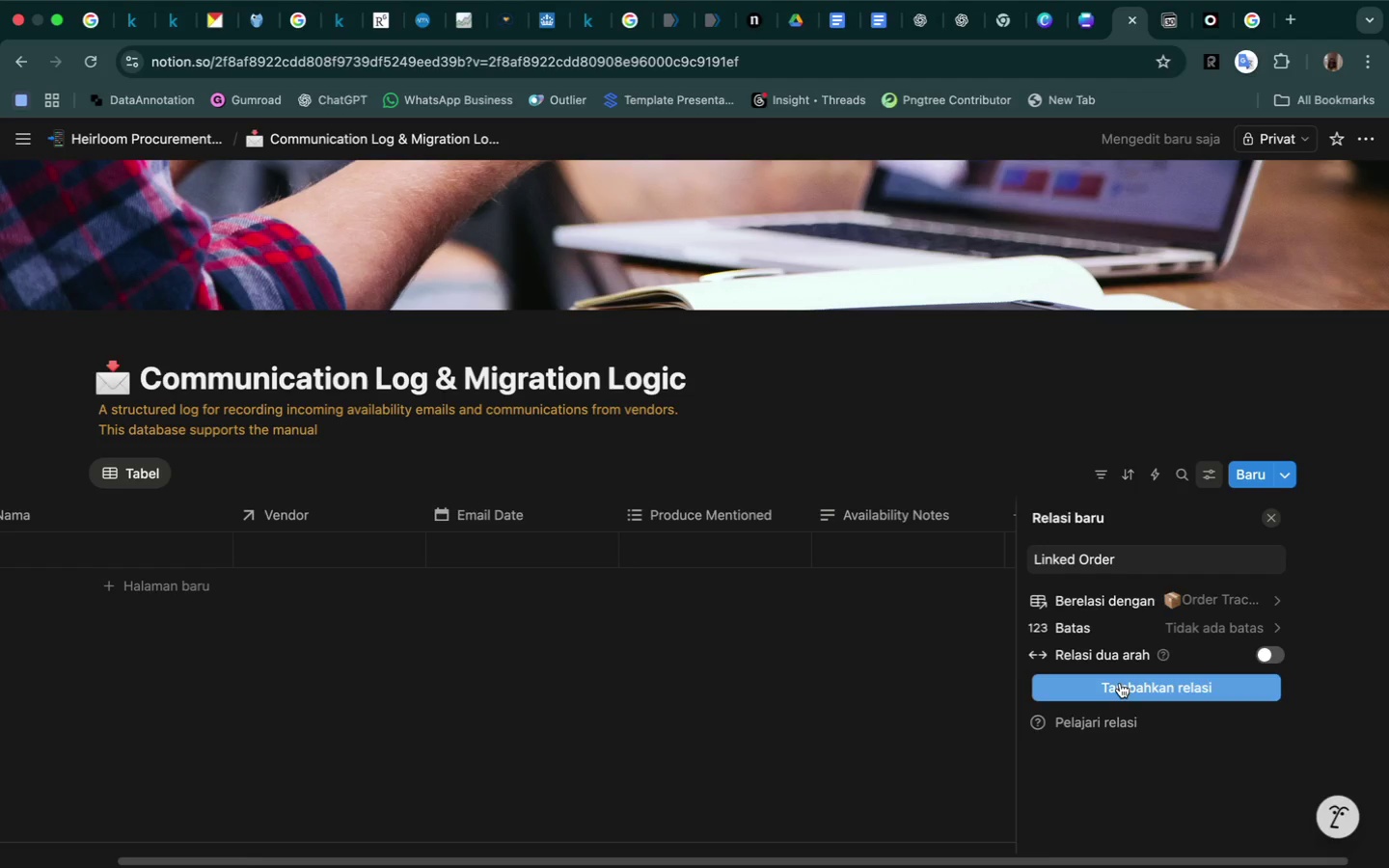 
wait(7.73)
 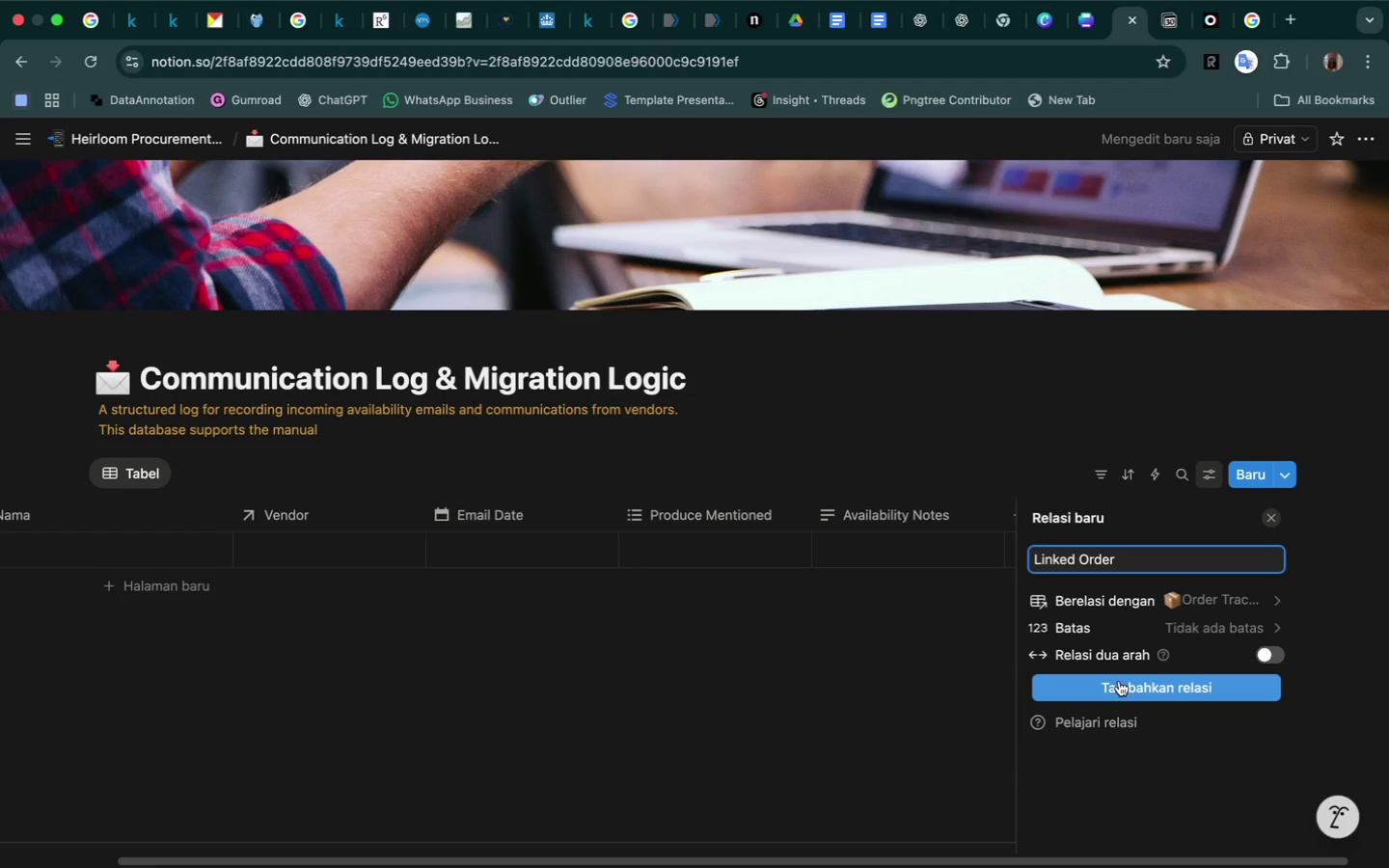 
left_click([905, 745])
 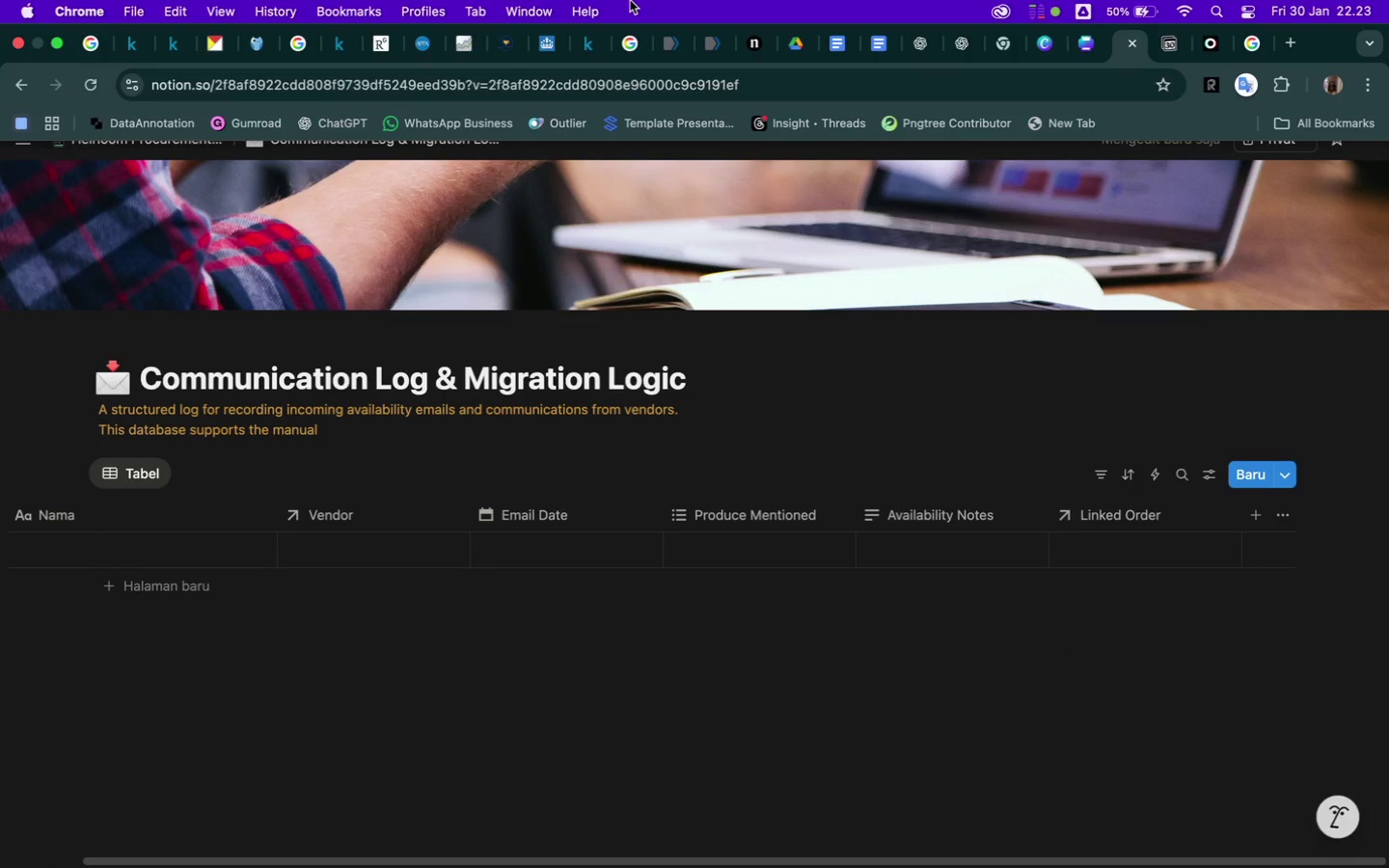 
wait(16.71)
 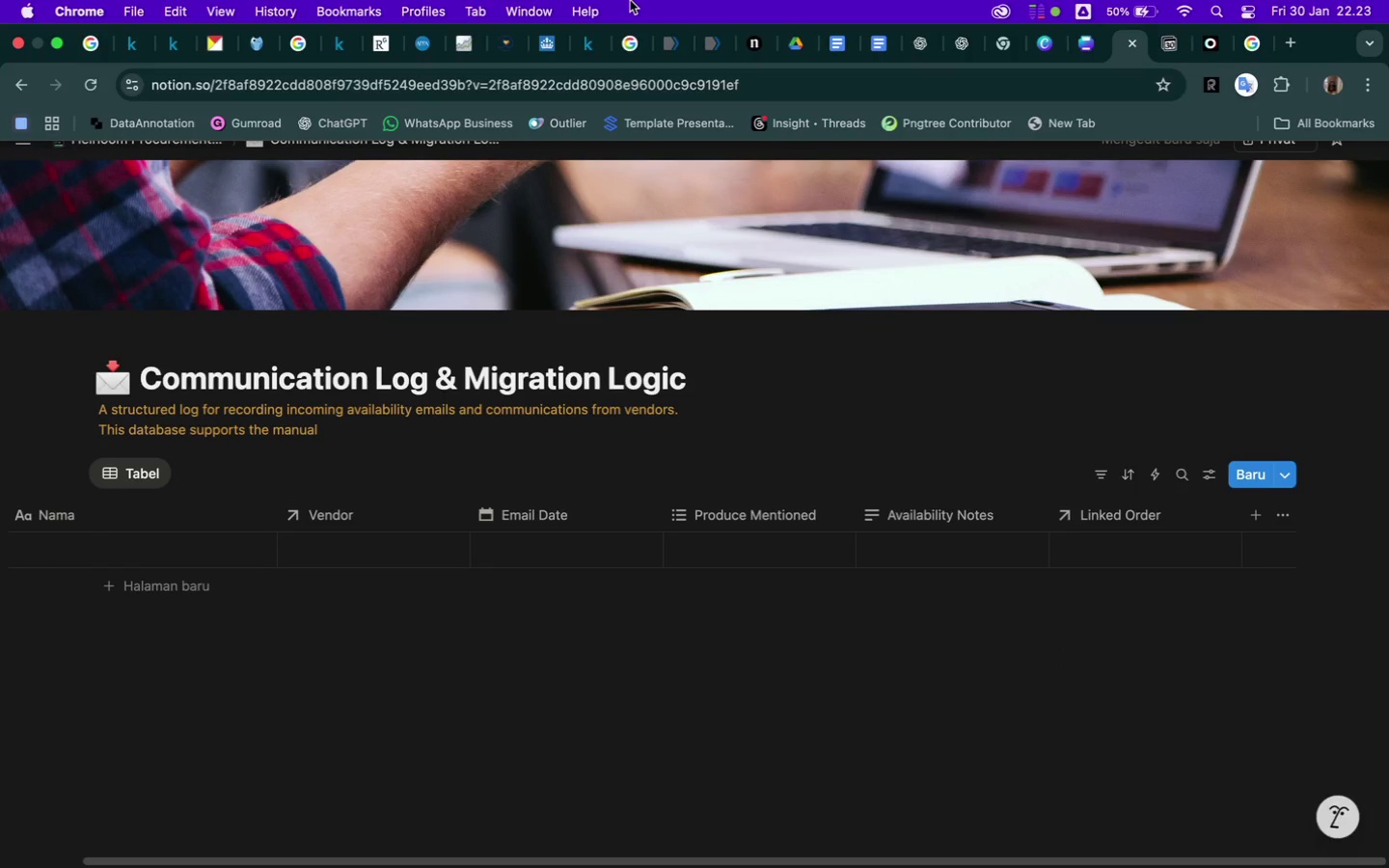 
scroll: coordinate [1204, 646], scroll_direction: down, amount: 23.0
 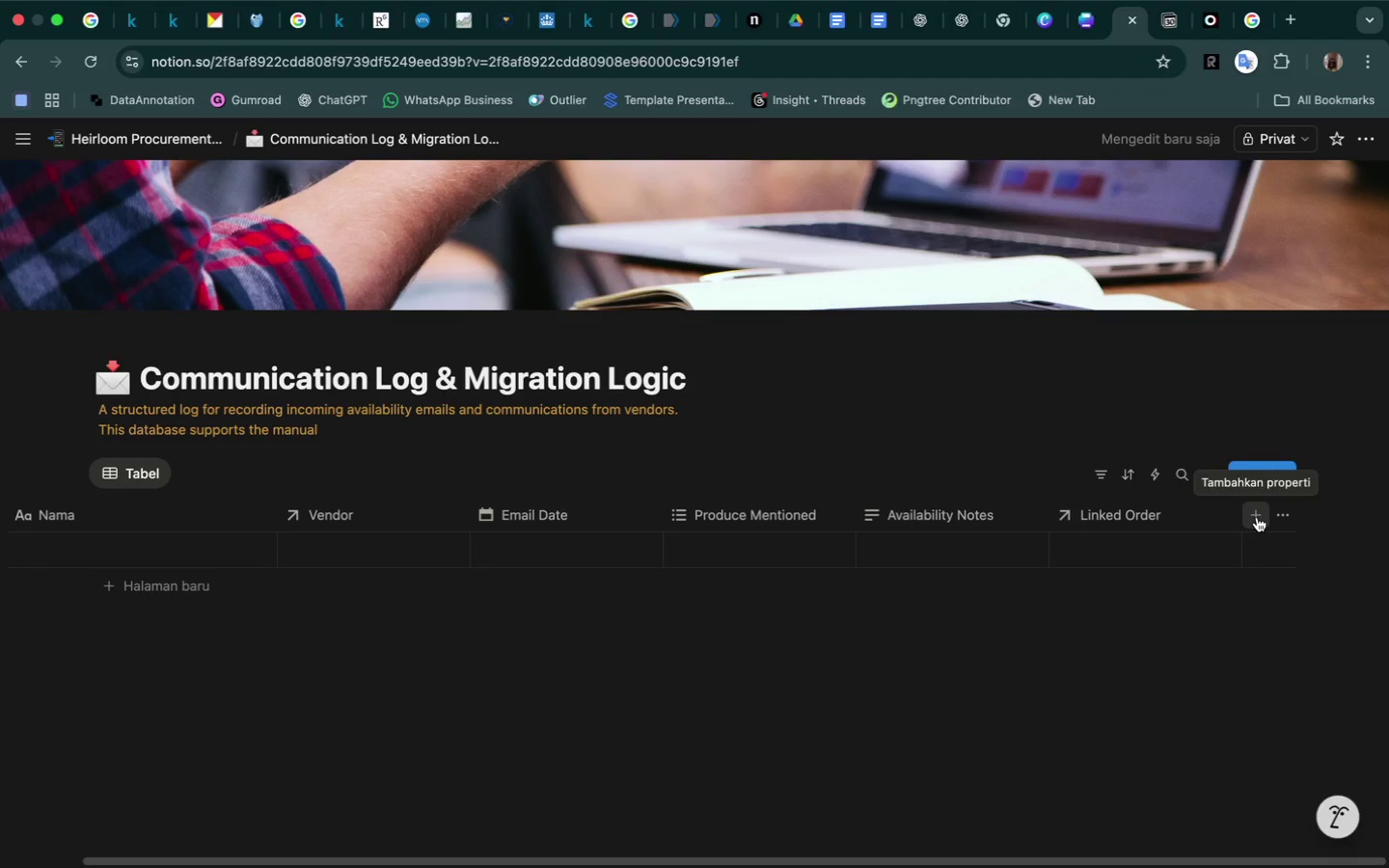 
left_click([1257, 517])
 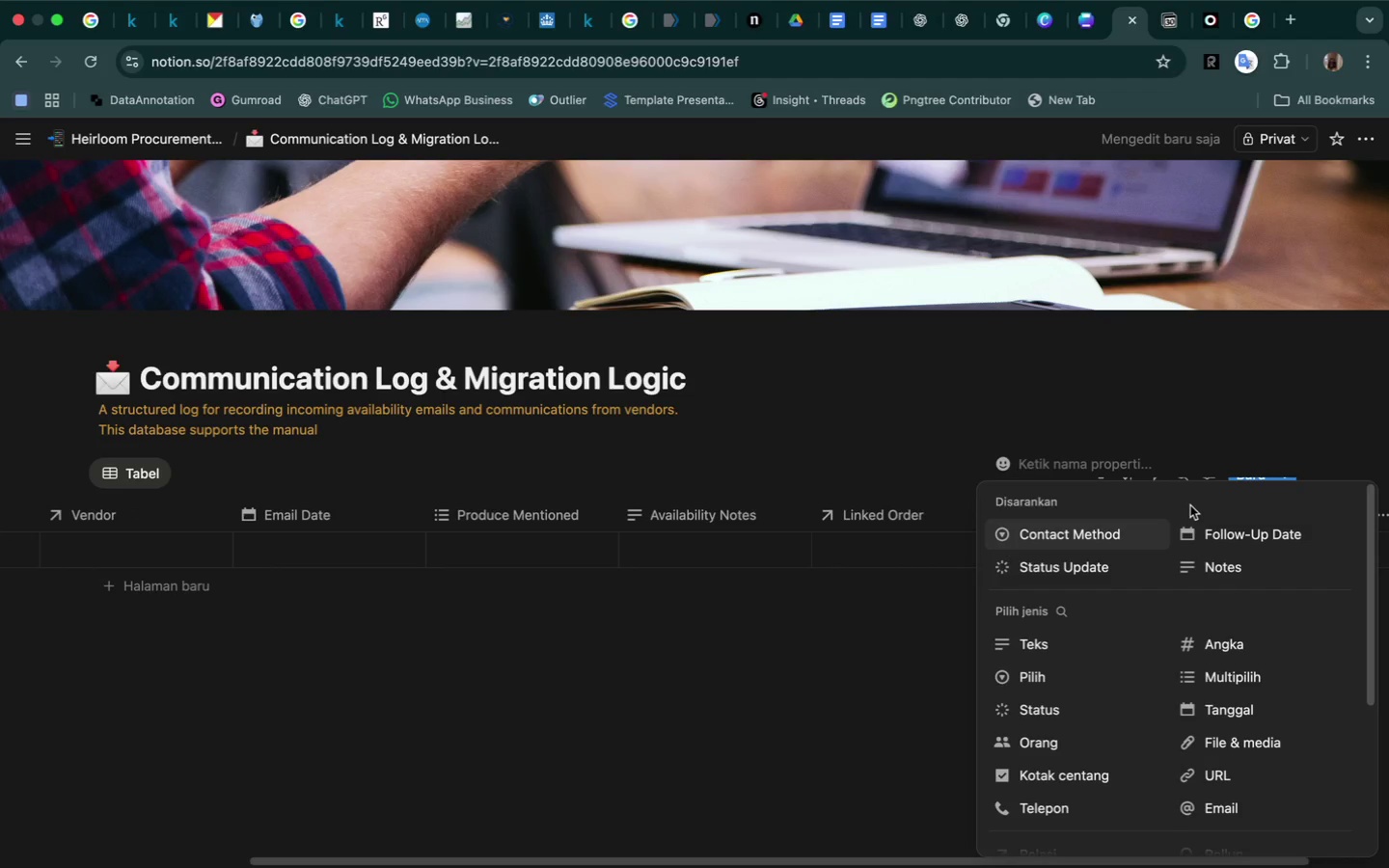 
type(Status)
 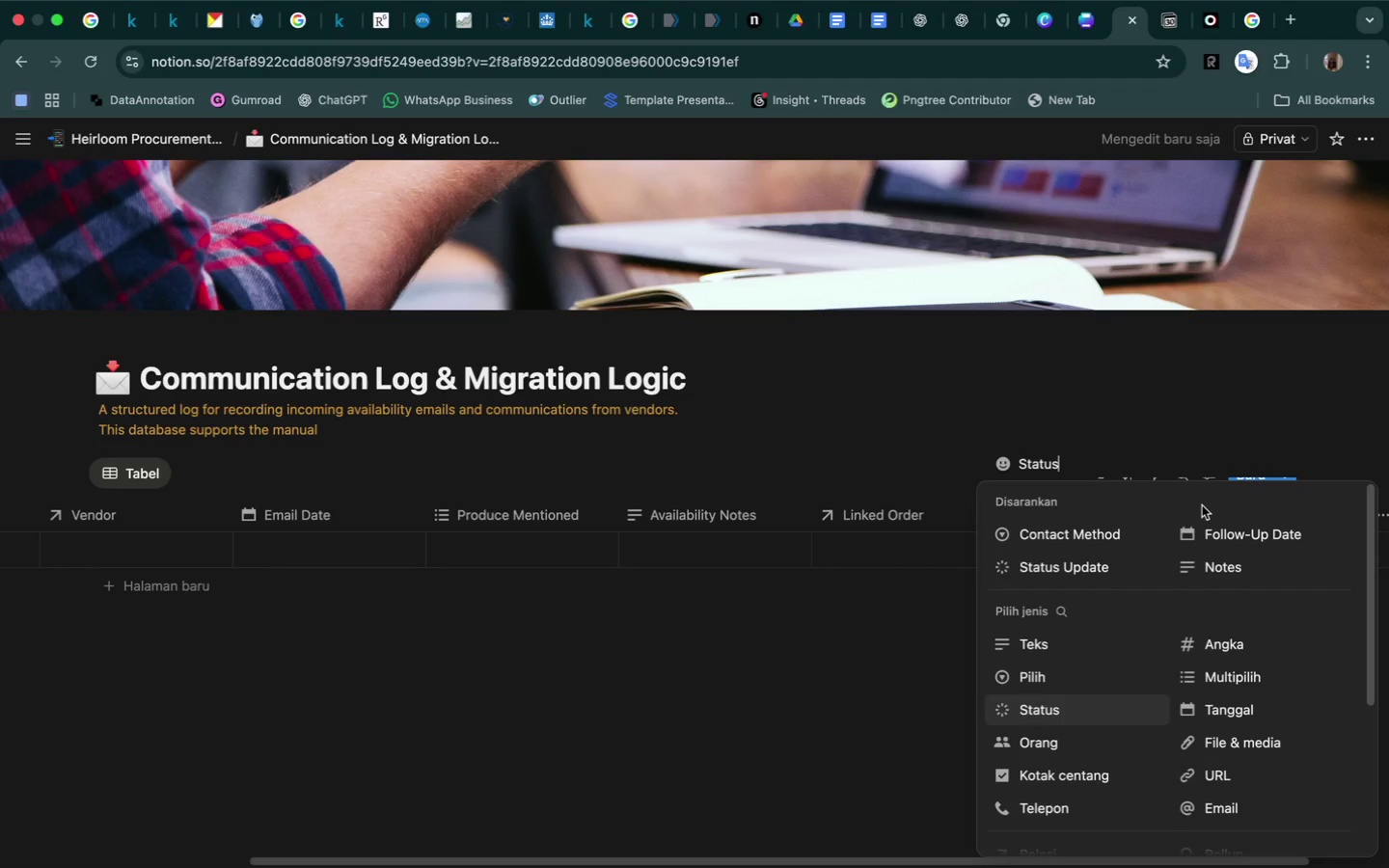 
wait(10.14)
 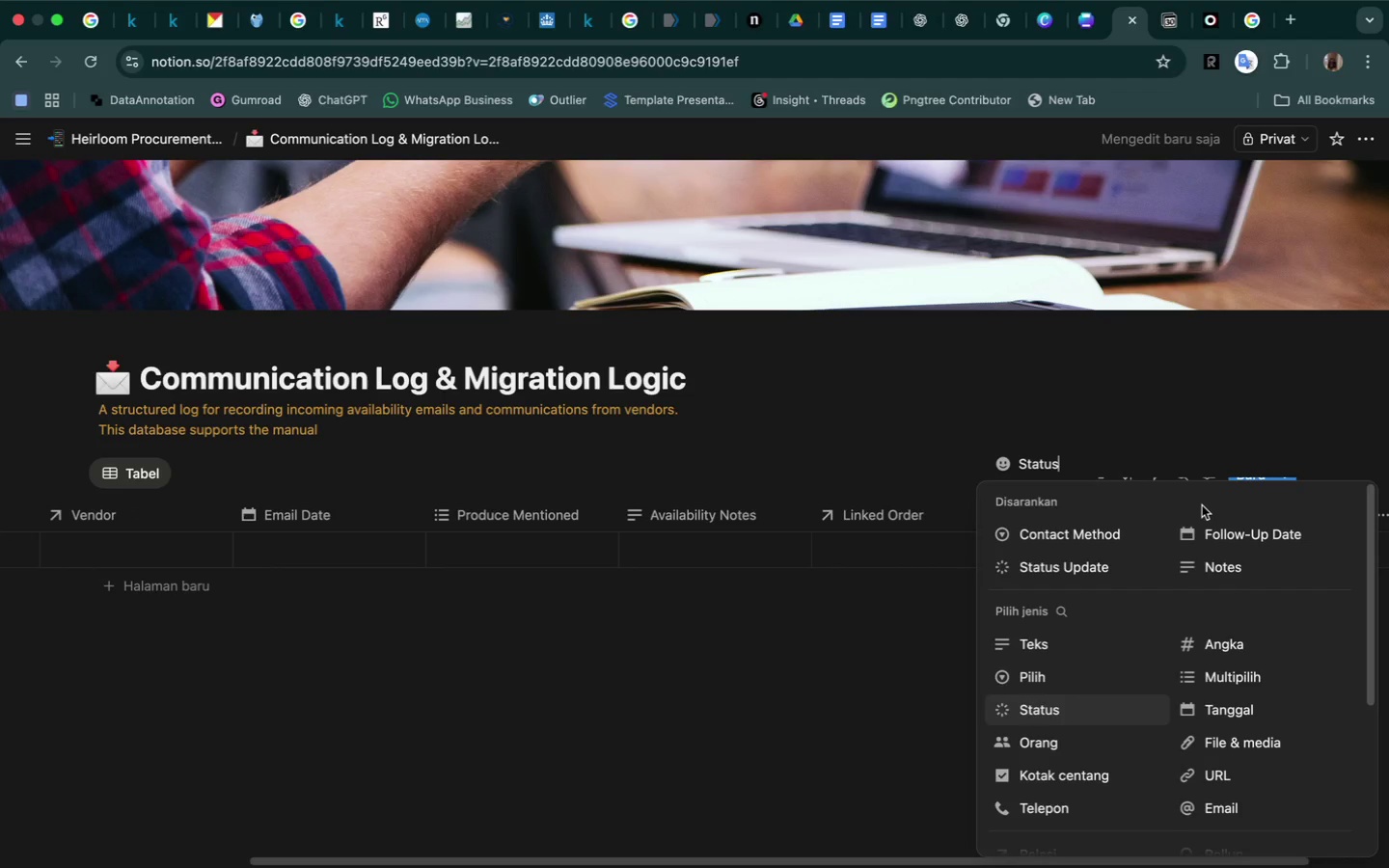 
scroll: coordinate [1201, 774], scroll_direction: down, amount: 3.0
 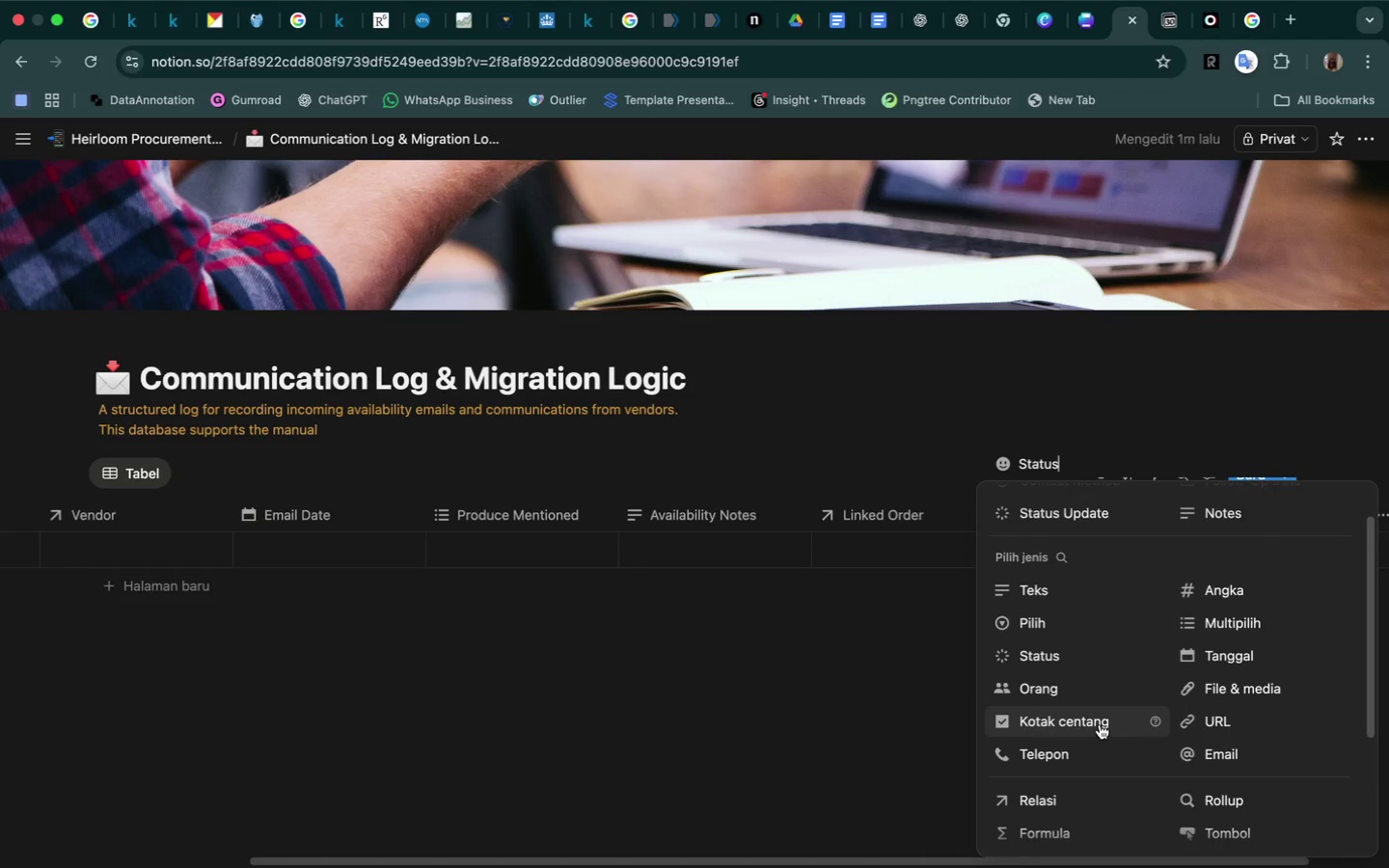 
left_click([1100, 724])
 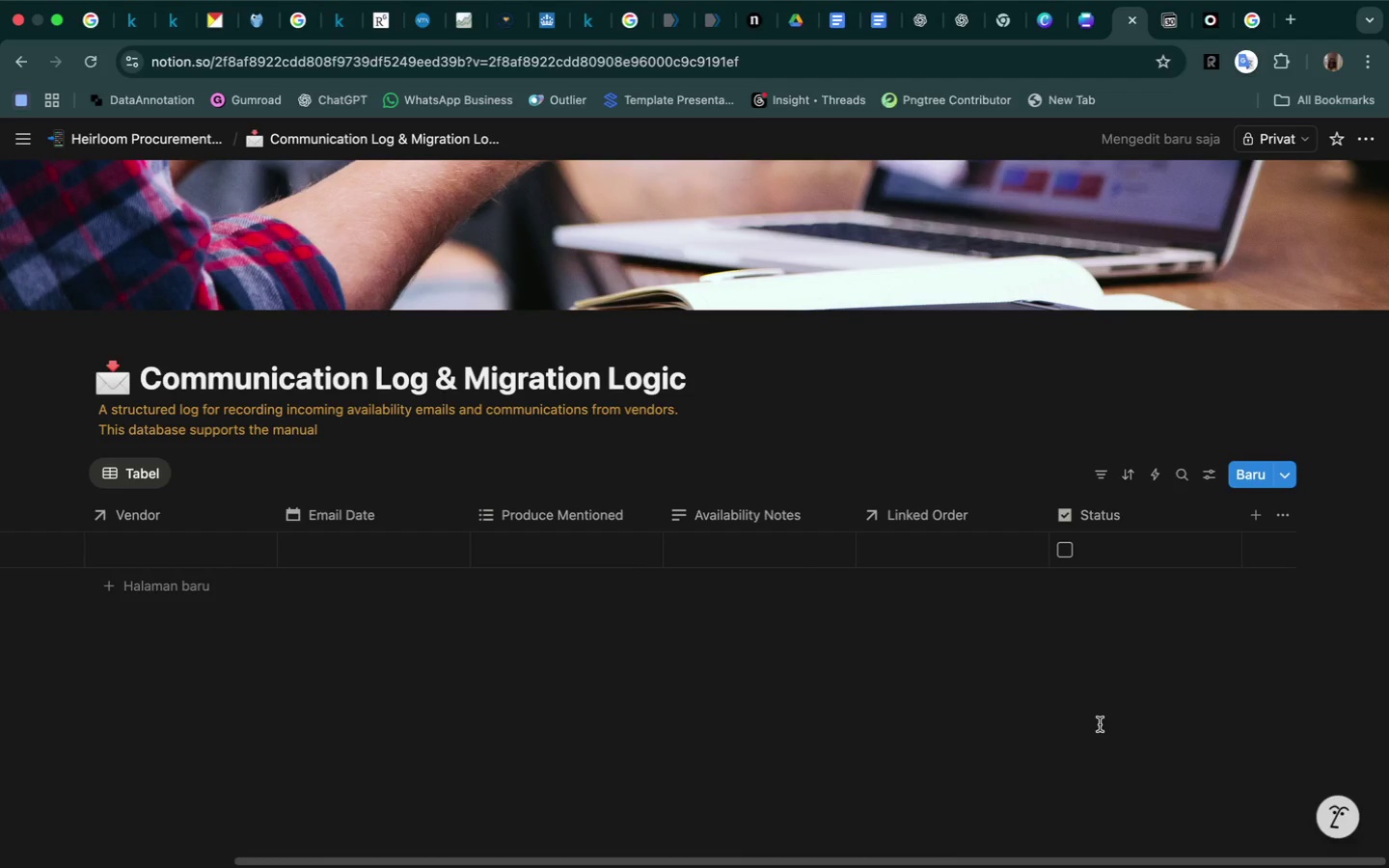 
wait(5.74)
 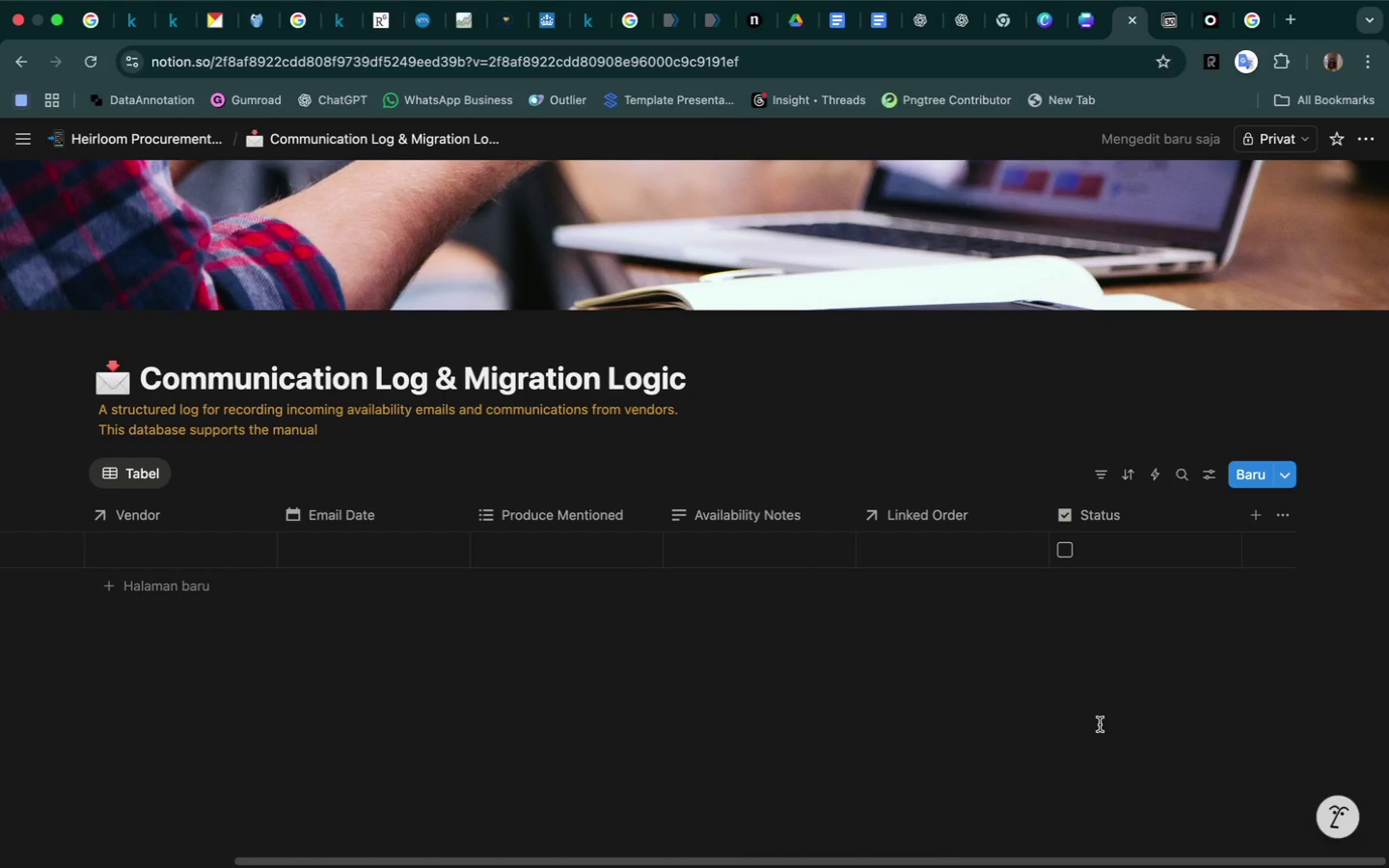 
scroll: coordinate [966, 719], scroll_direction: up, amount: 31.0
 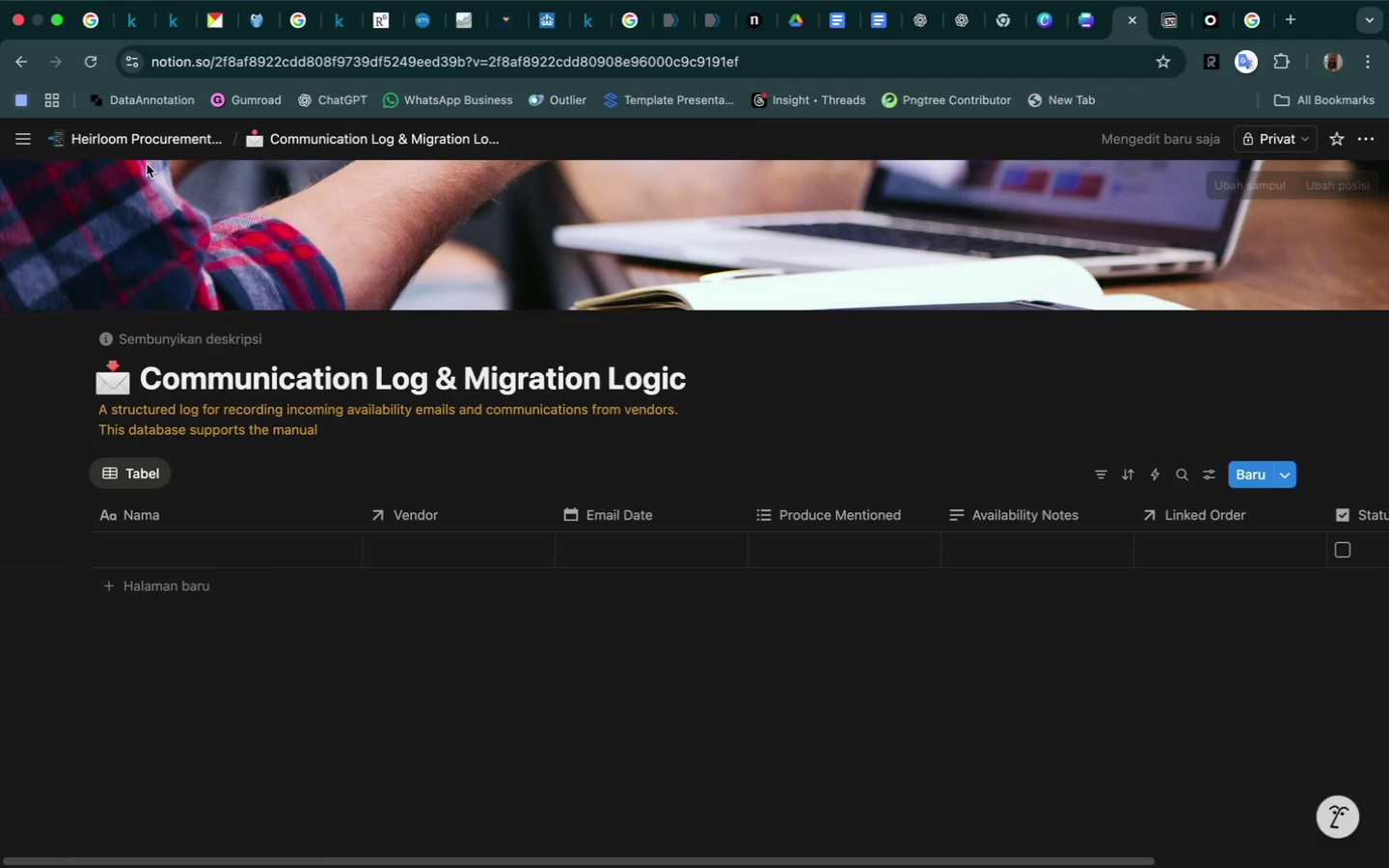 
left_click([142, 142])
 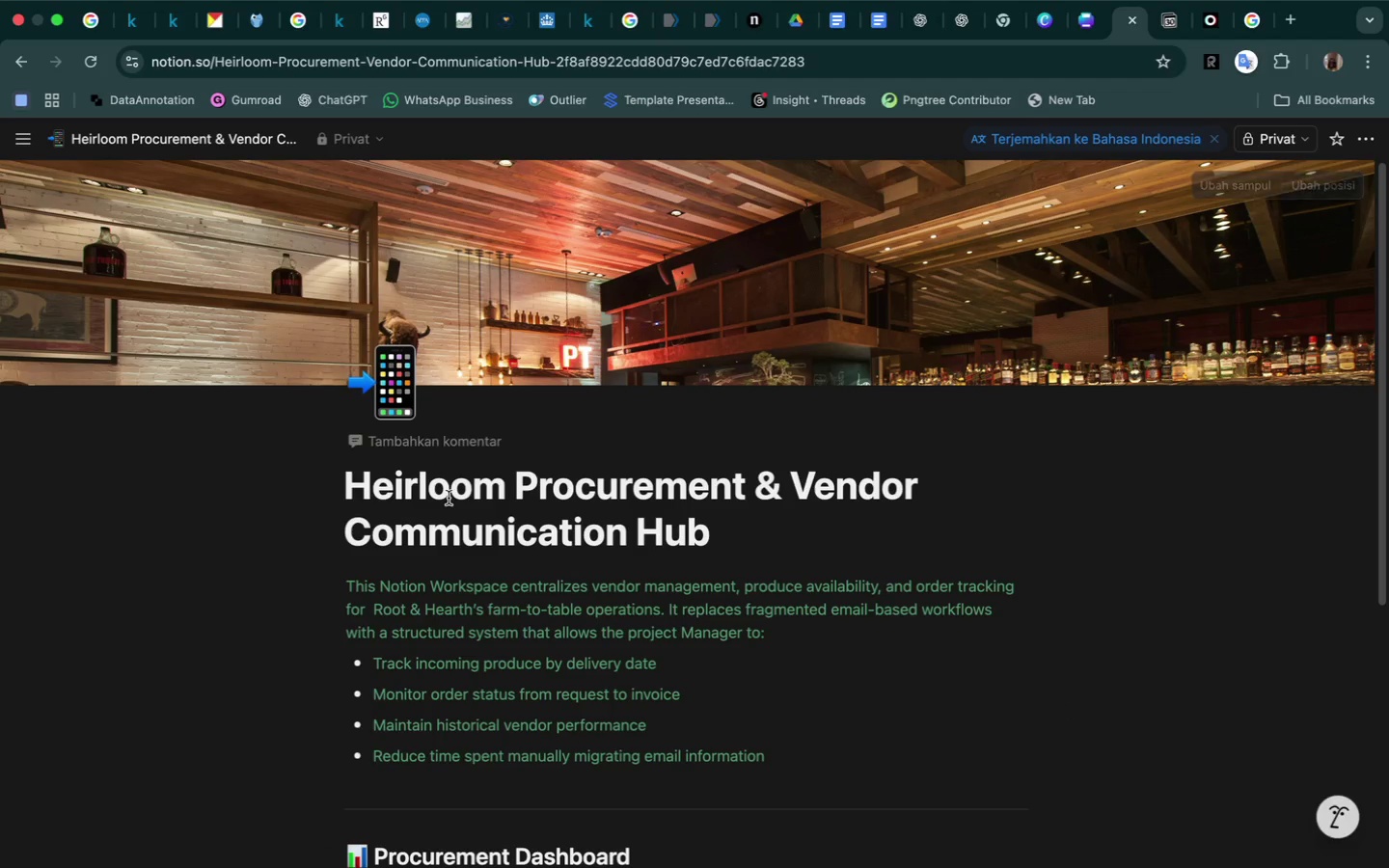 
scroll: coordinate [605, 672], scroll_direction: down, amount: 45.0
 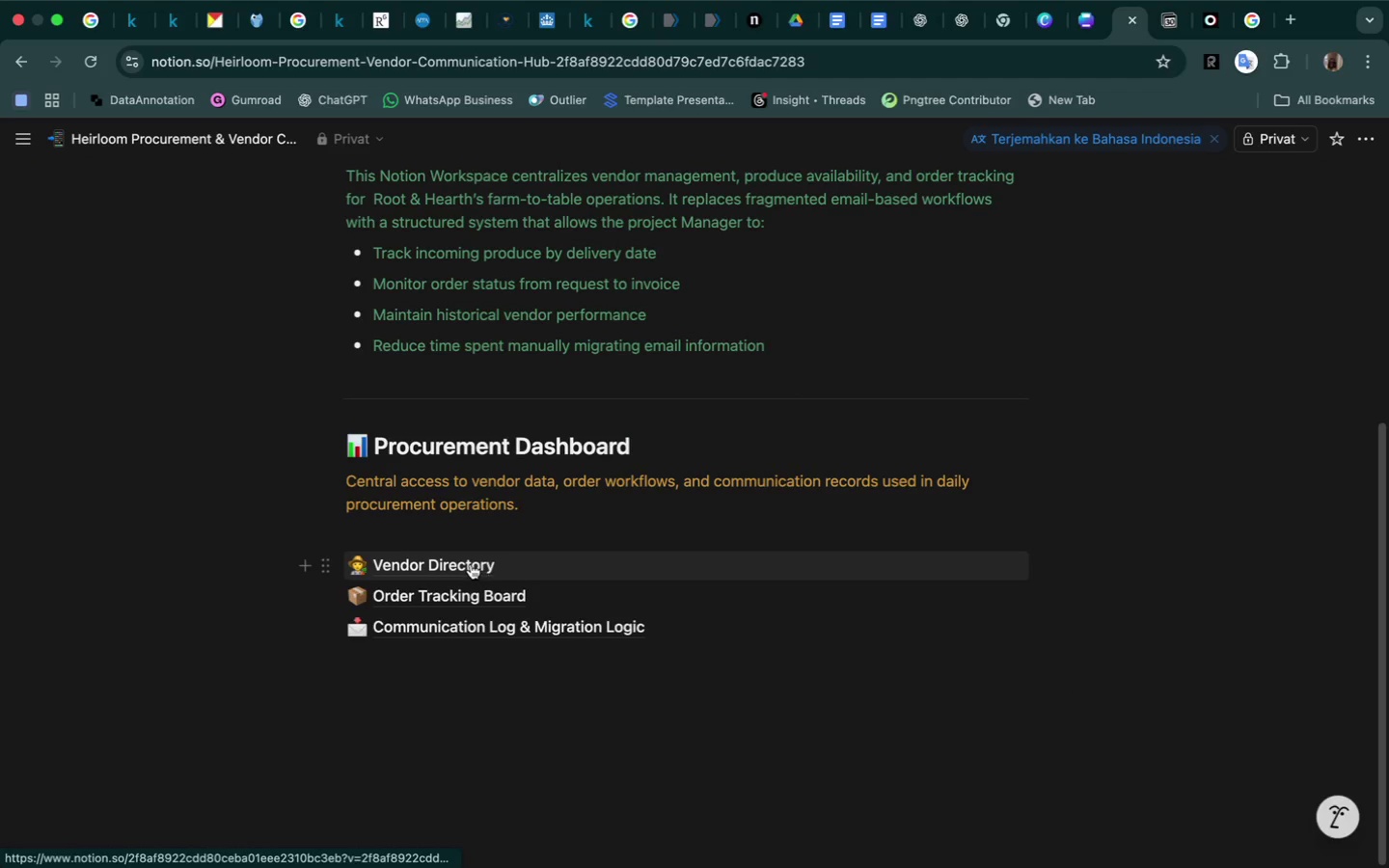 
left_click([471, 564])
 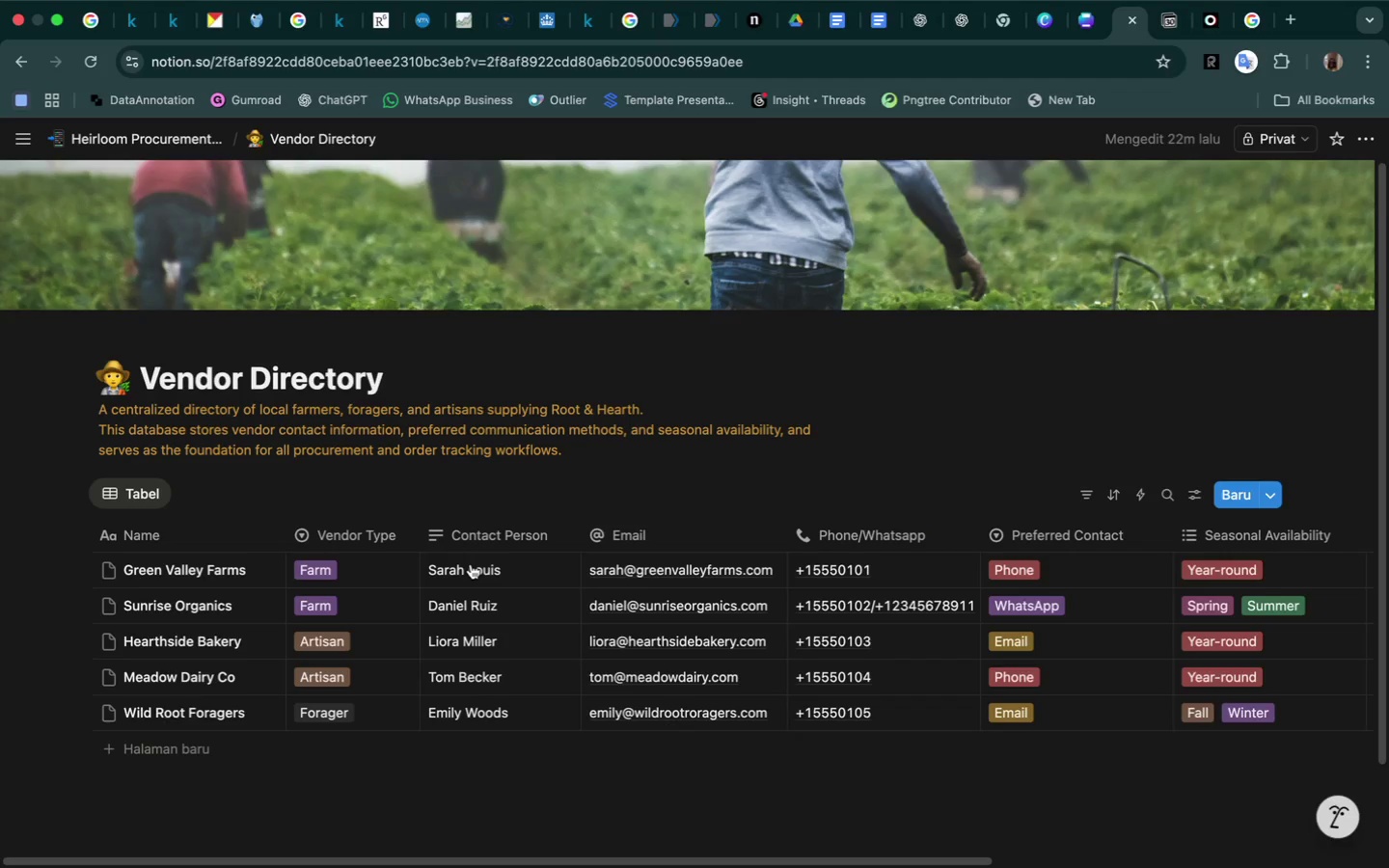 
scroll: coordinate [787, 652], scroll_direction: down, amount: 59.0
 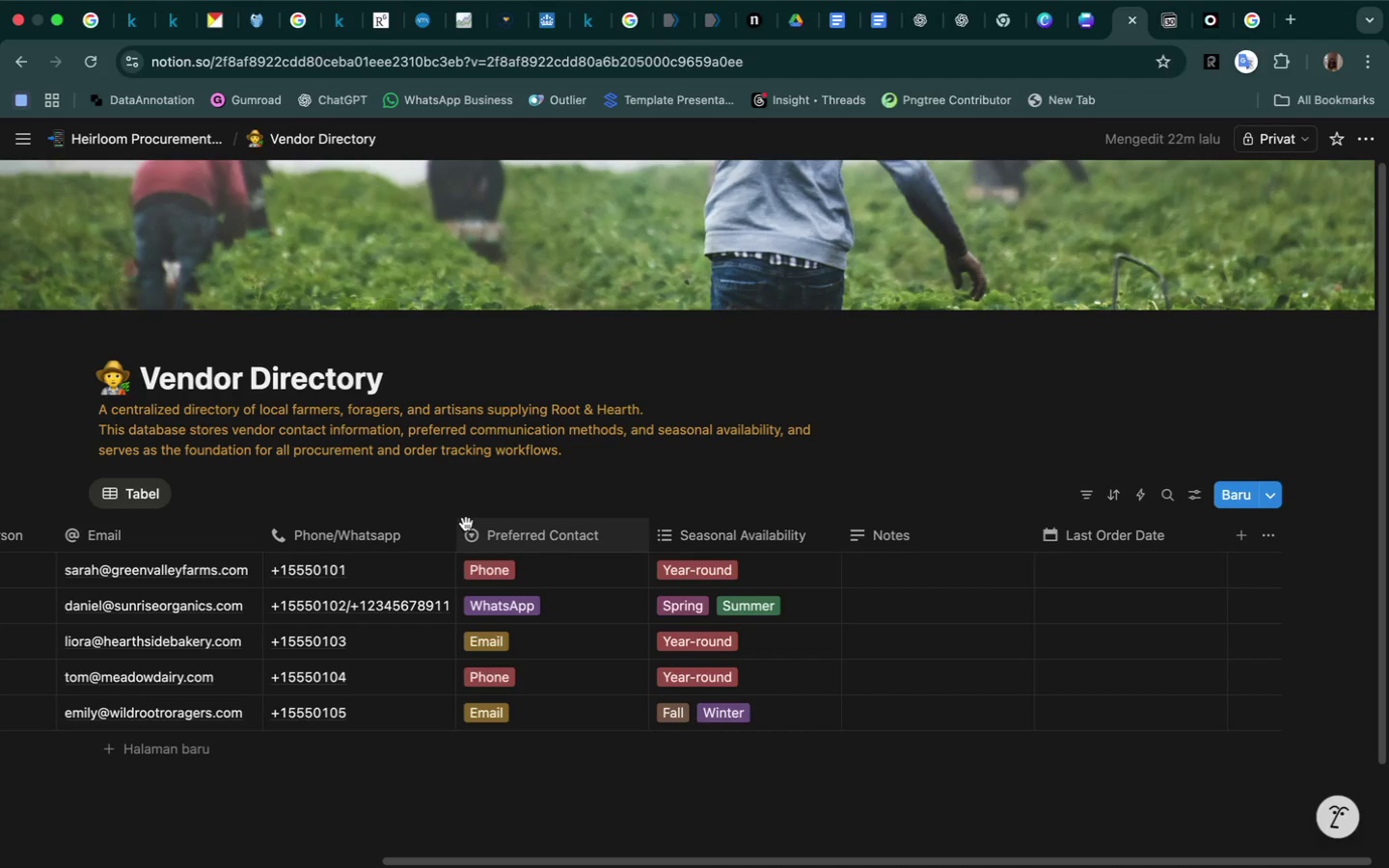 
left_click_drag(start_coordinate=[453, 526], to_coordinate=[497, 529])
 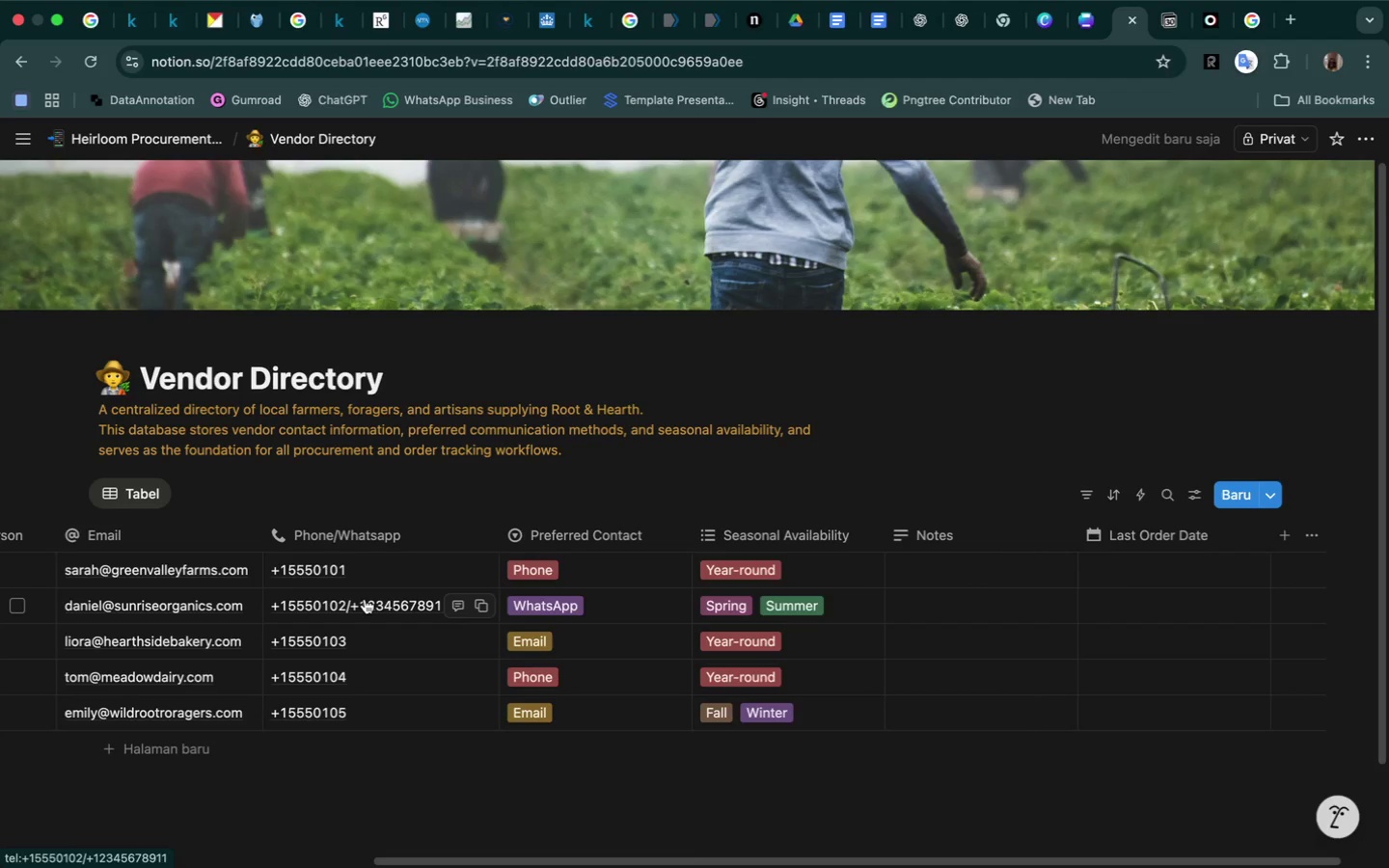 
left_click([352, 599])
 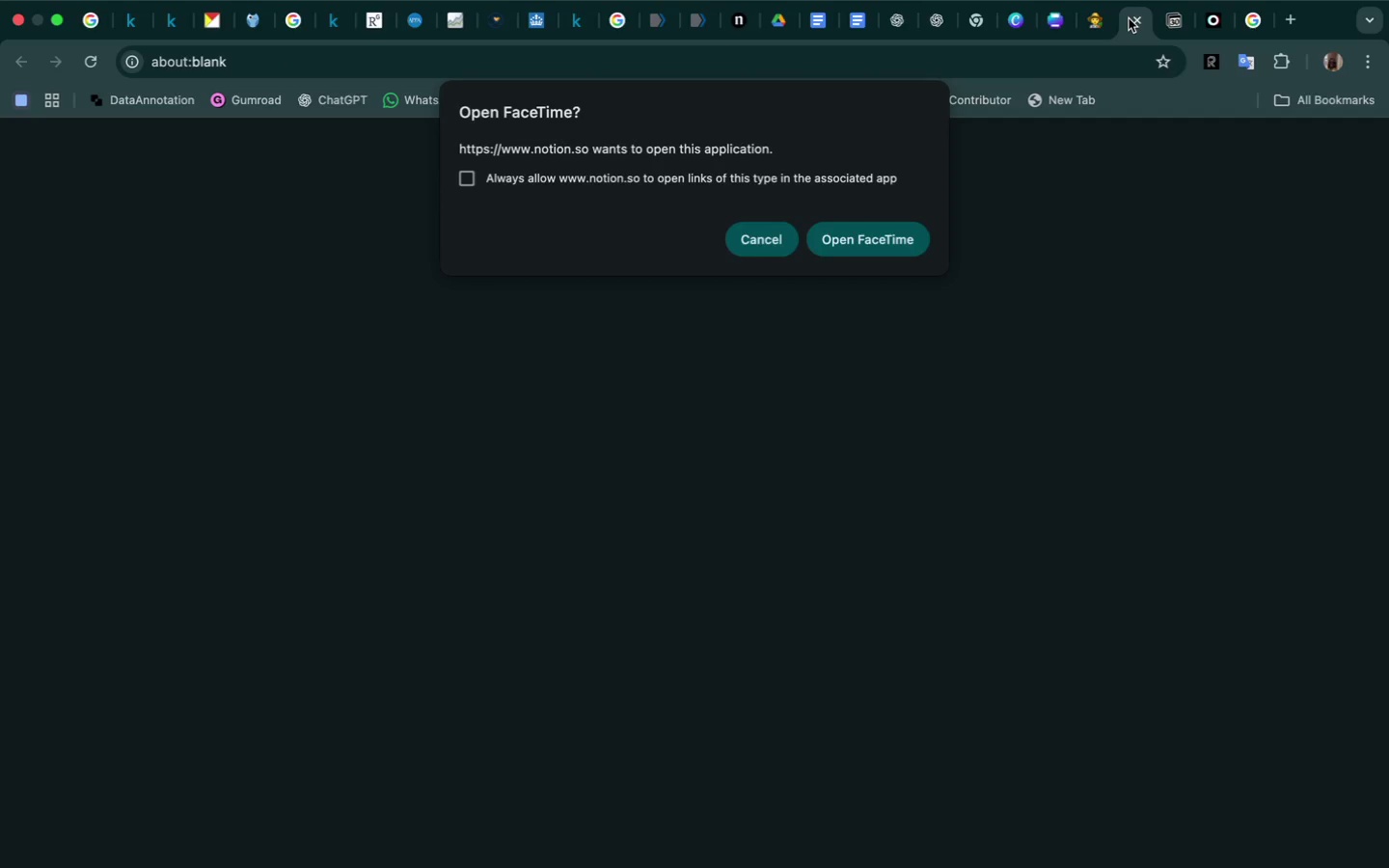 
left_click([1091, 27])
 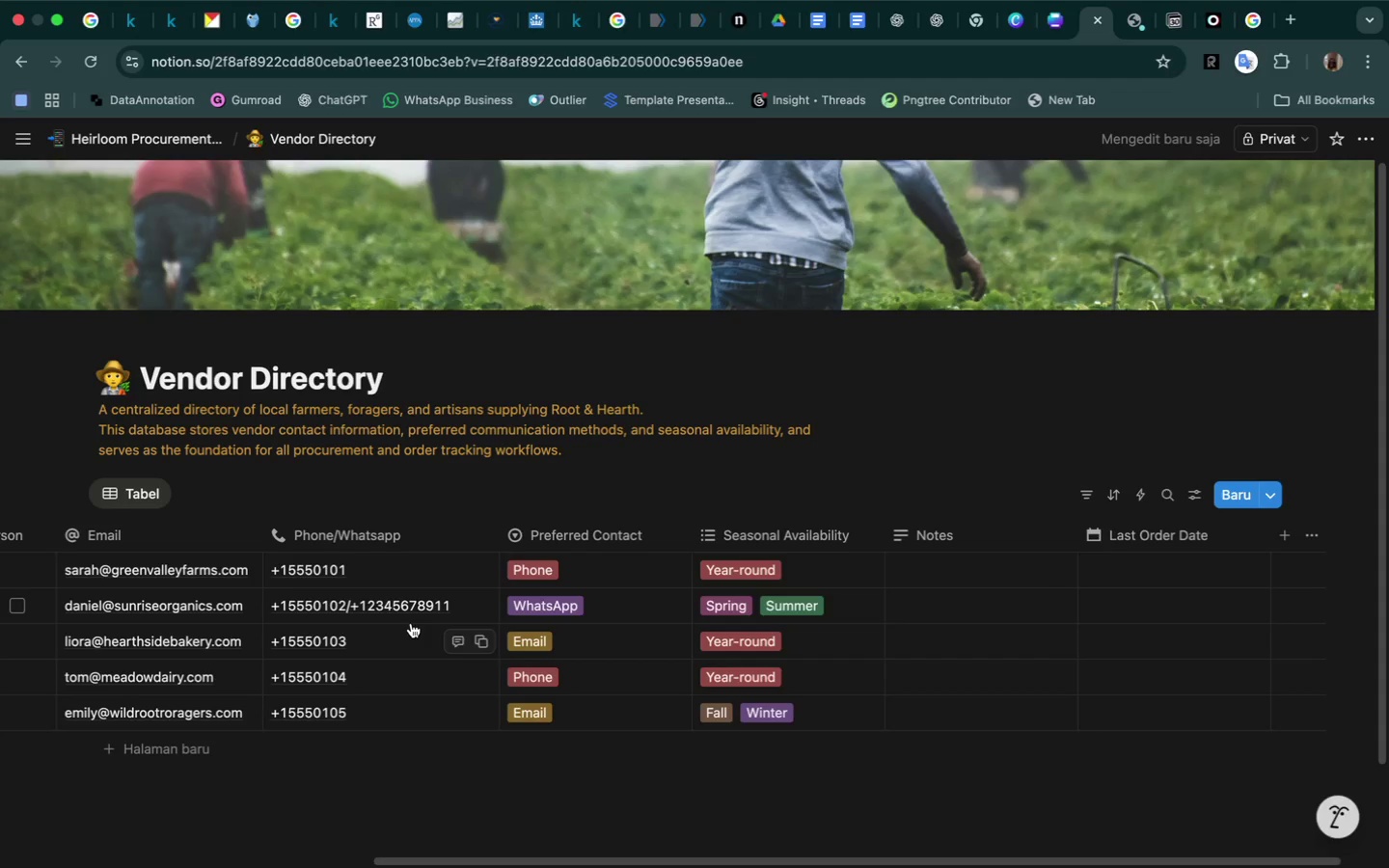 
left_click([434, 615])
 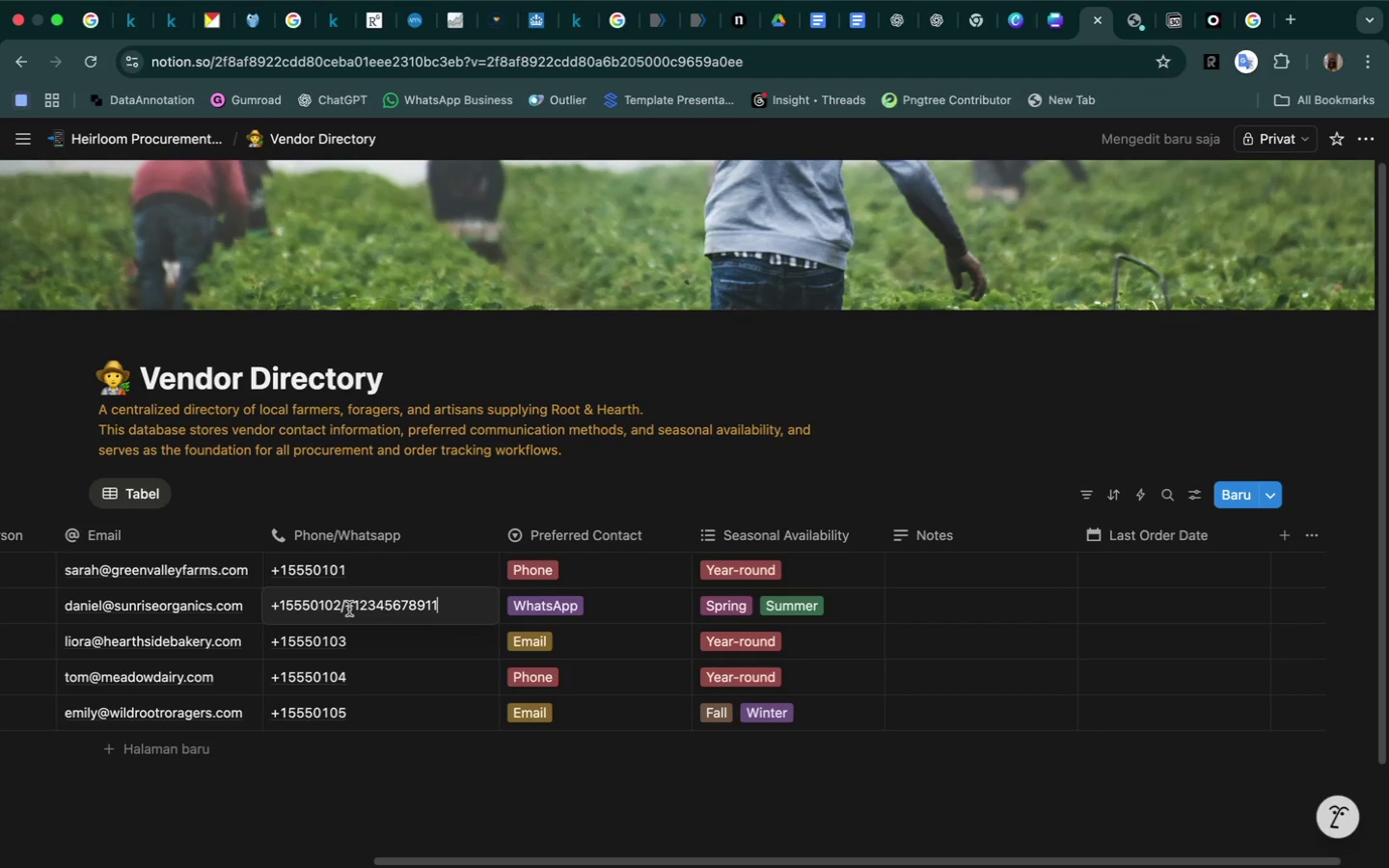 
left_click([349, 609])
 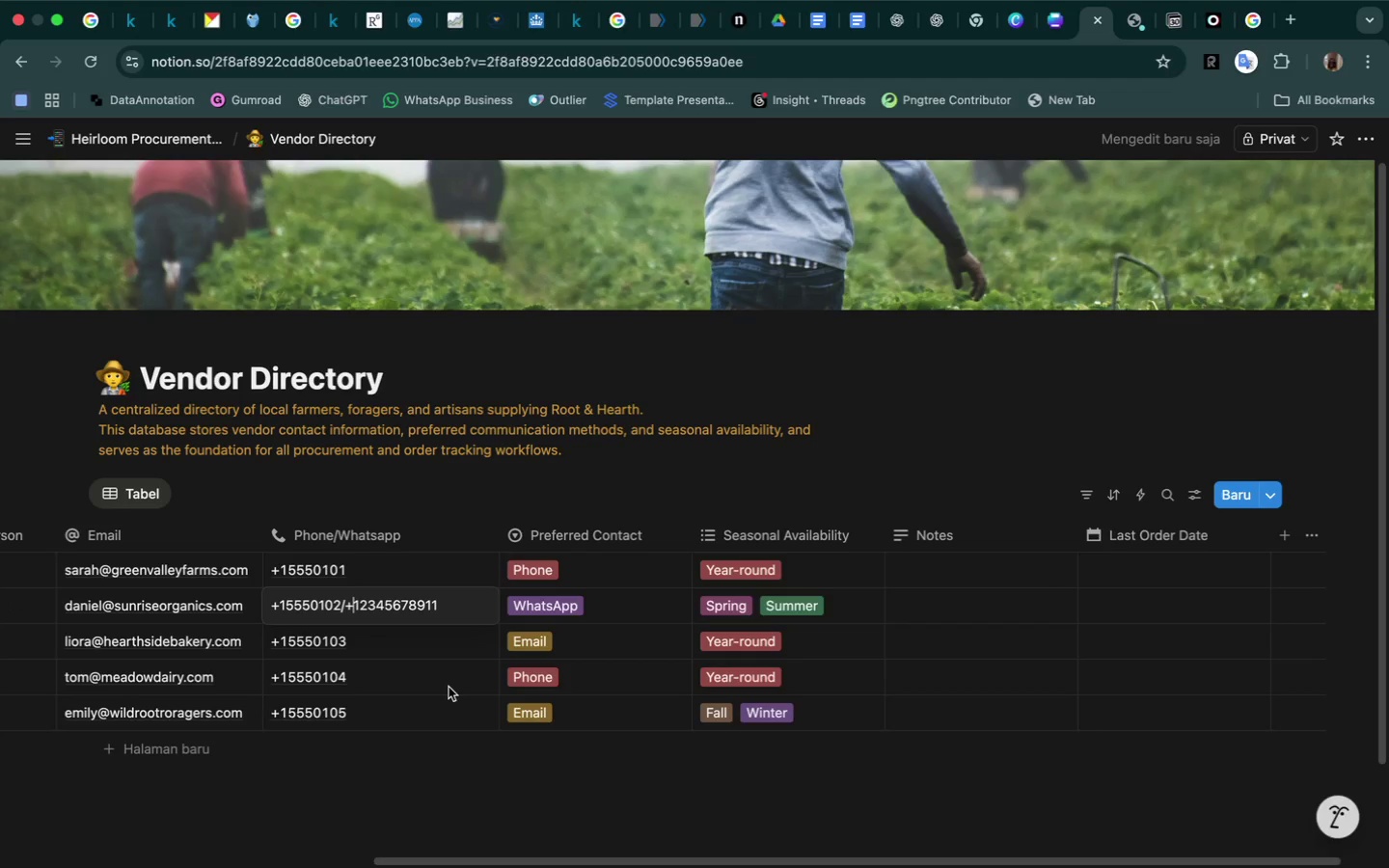 
key(ArrowLeft)
 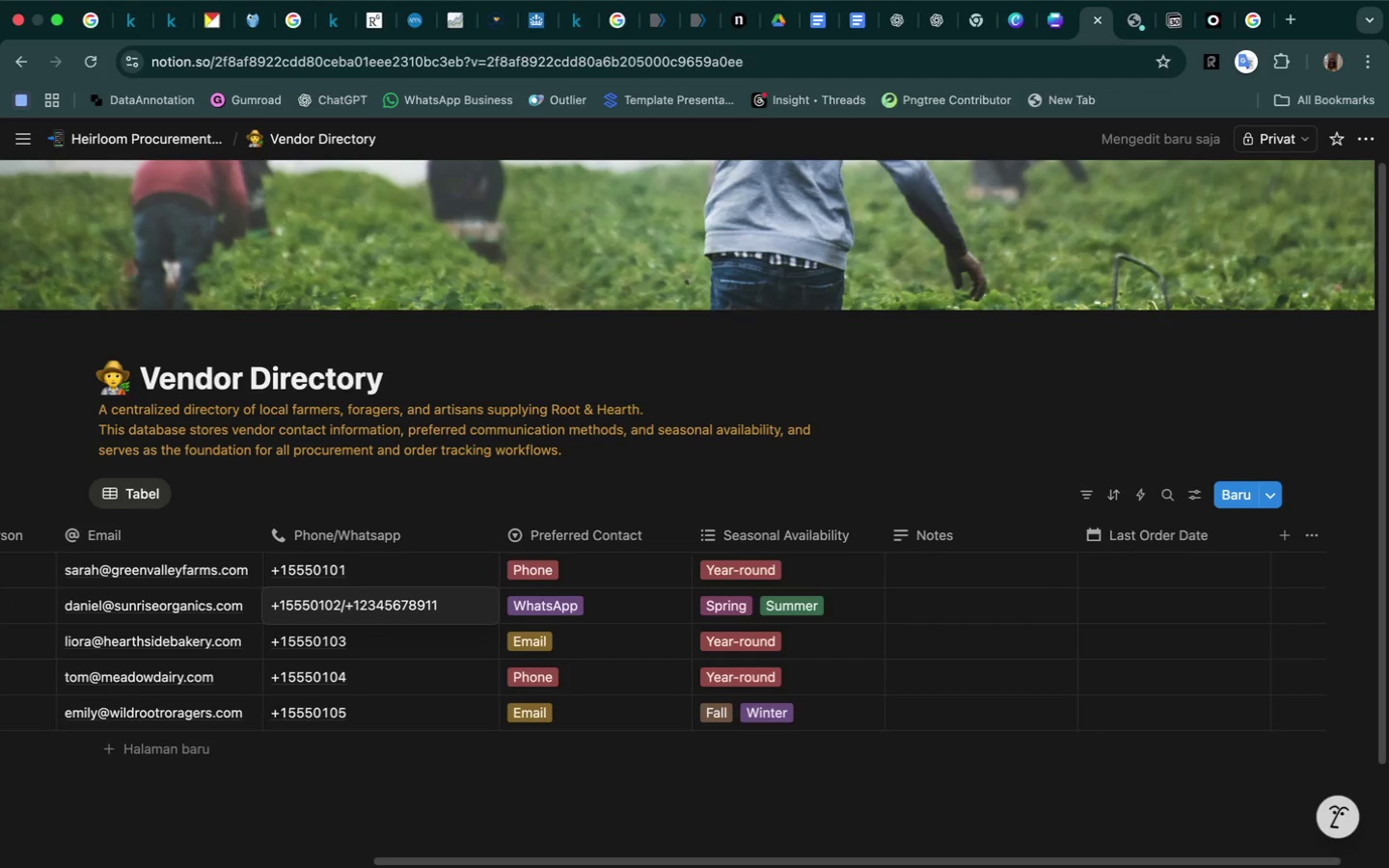 
hold_key(key=Backspace, duration=1.5)
 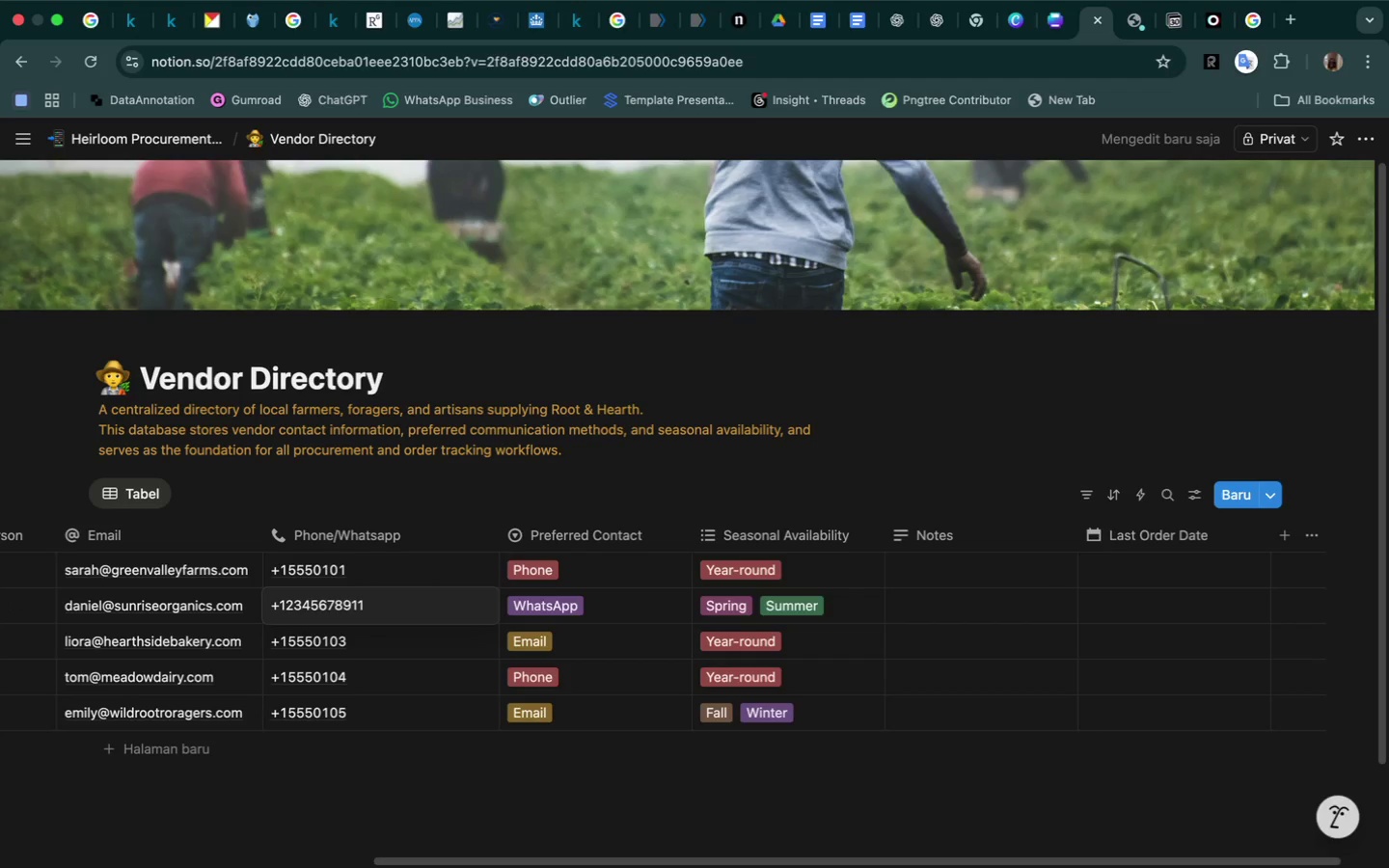 
key(Backspace)
 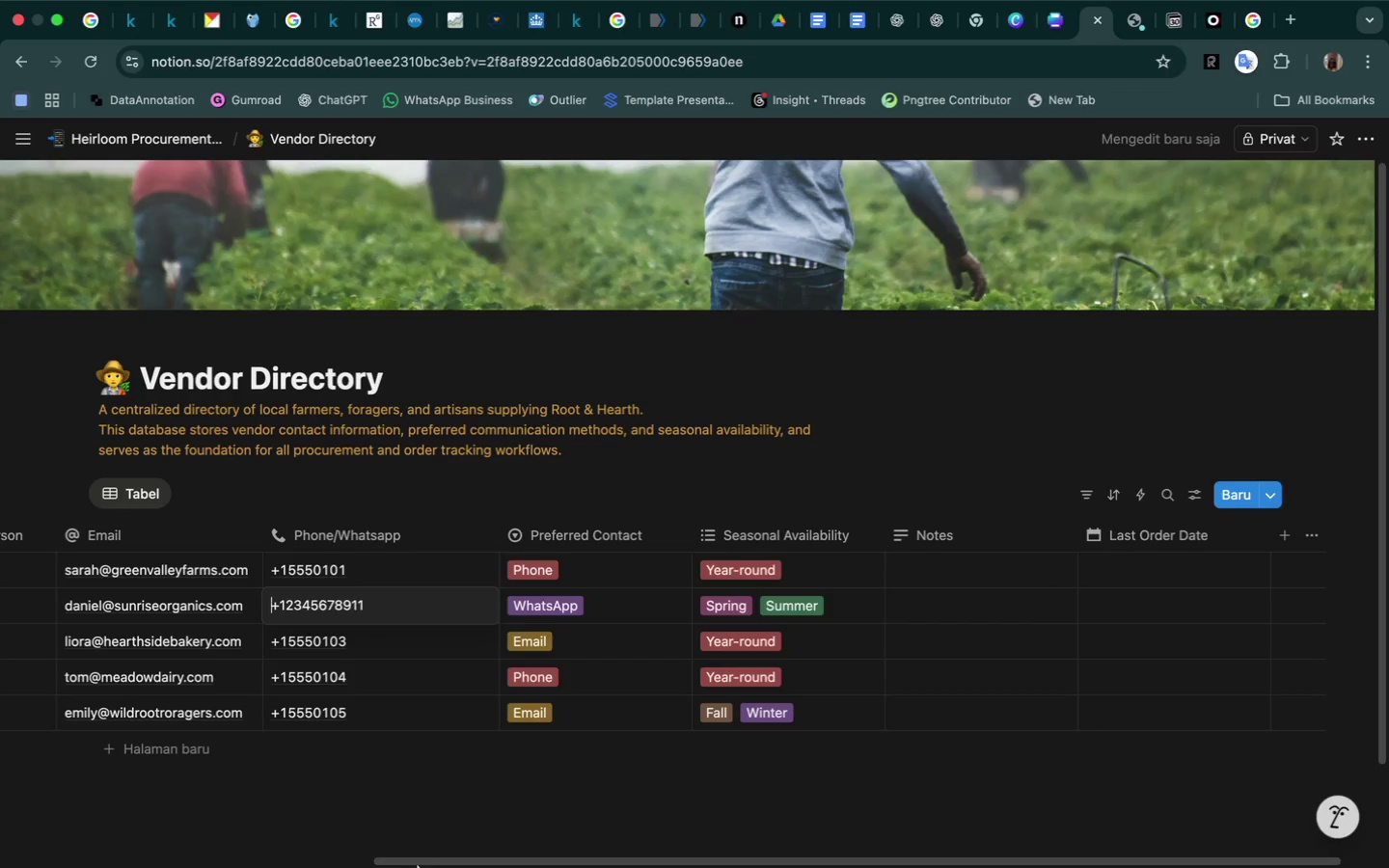 
left_click([393, 809])
 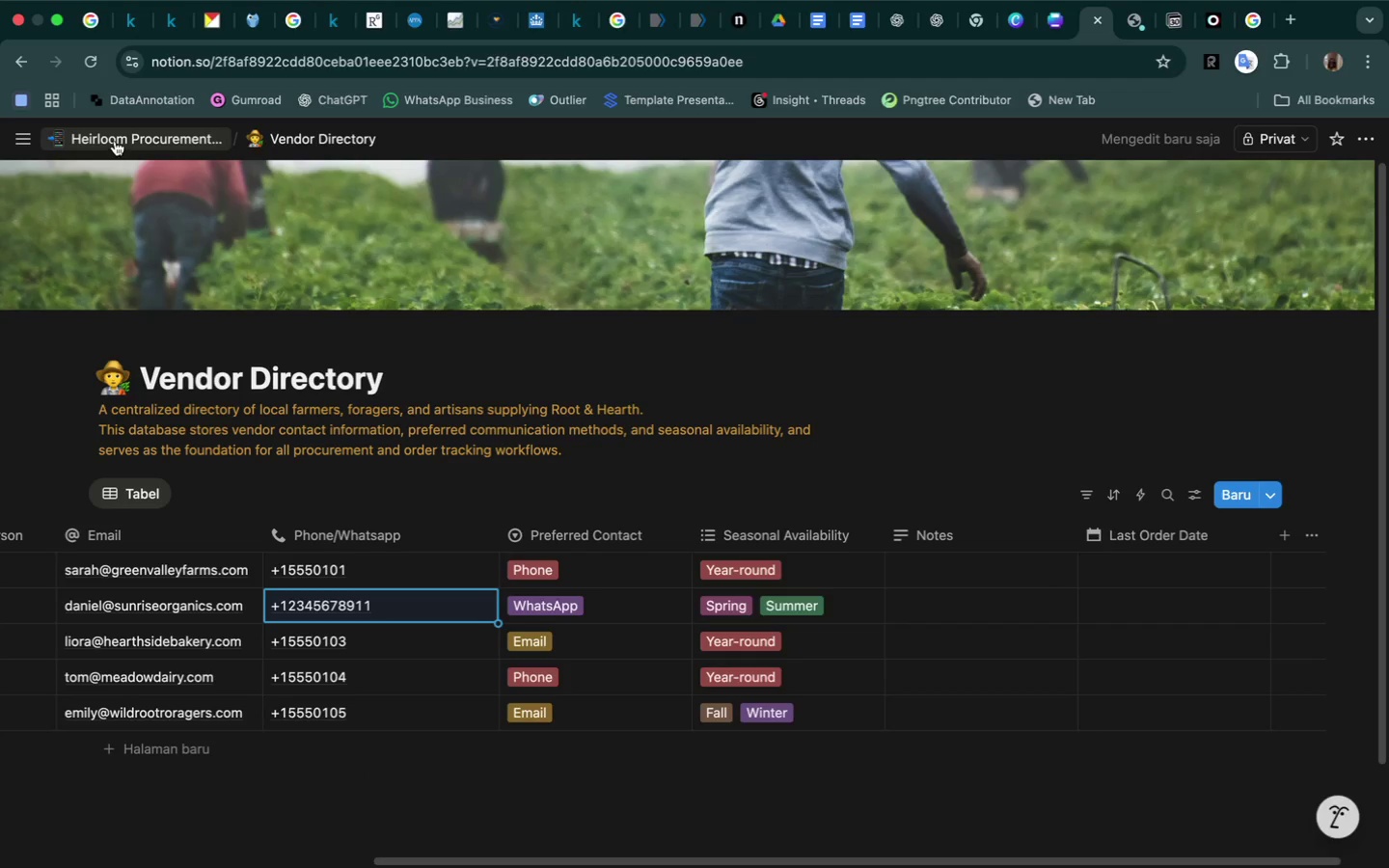 
left_click([115, 135])
 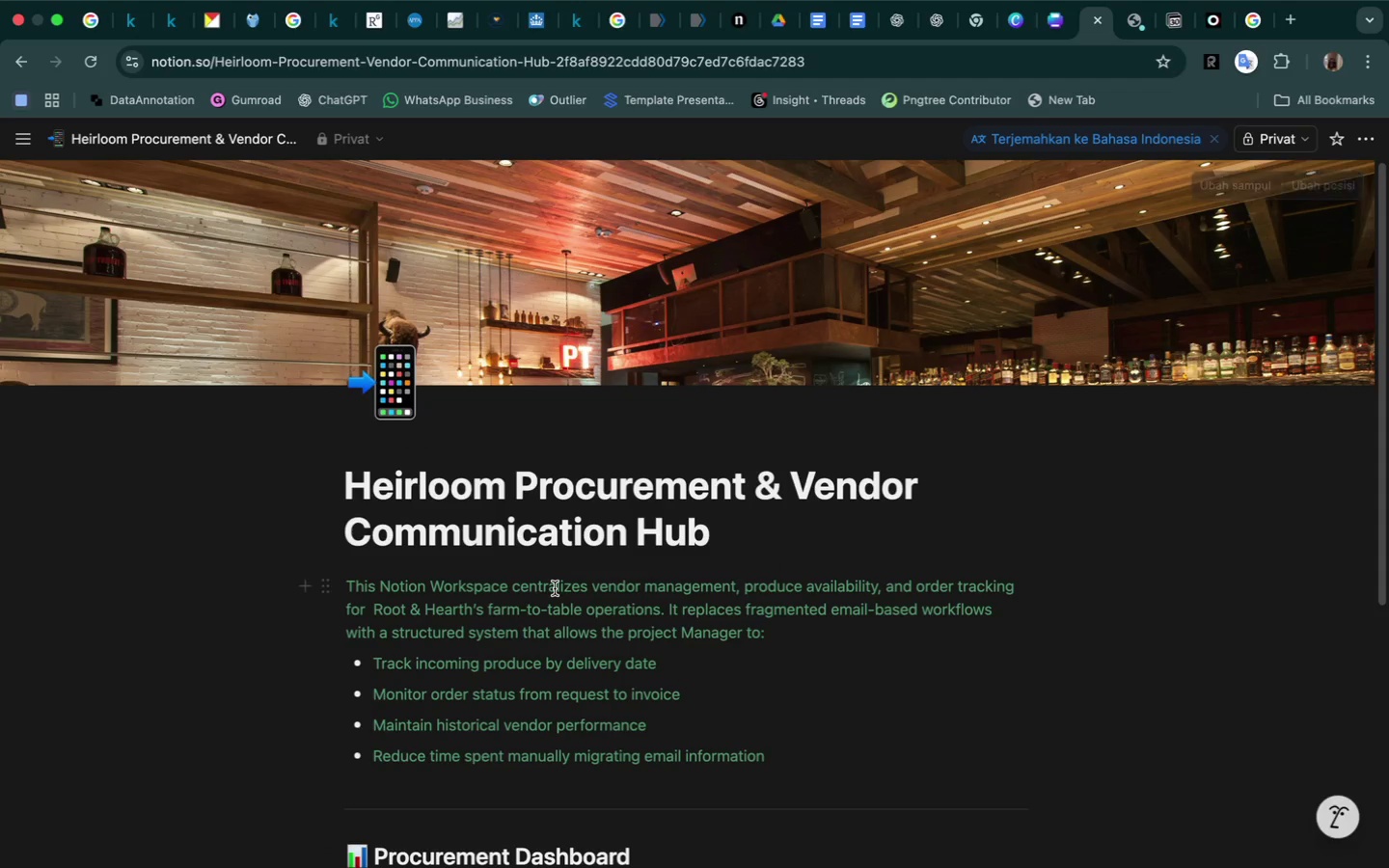 
scroll: coordinate [662, 719], scroll_direction: down, amount: 35.0
 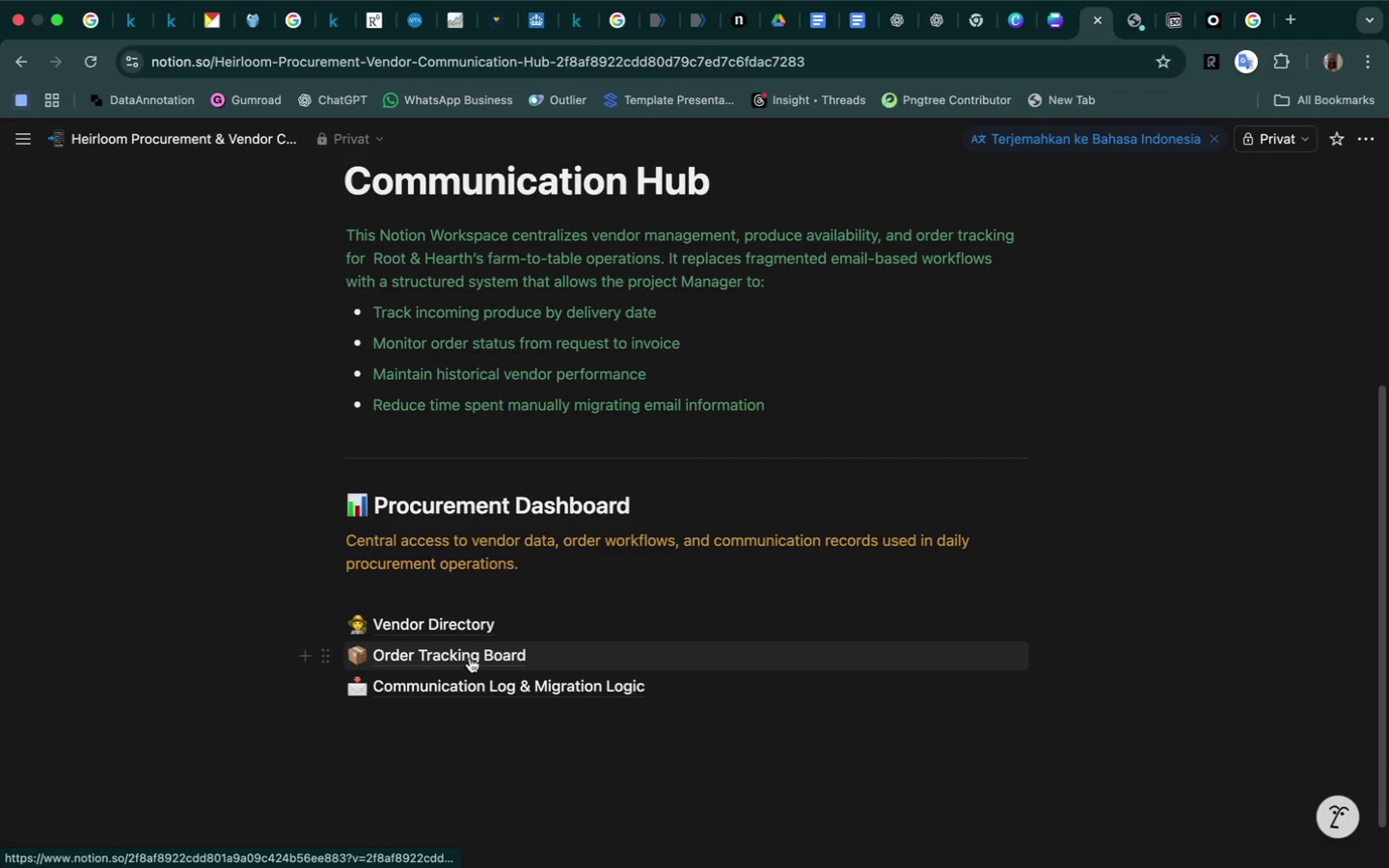 
left_click([470, 657])
 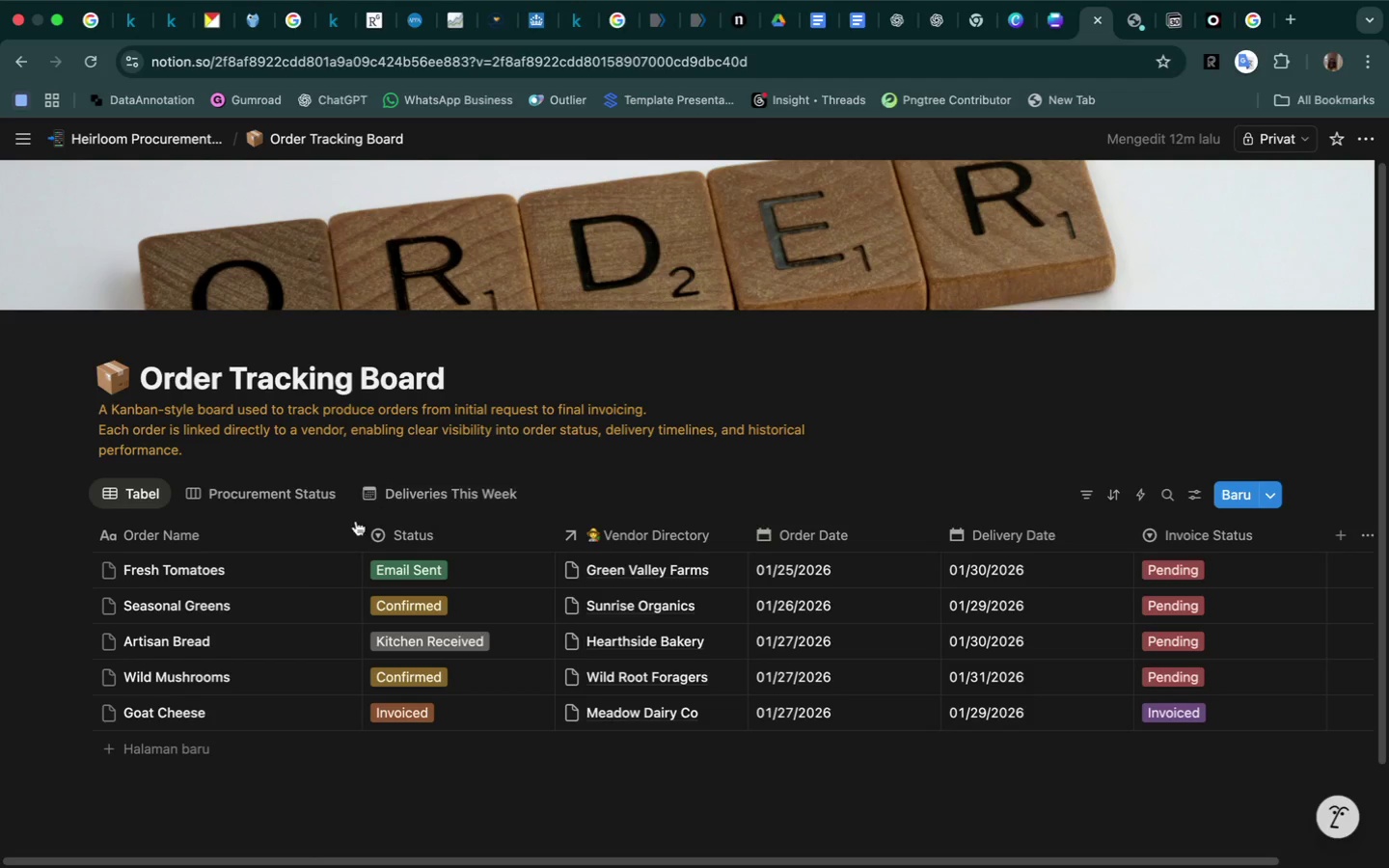 
left_click_drag(start_coordinate=[362, 544], to_coordinate=[313, 550])
 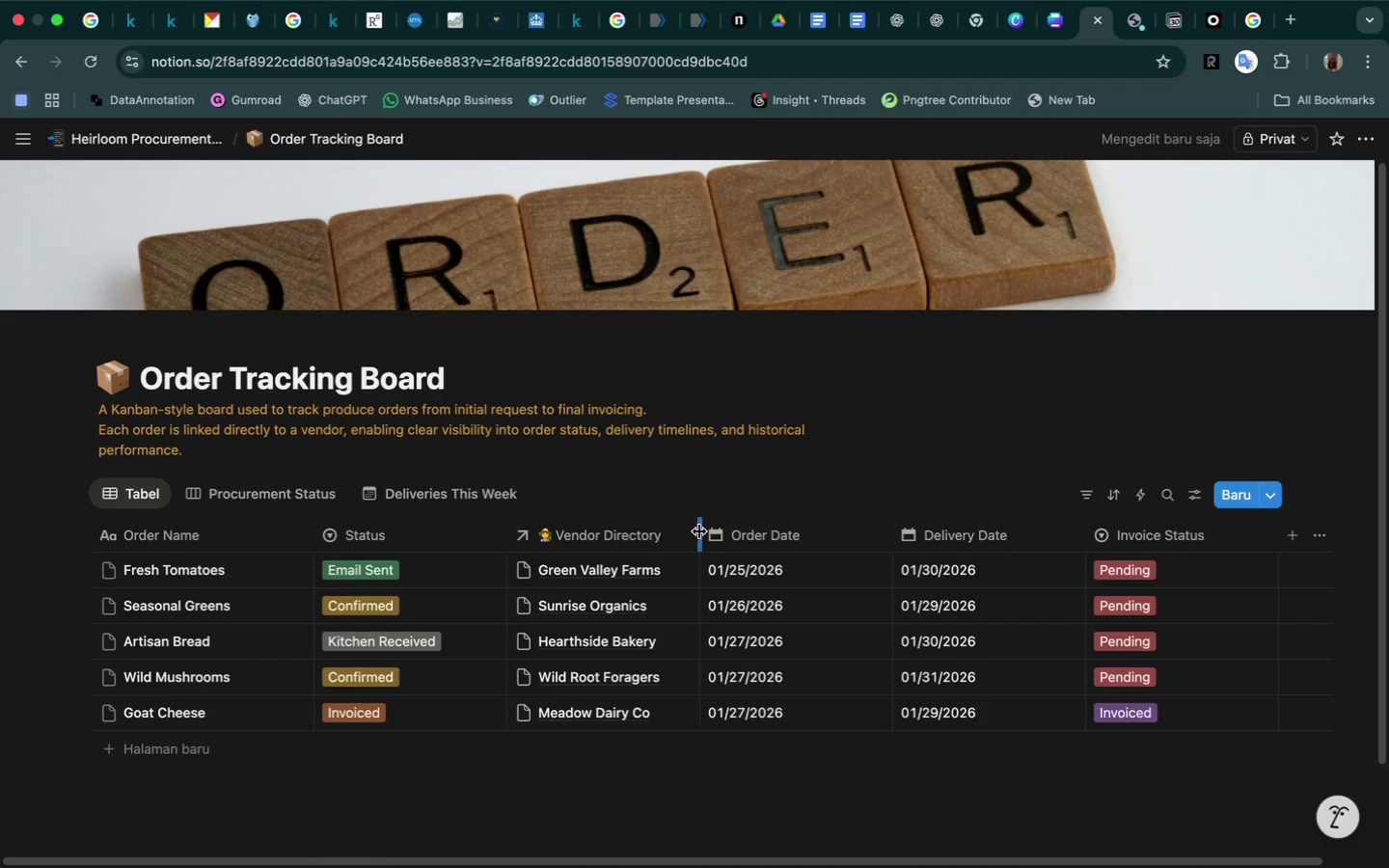 
wait(5.46)
 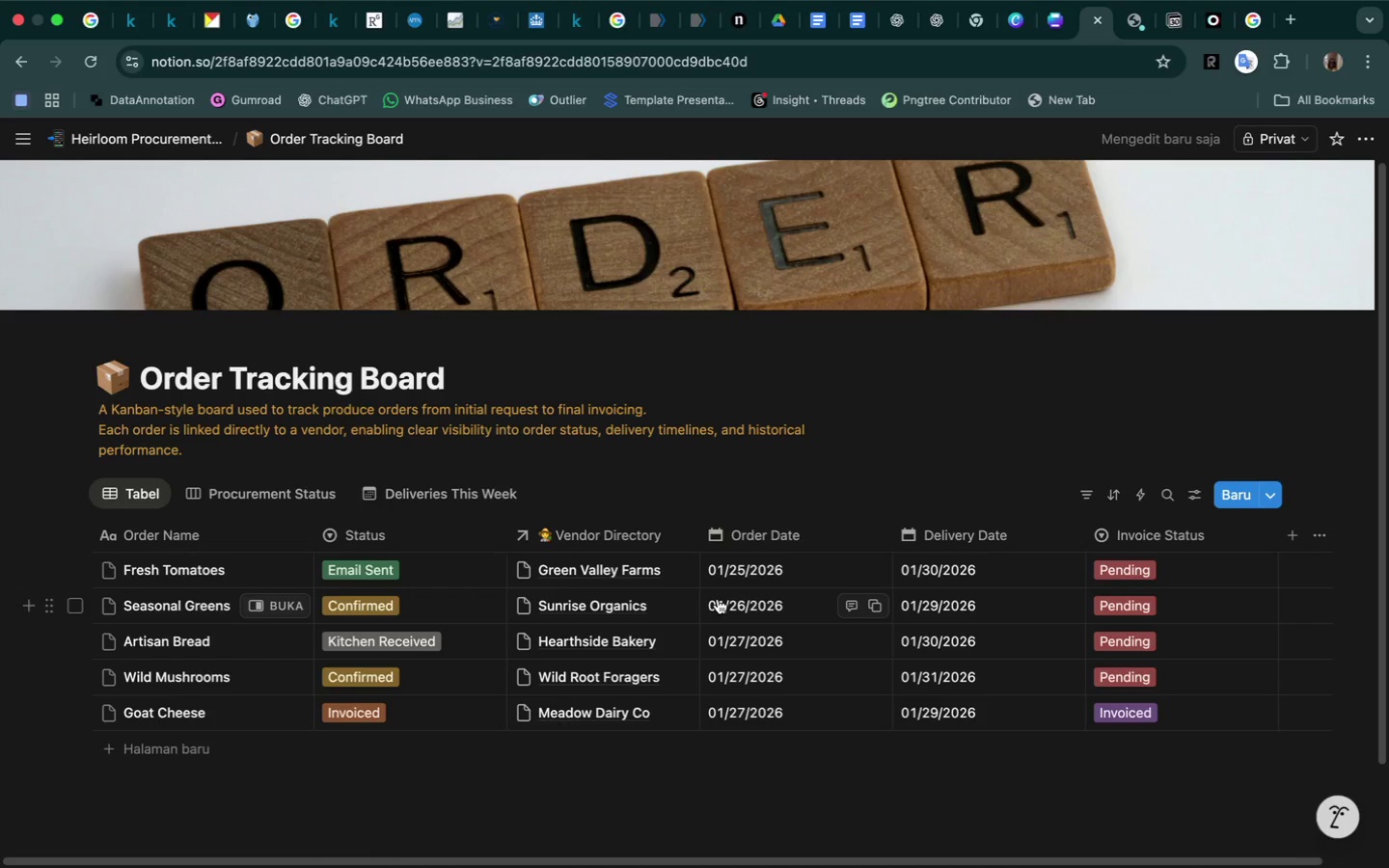 
left_click_drag(start_coordinate=[698, 531], to_coordinate=[724, 534])
 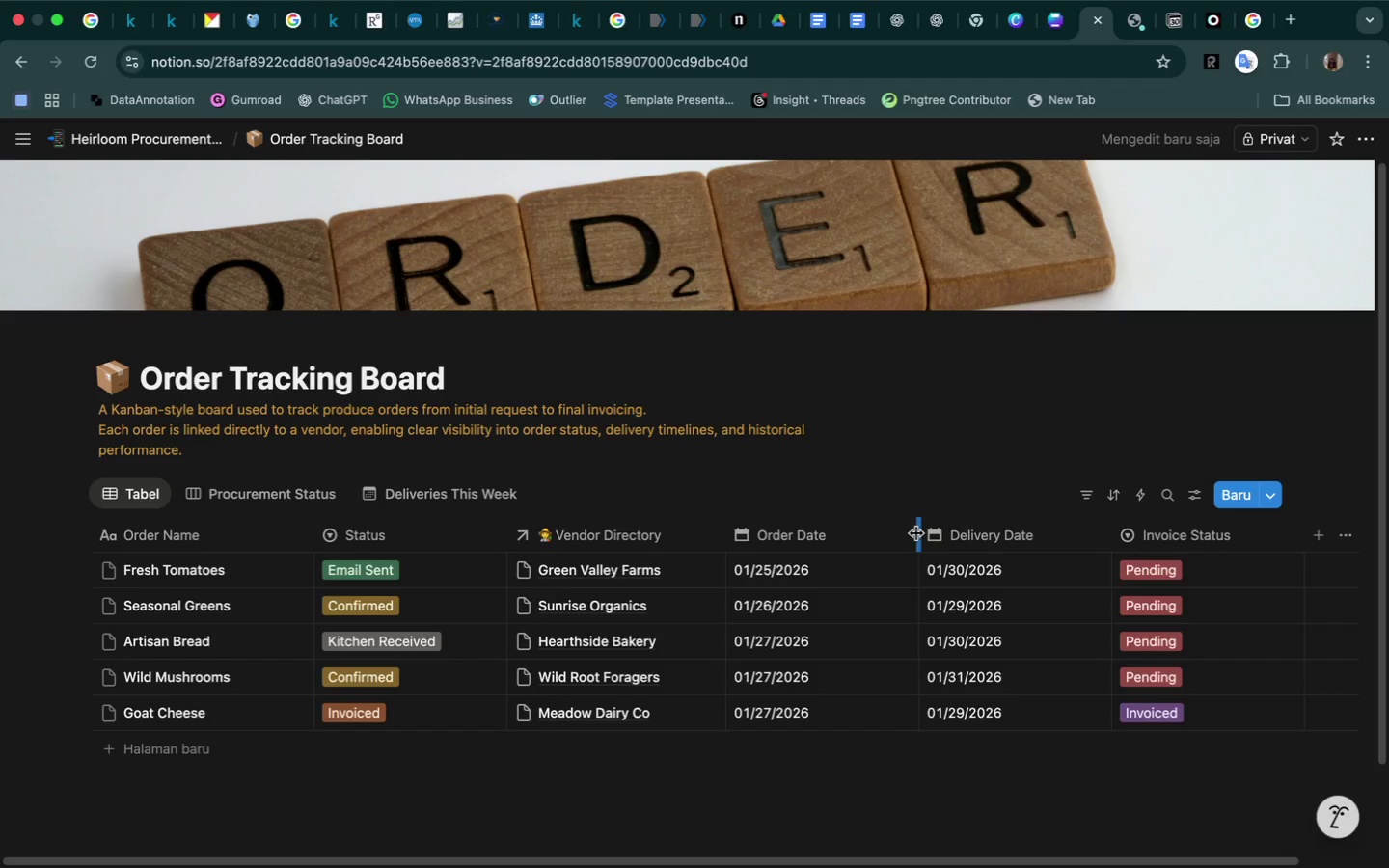 
left_click_drag(start_coordinate=[916, 532], to_coordinate=[879, 534])
 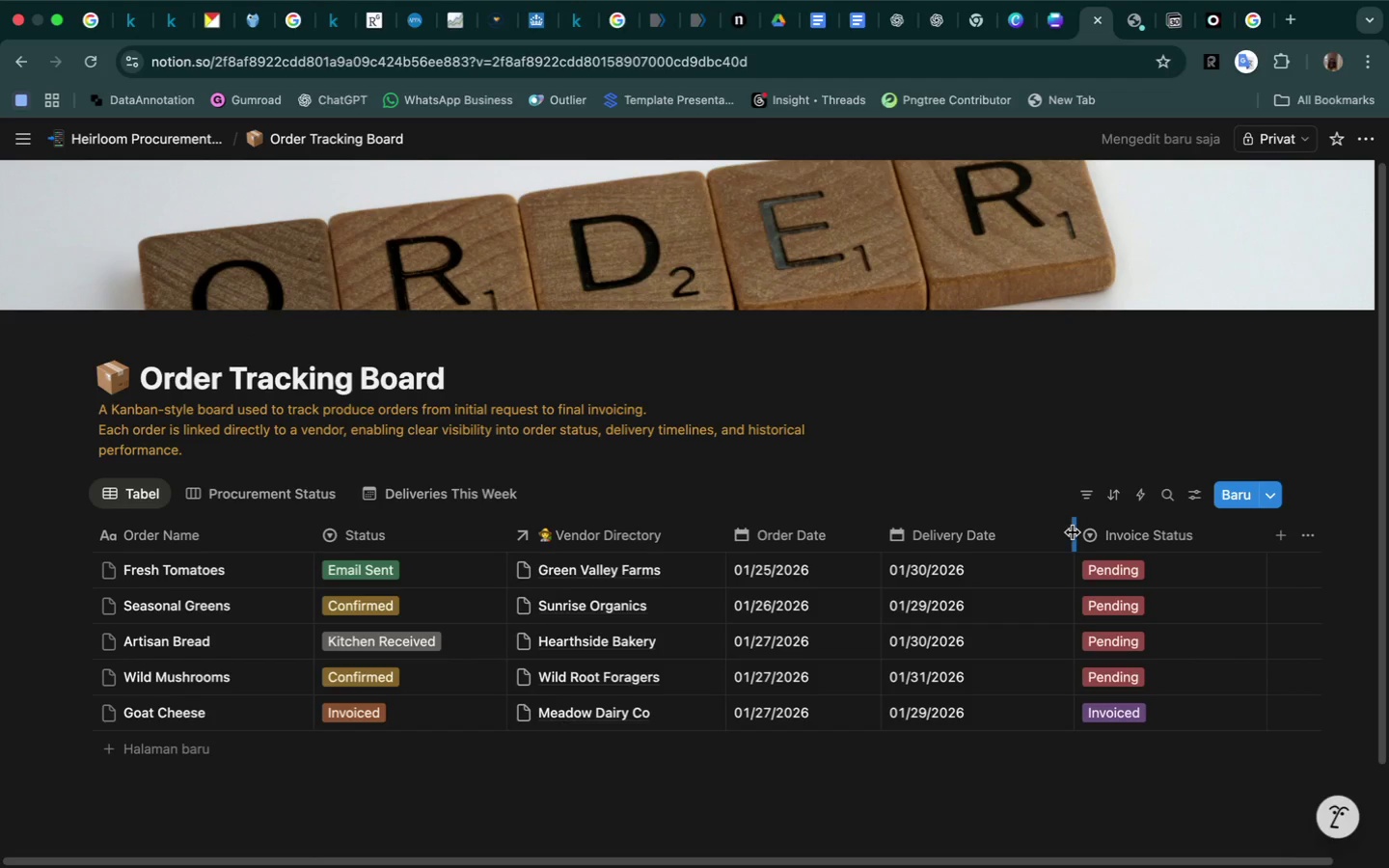 
left_click_drag(start_coordinate=[1072, 532], to_coordinate=[1039, 541])
 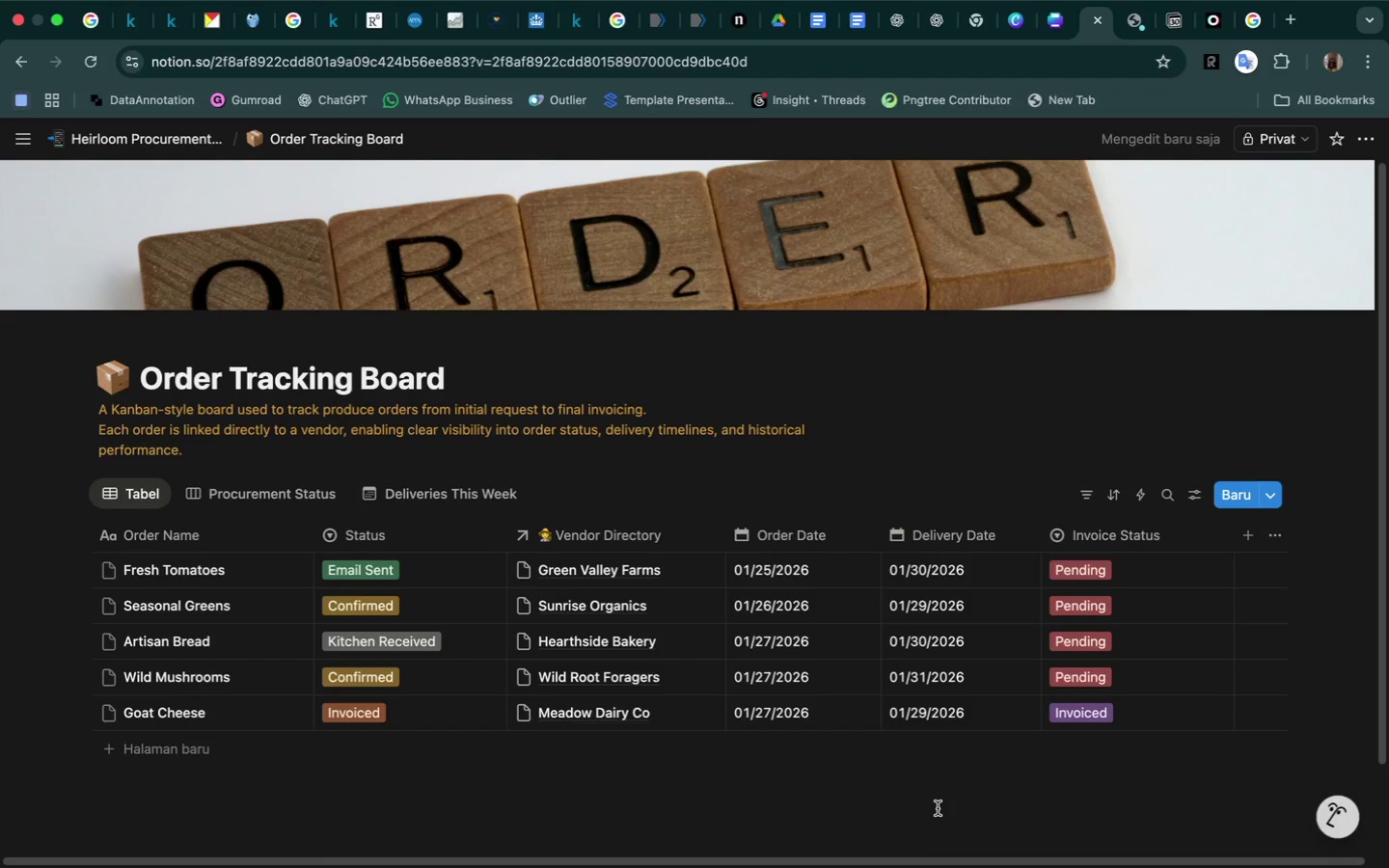 
wait(16.79)
 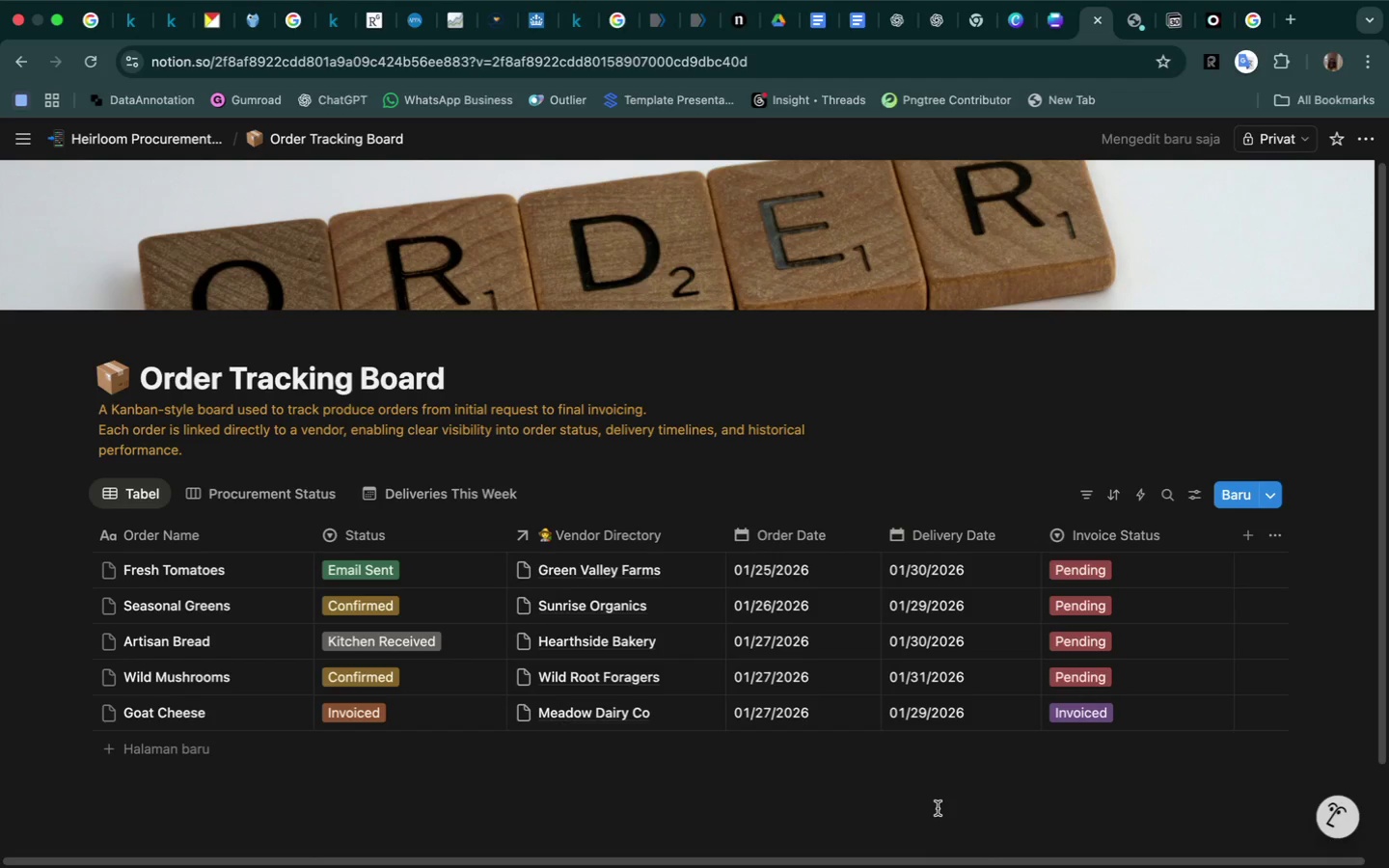 
left_click([129, 138])
 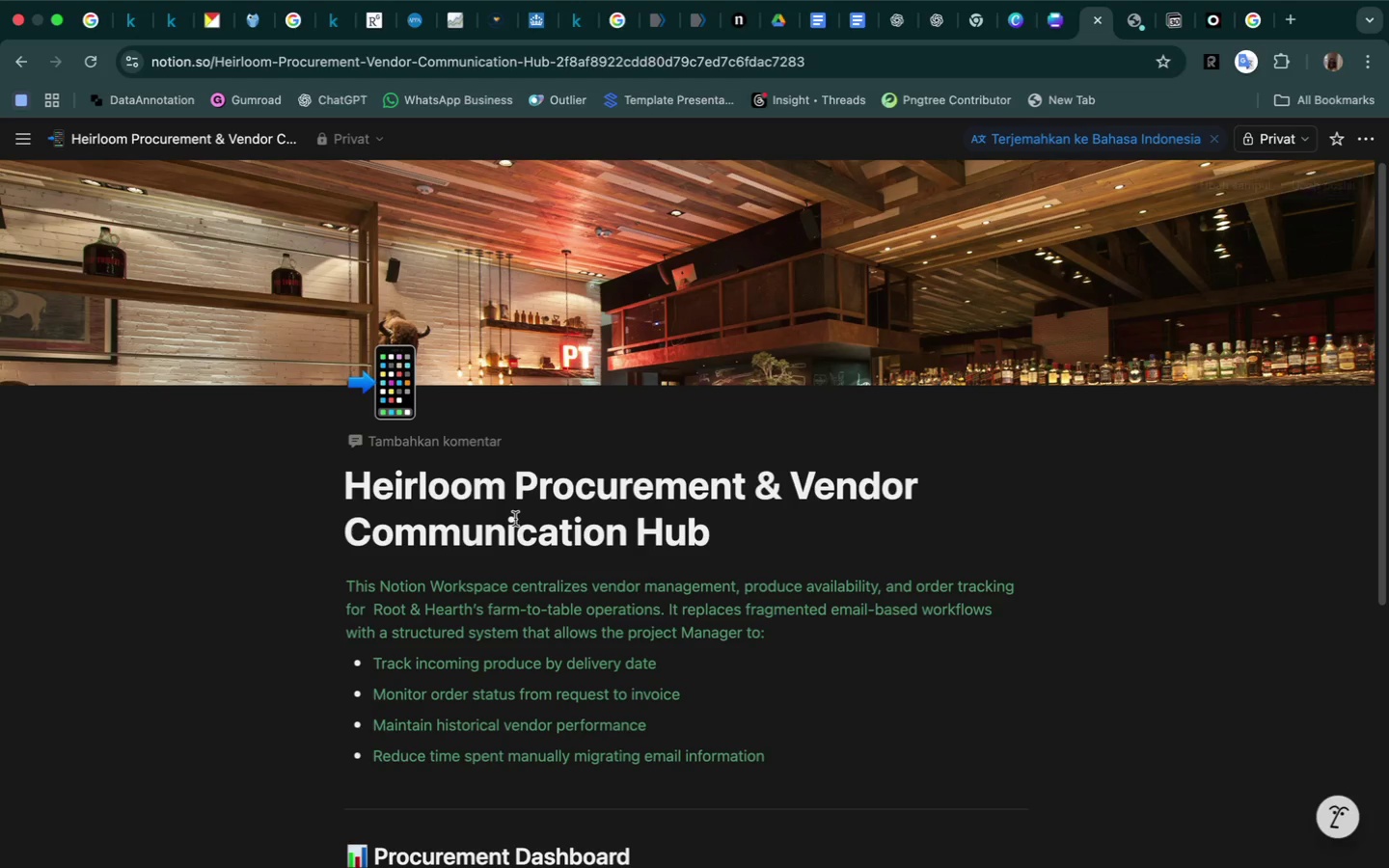 
scroll: coordinate [721, 674], scroll_direction: down, amount: 30.0
 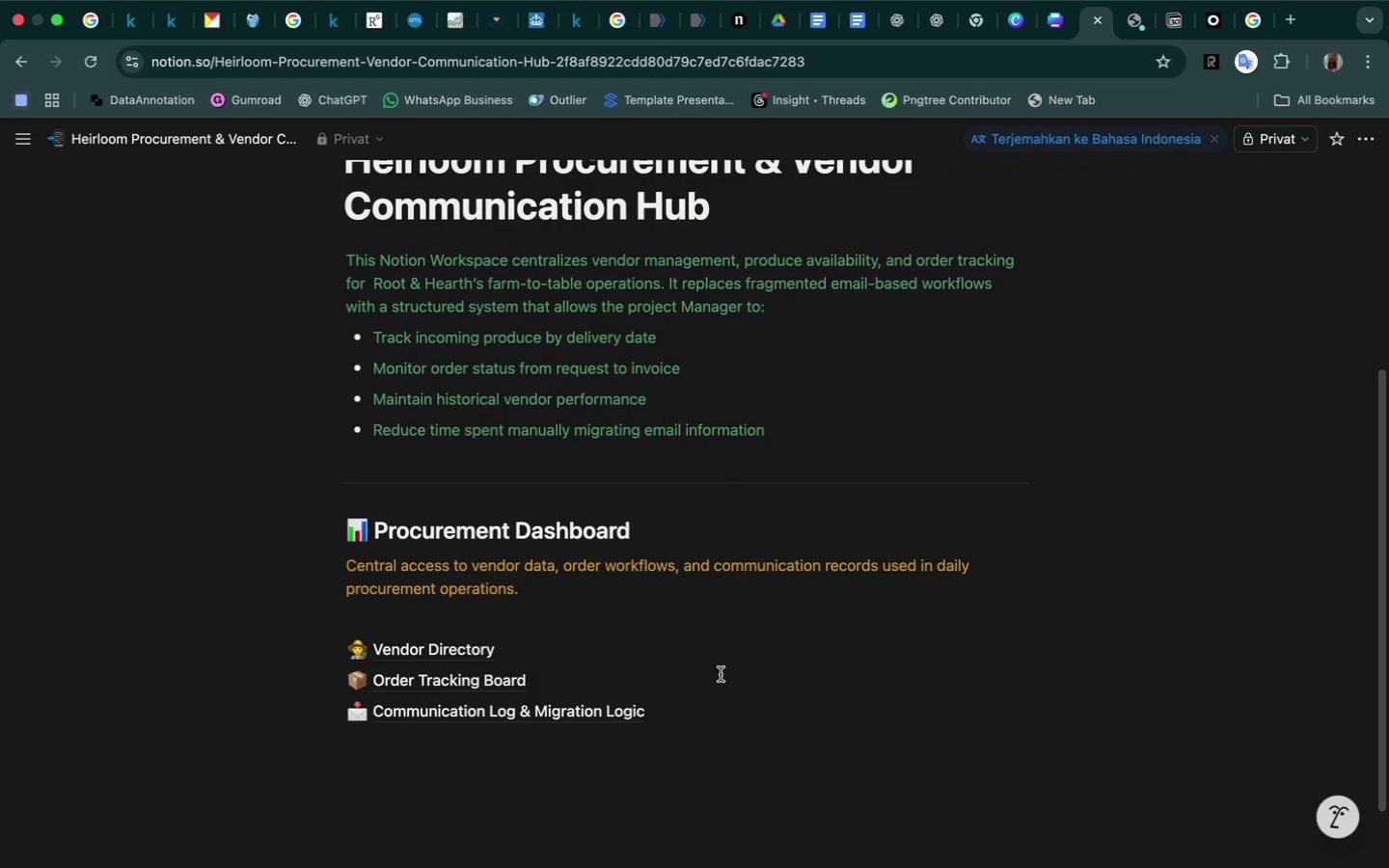 
scroll: coordinate [721, 674], scroll_direction: up, amount: 4.0
 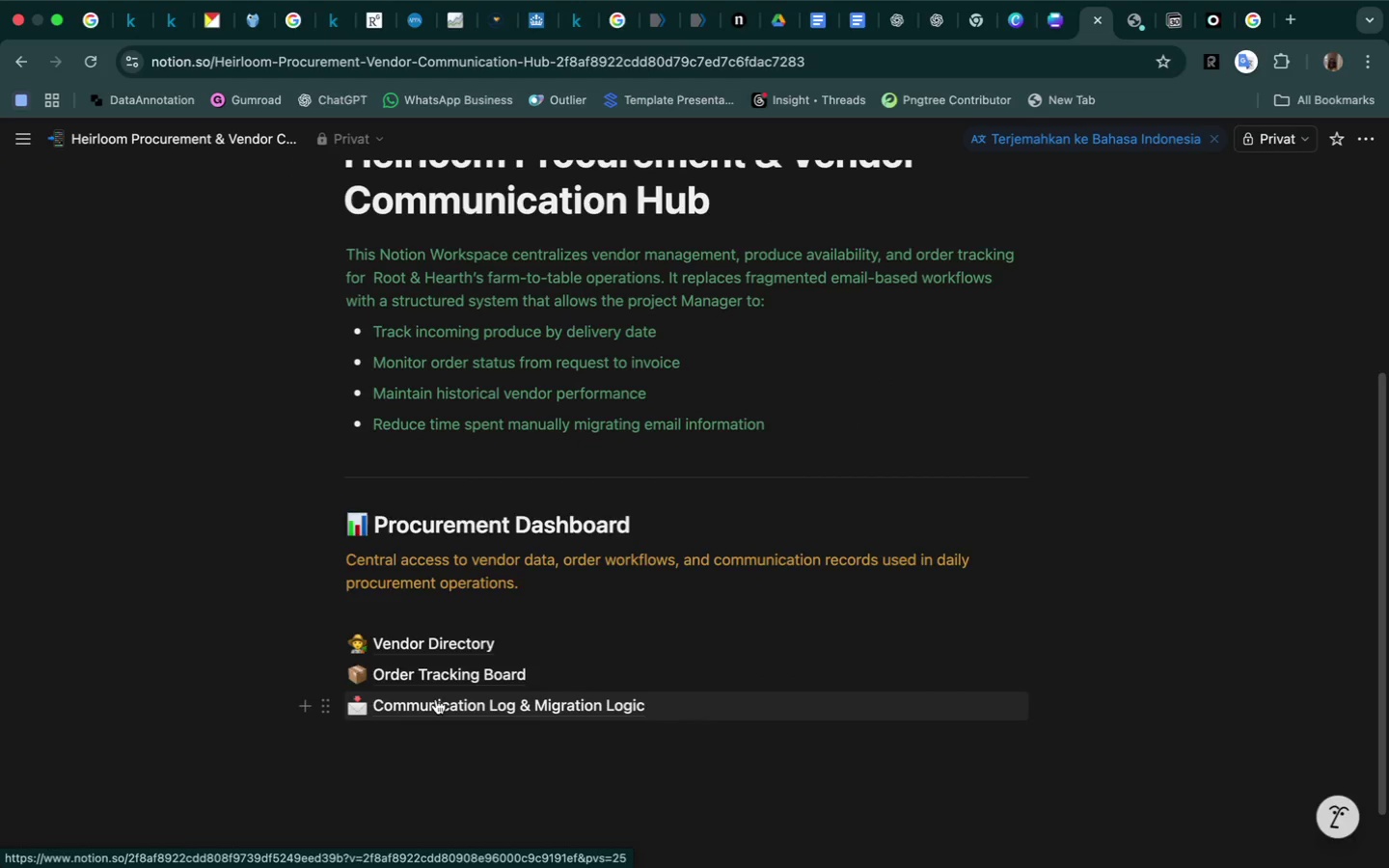 
left_click([437, 707])
 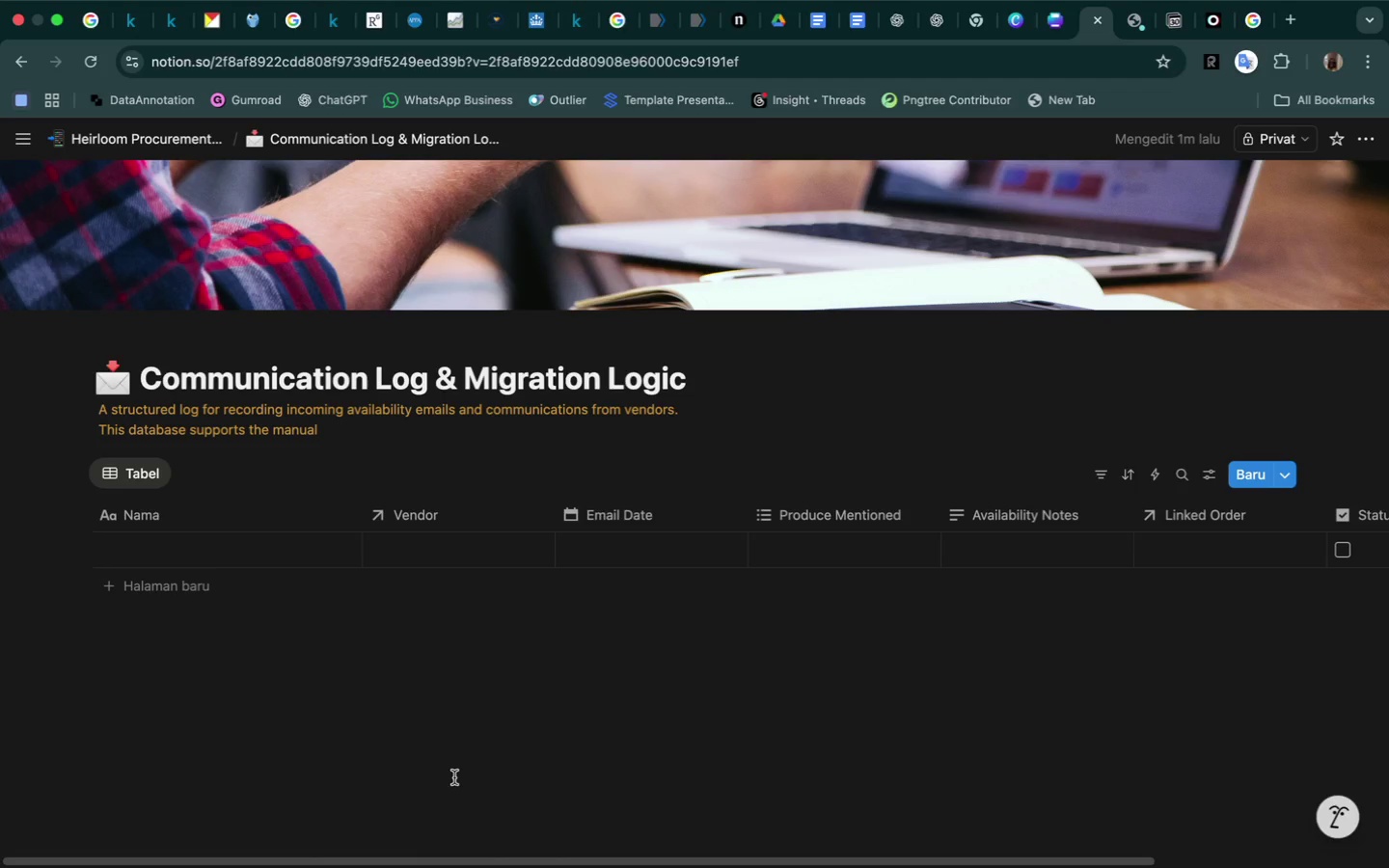 
wait(30.77)
 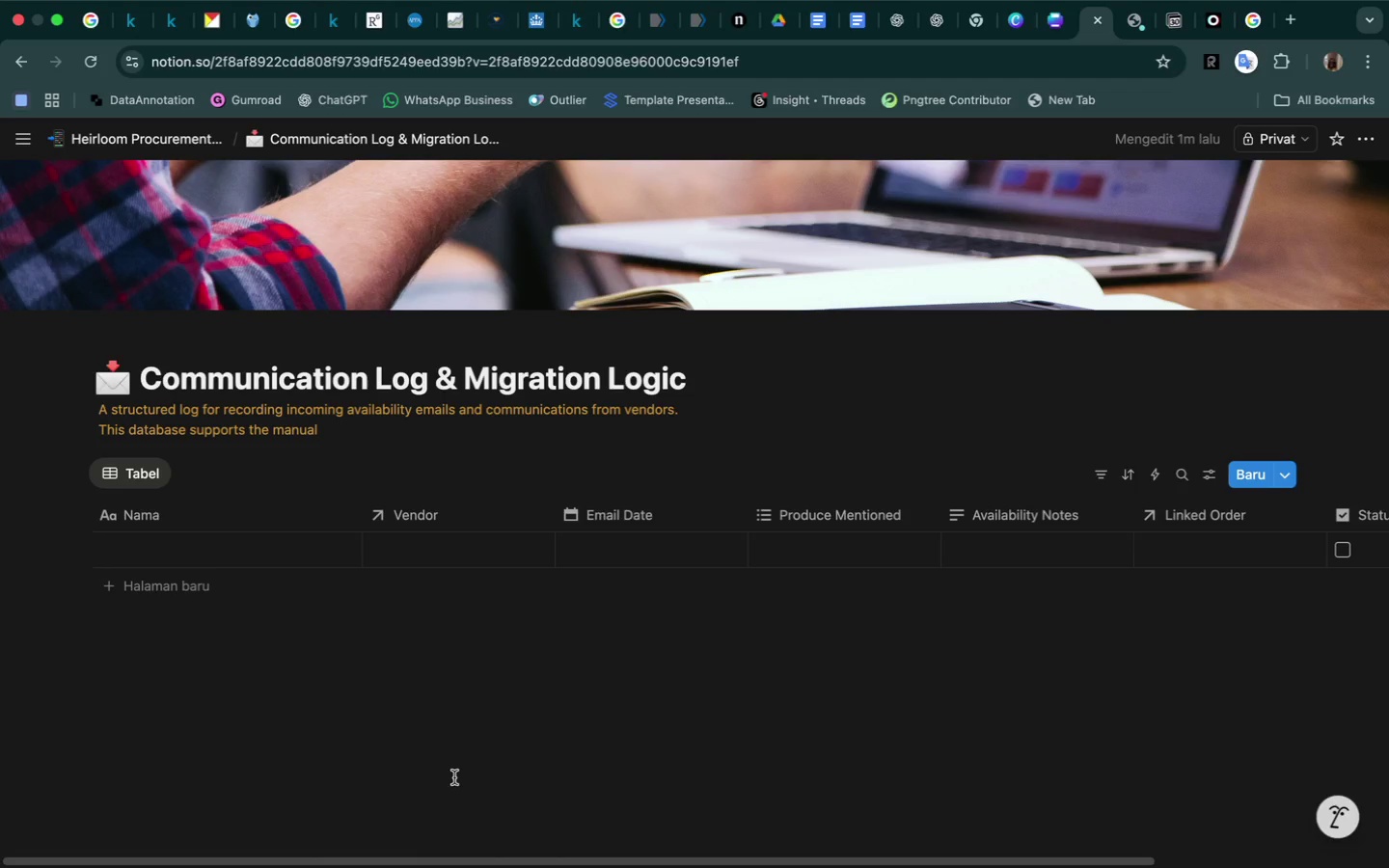 
scroll: coordinate [288, 711], scroll_direction: up, amount: 31.0
 